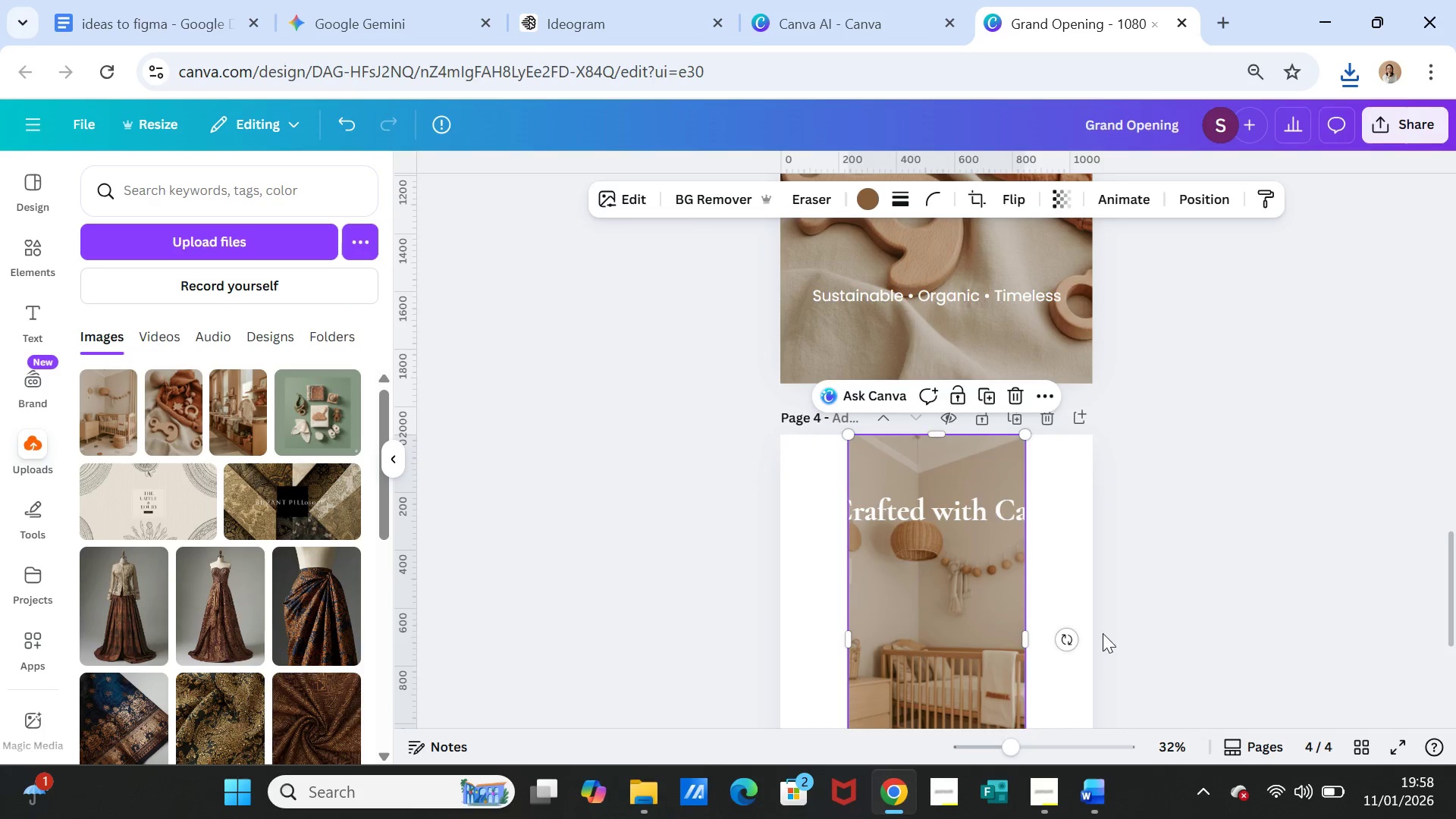 
scroll: coordinate [1102, 633], scroll_direction: down, amount: 3.0
 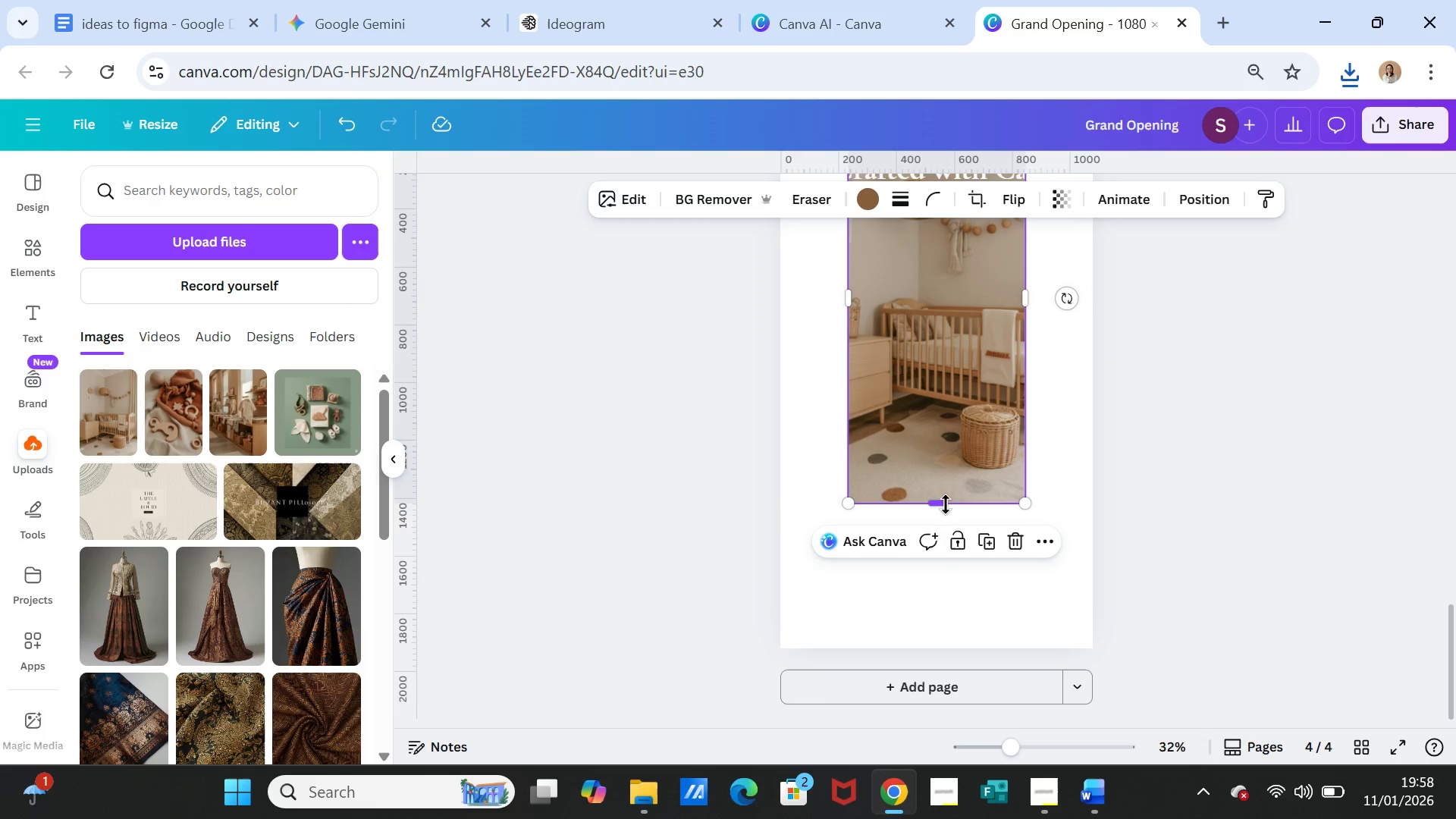 
left_click_drag(start_coordinate=[944, 504], to_coordinate=[949, 645])
 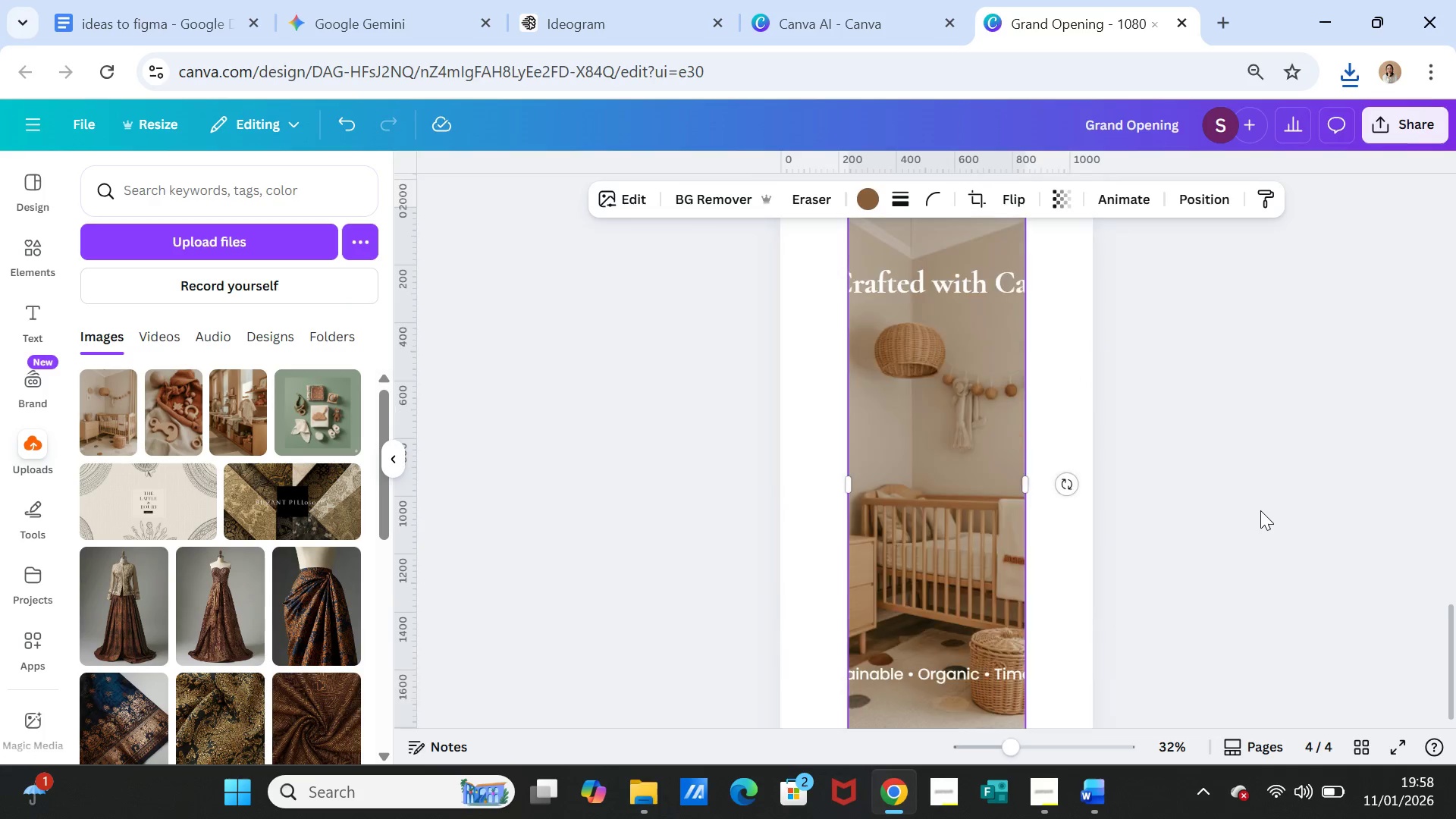 
scroll: coordinate [1260, 510], scroll_direction: up, amount: 1.0
 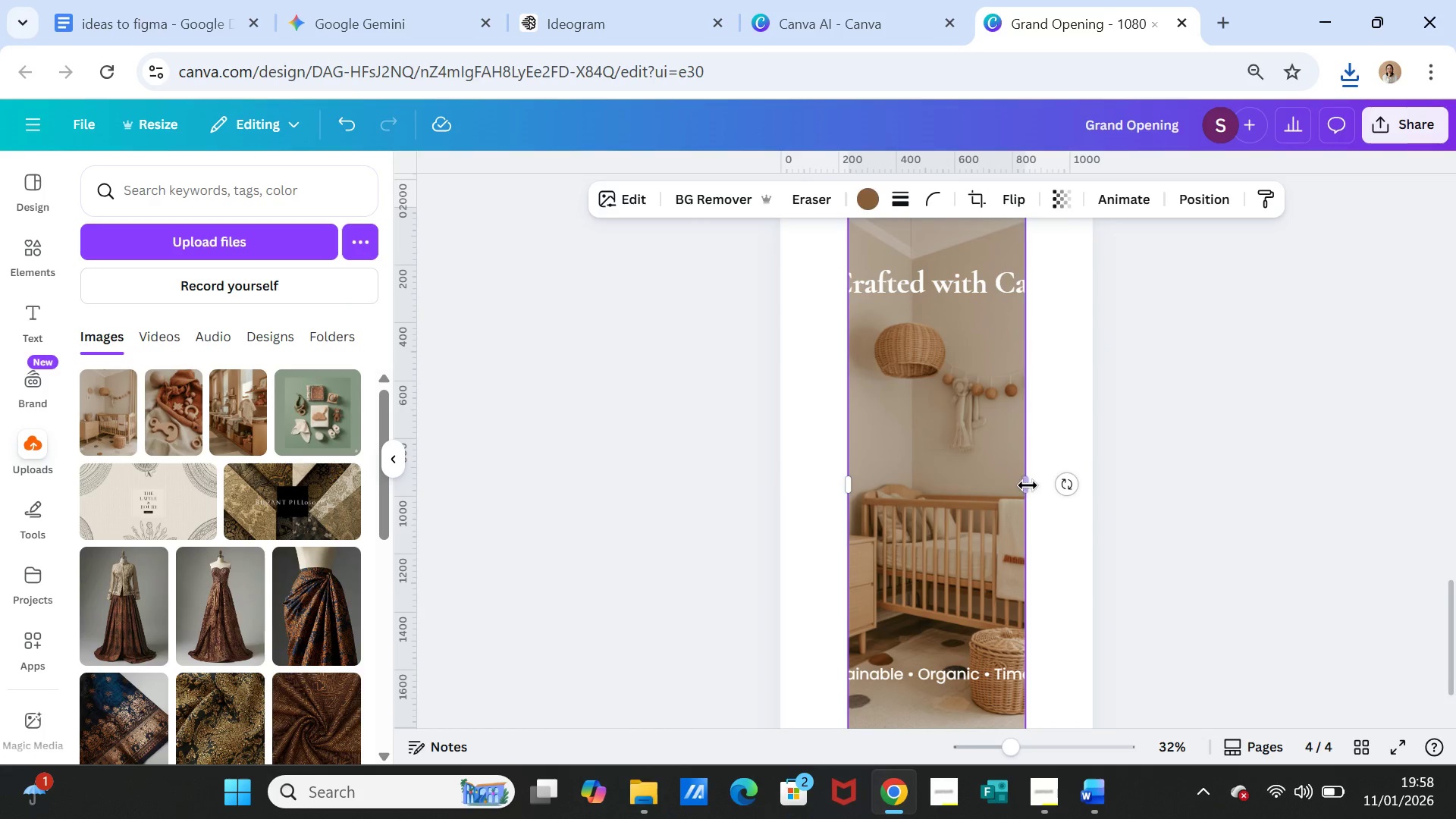 
left_click_drag(start_coordinate=[1028, 485], to_coordinate=[1094, 491])
 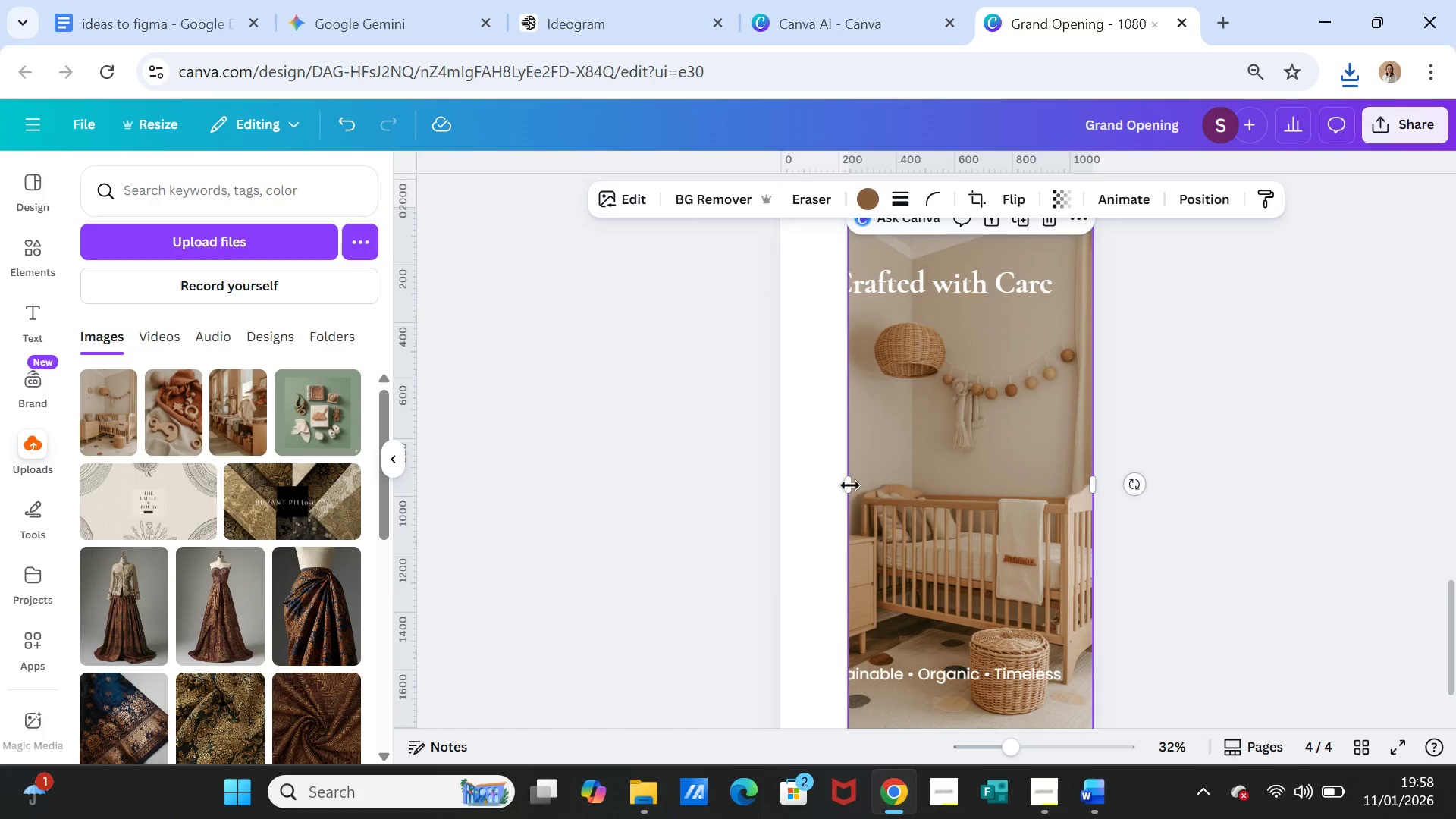 
left_click_drag(start_coordinate=[850, 485], to_coordinate=[786, 478])
 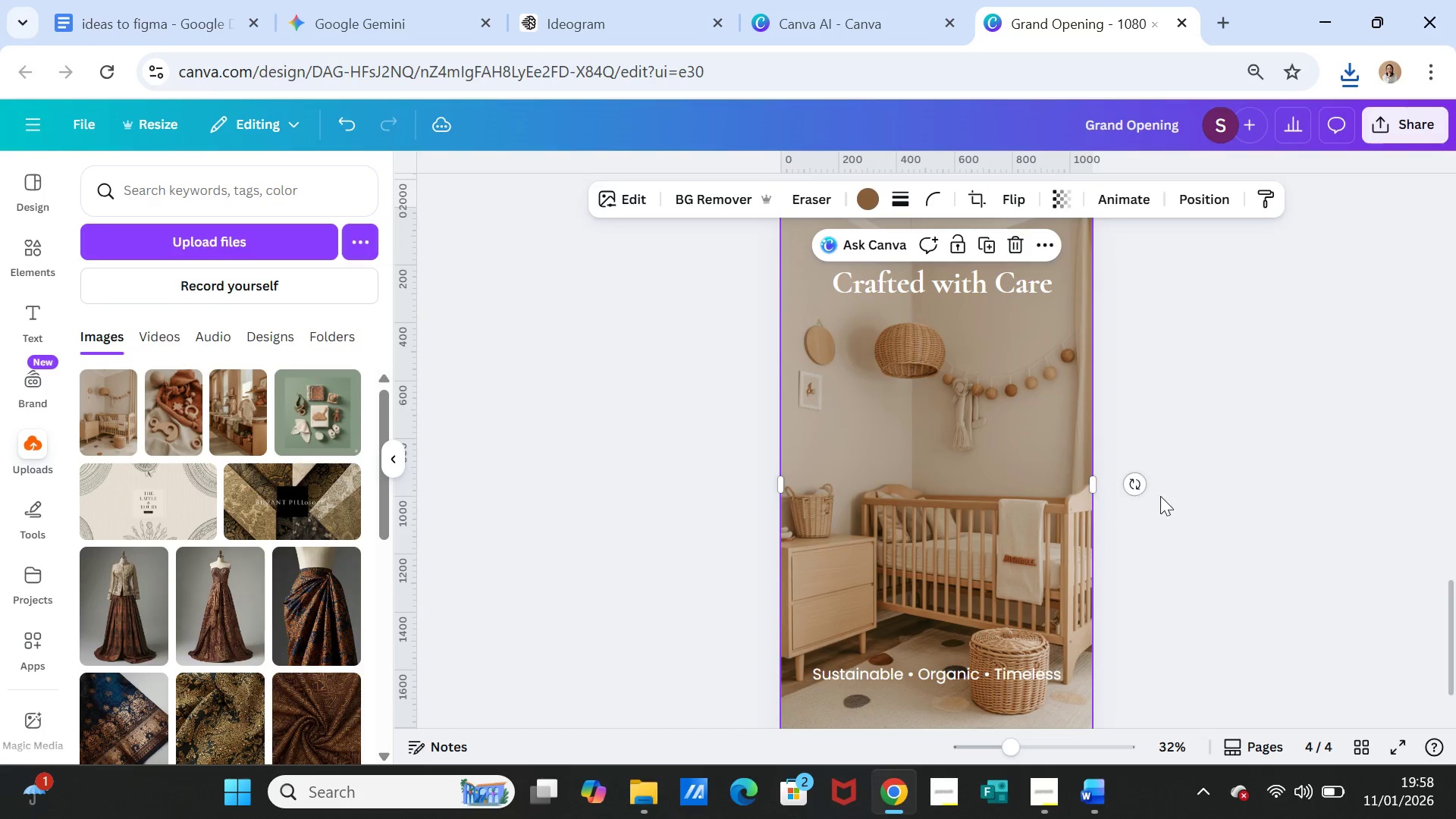 
left_click([1163, 497])
 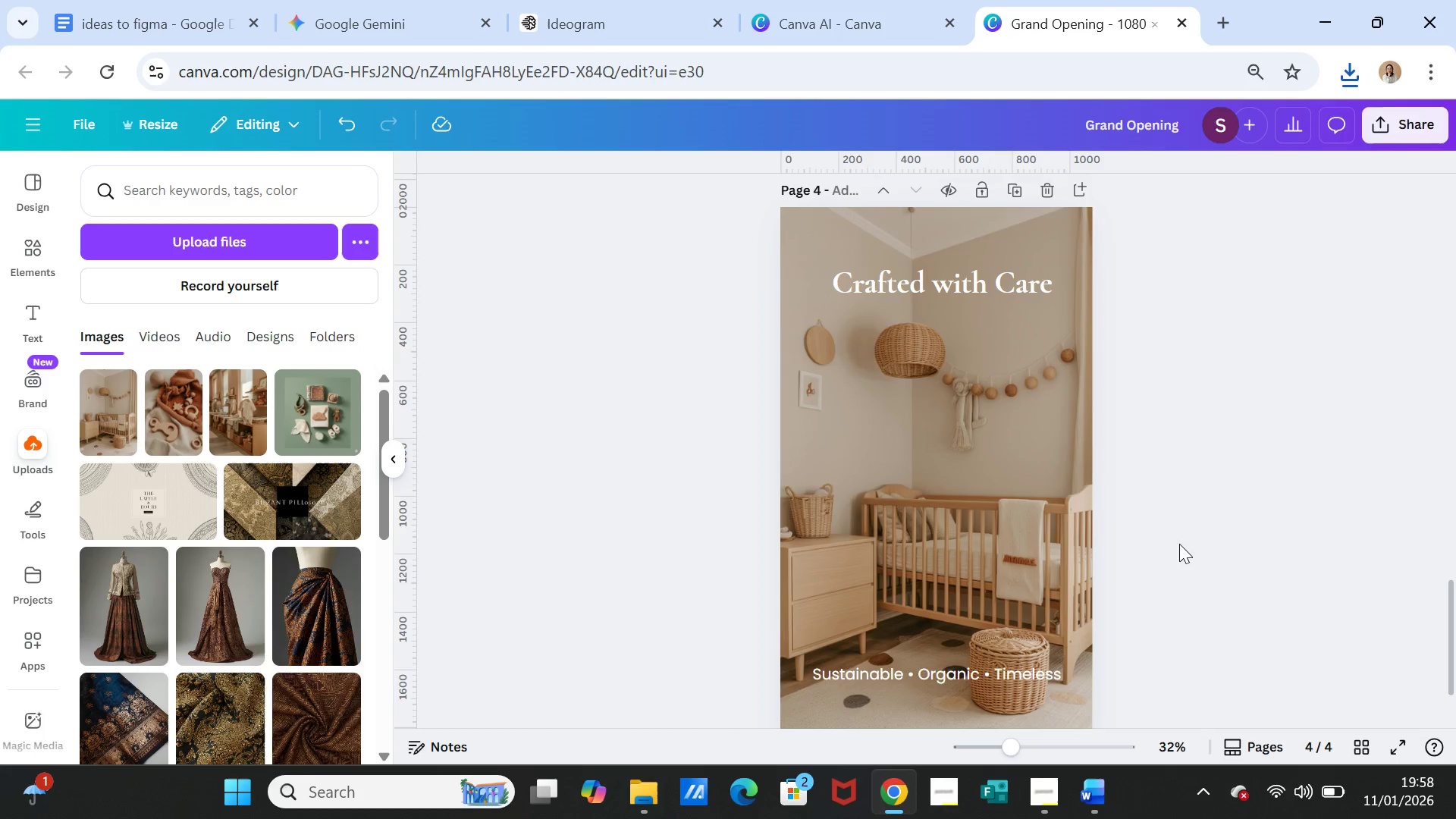 
scroll: coordinate [1108, 597], scroll_direction: down, amount: 1.0
 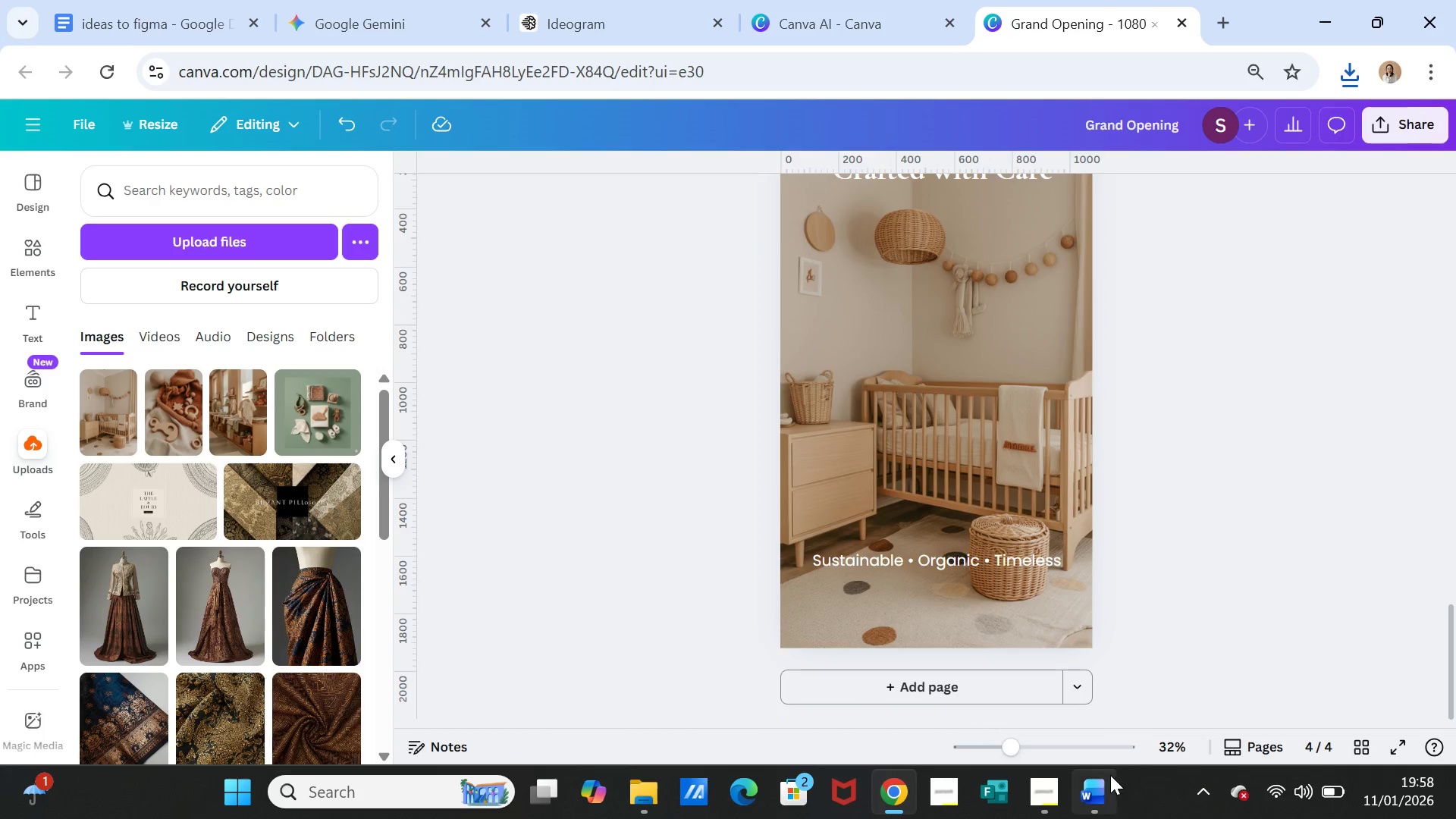 
left_click([1106, 786])
 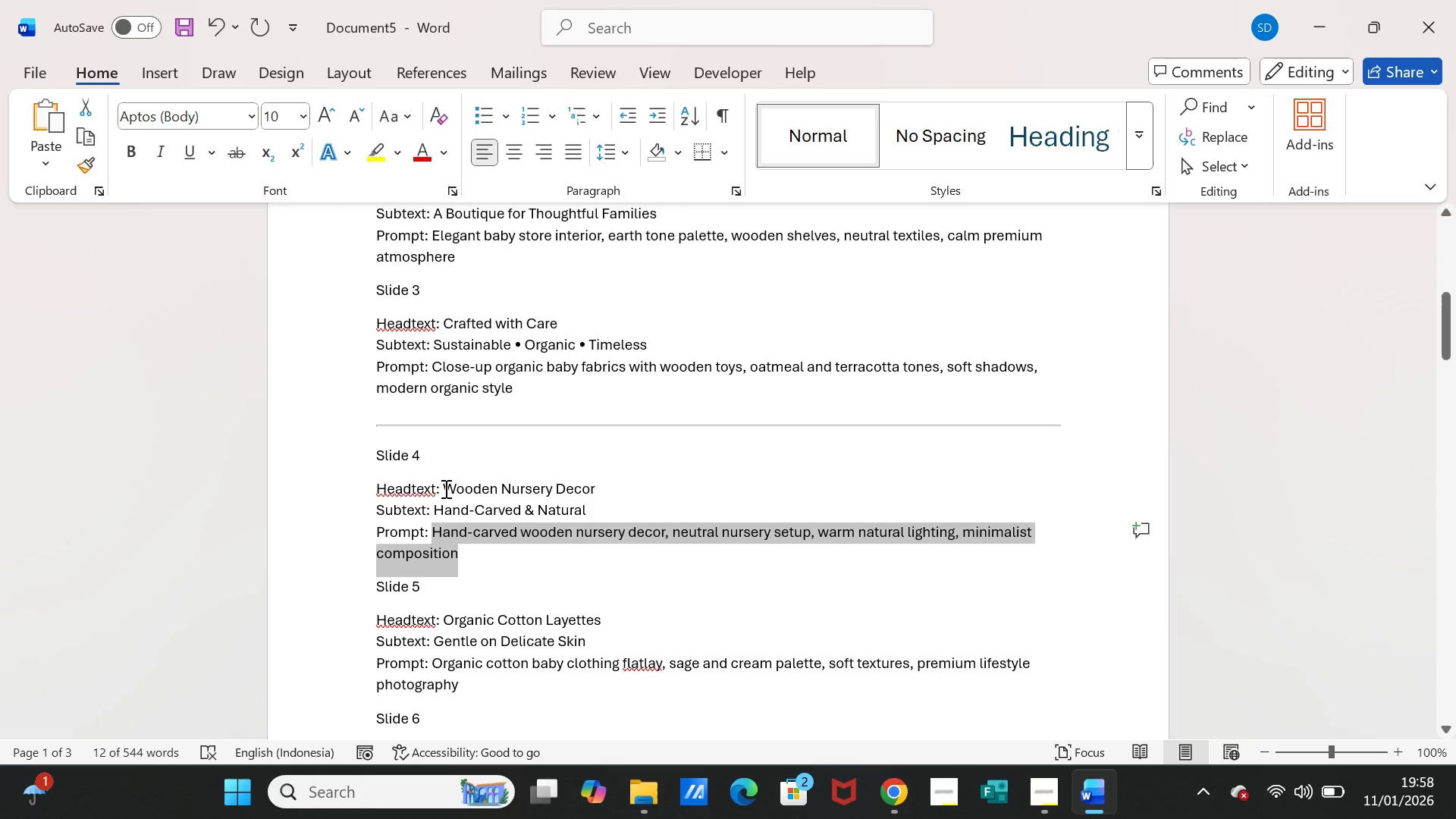 
left_click_drag(start_coordinate=[442, 488], to_coordinate=[580, 490])
 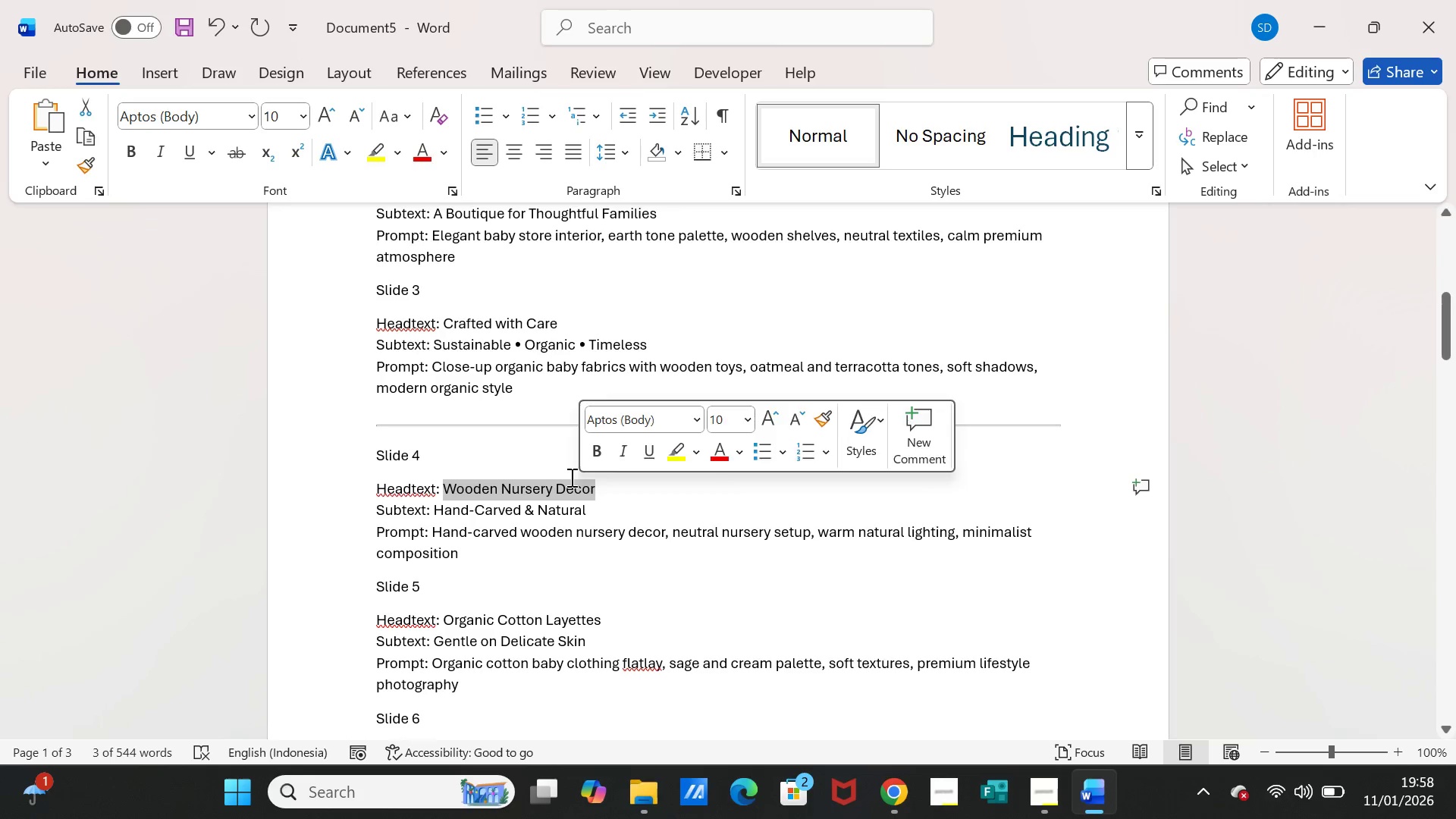 
key(Control+C)
 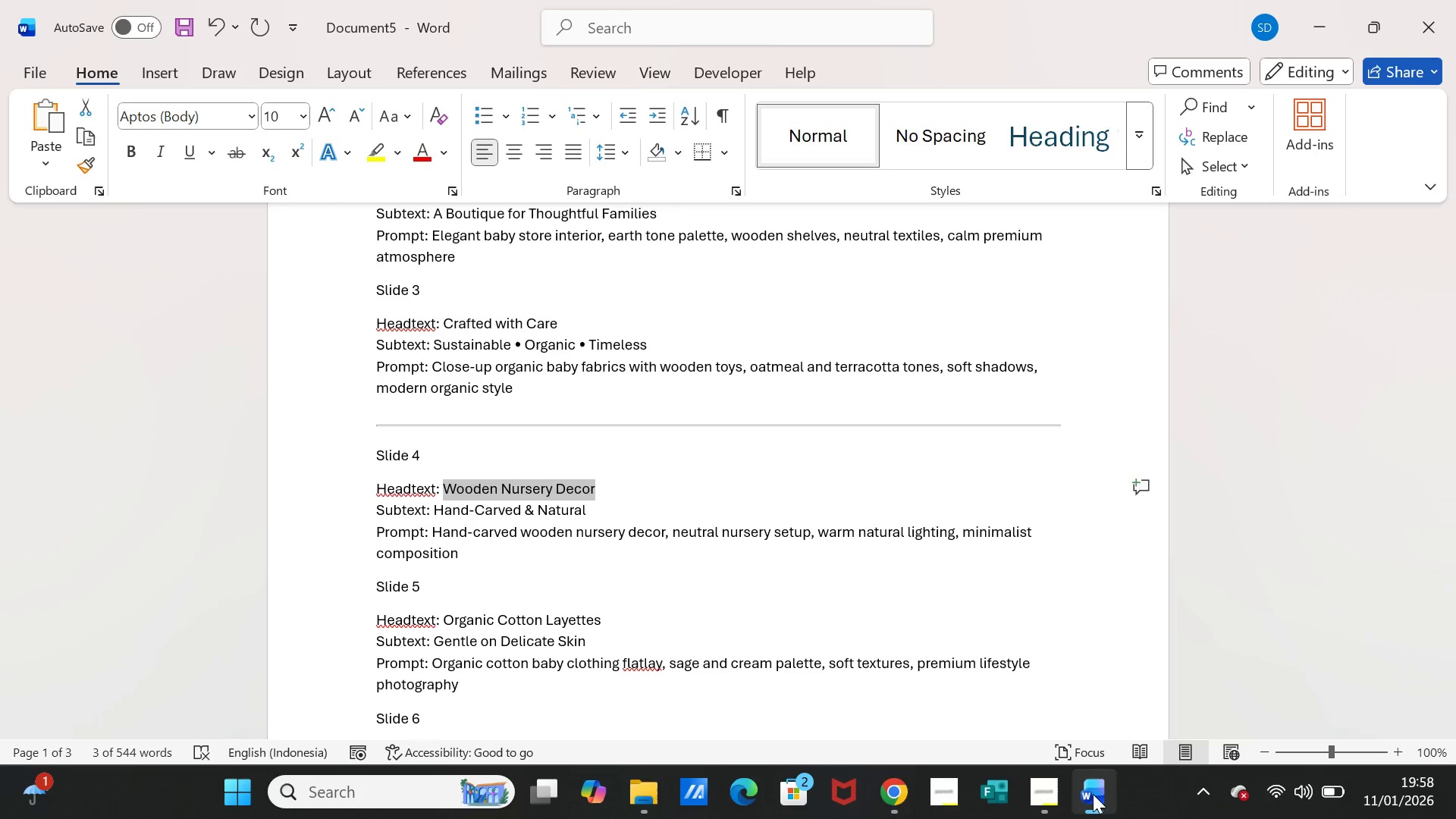 
left_click([1093, 794])
 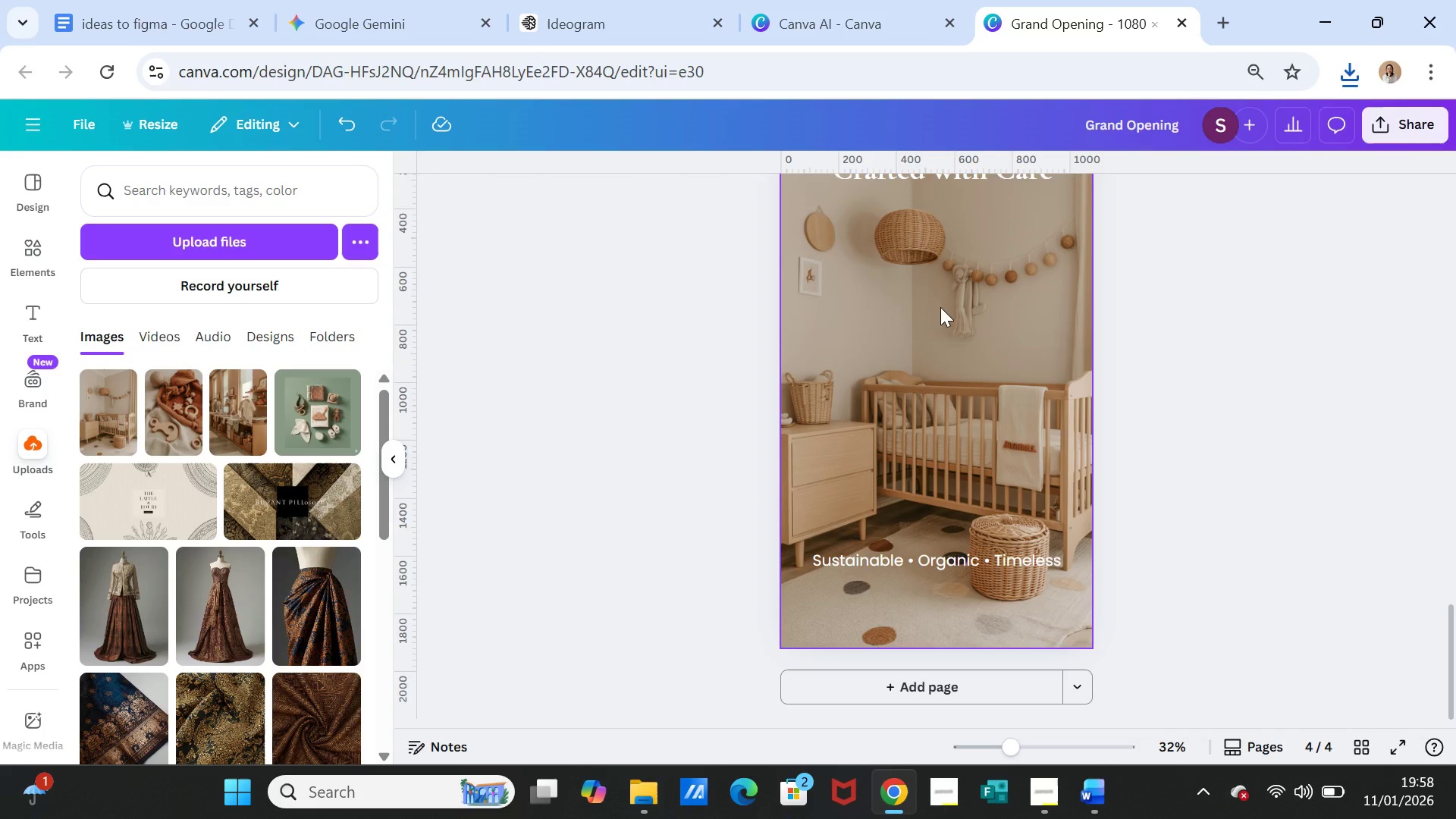 
scroll: coordinate [993, 397], scroll_direction: up, amount: 1.0
 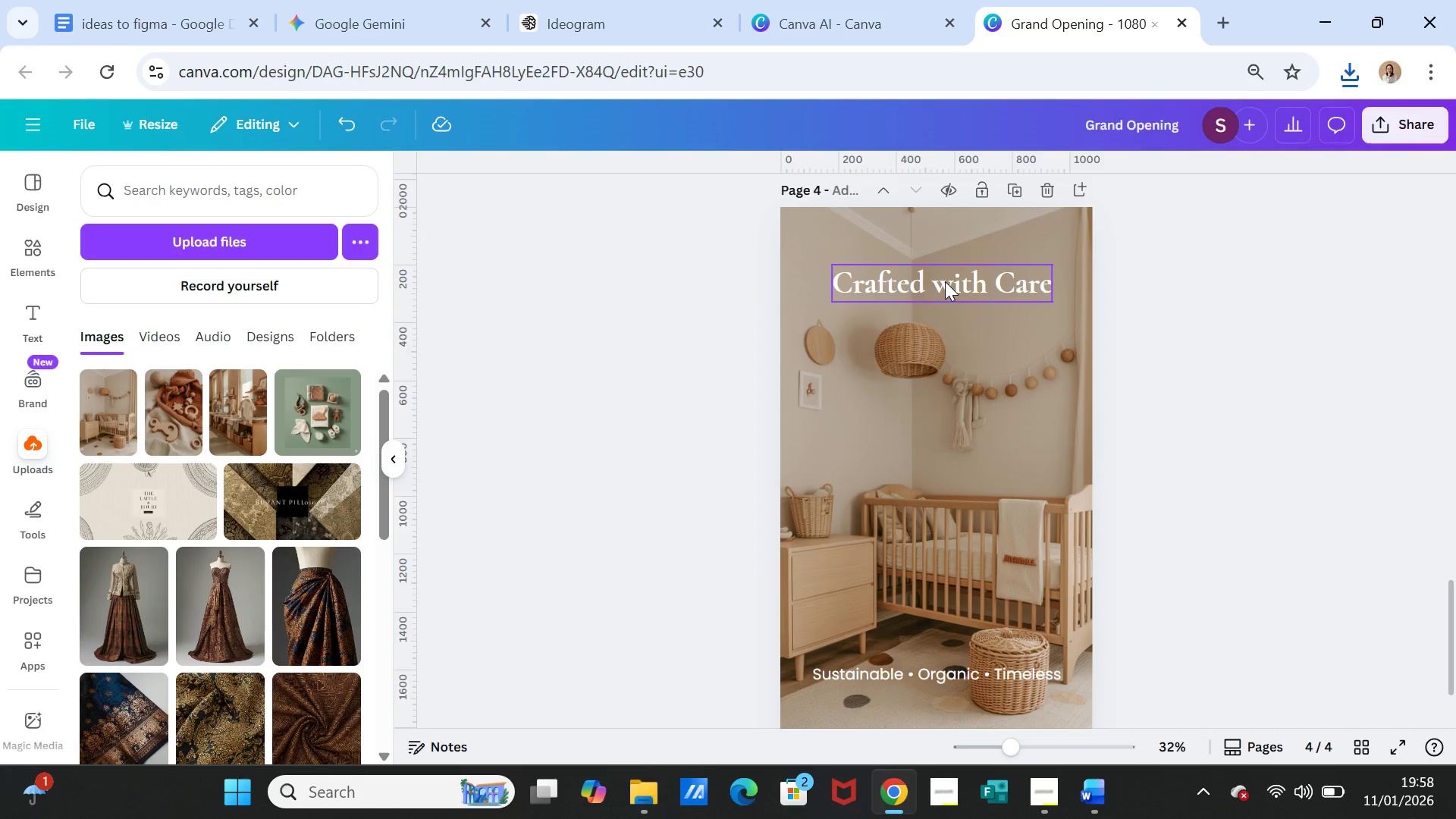 
double_click([945, 281])
 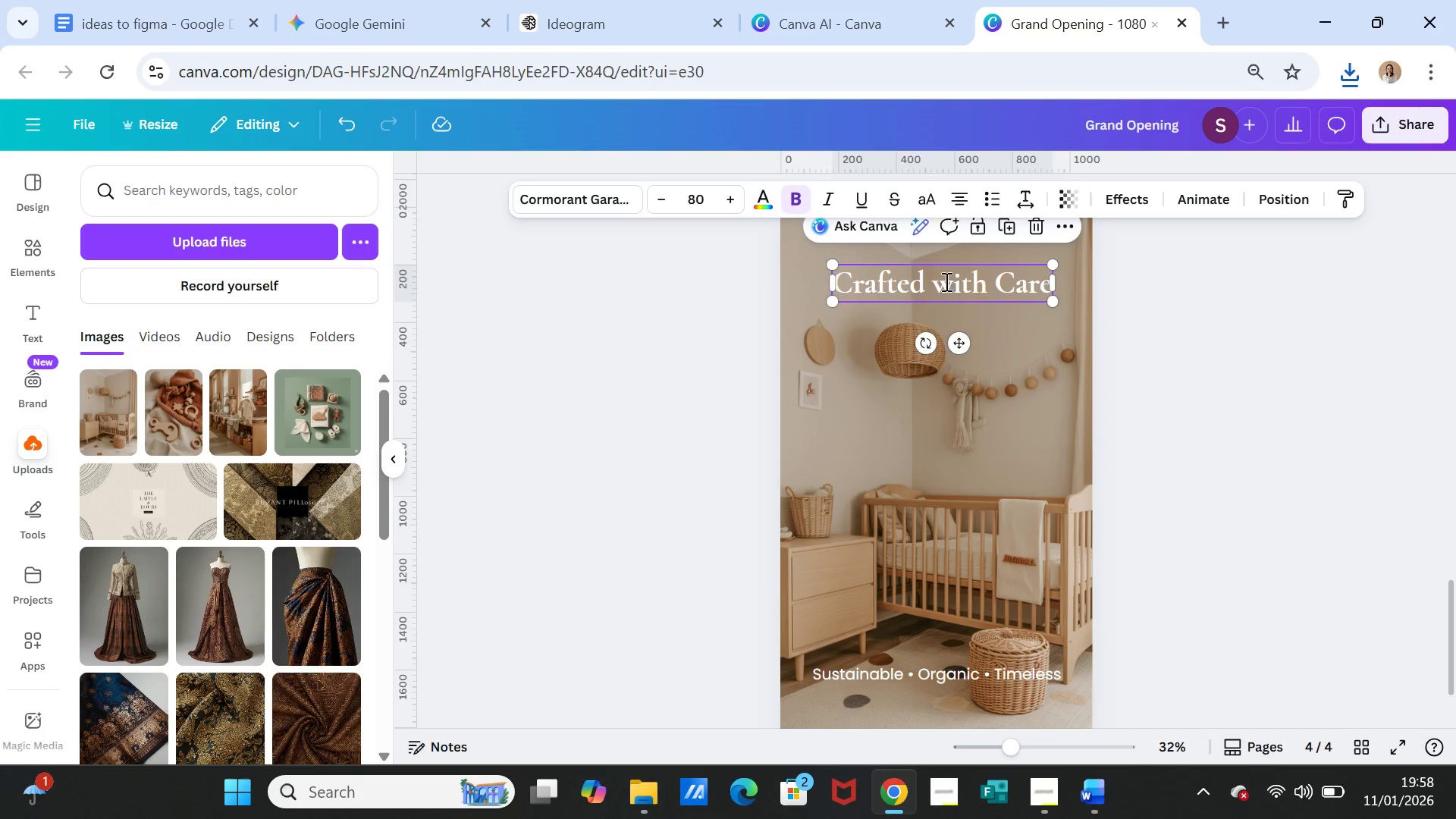 
triple_click([945, 281])
 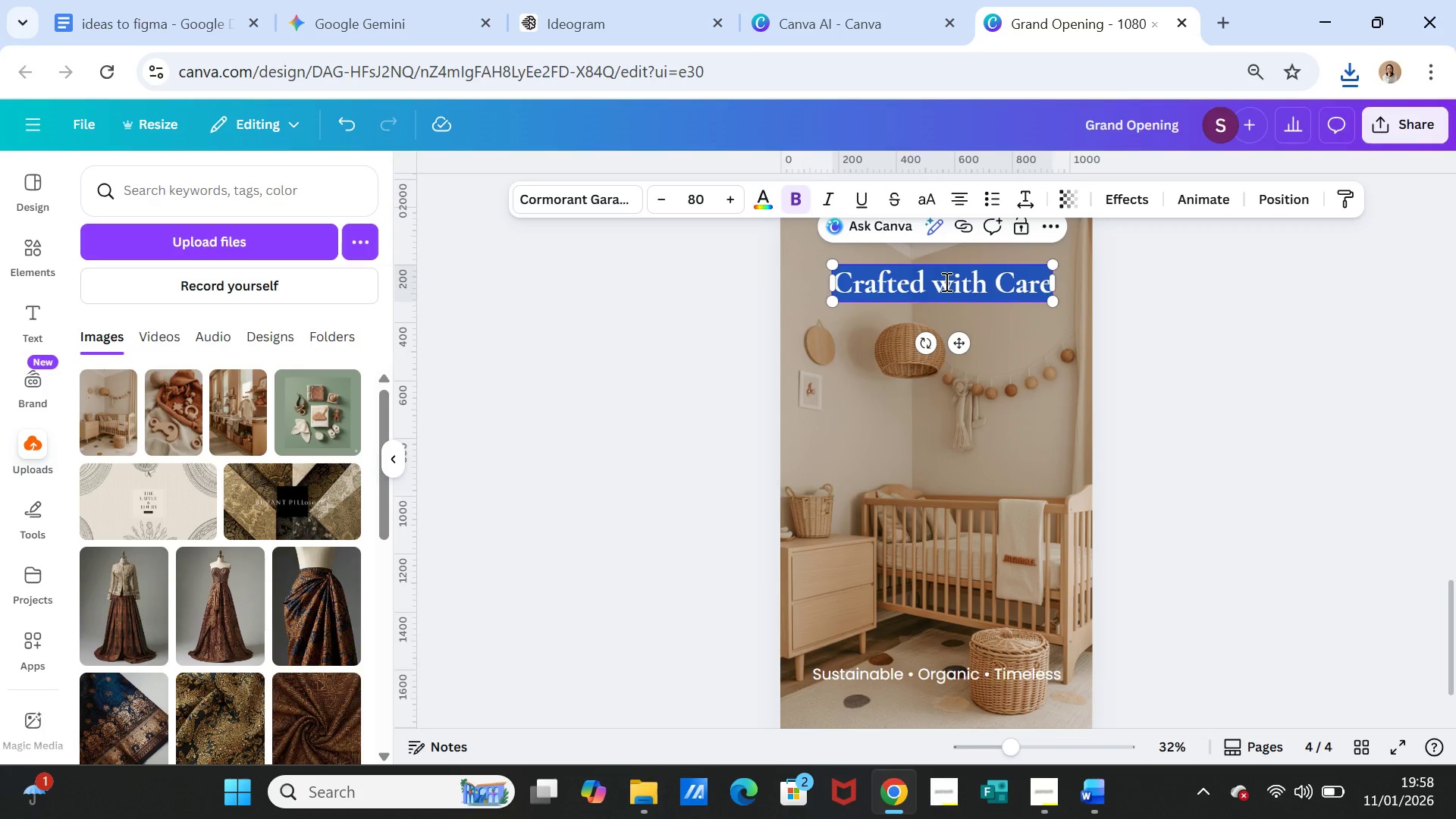 
key(Control+V)
 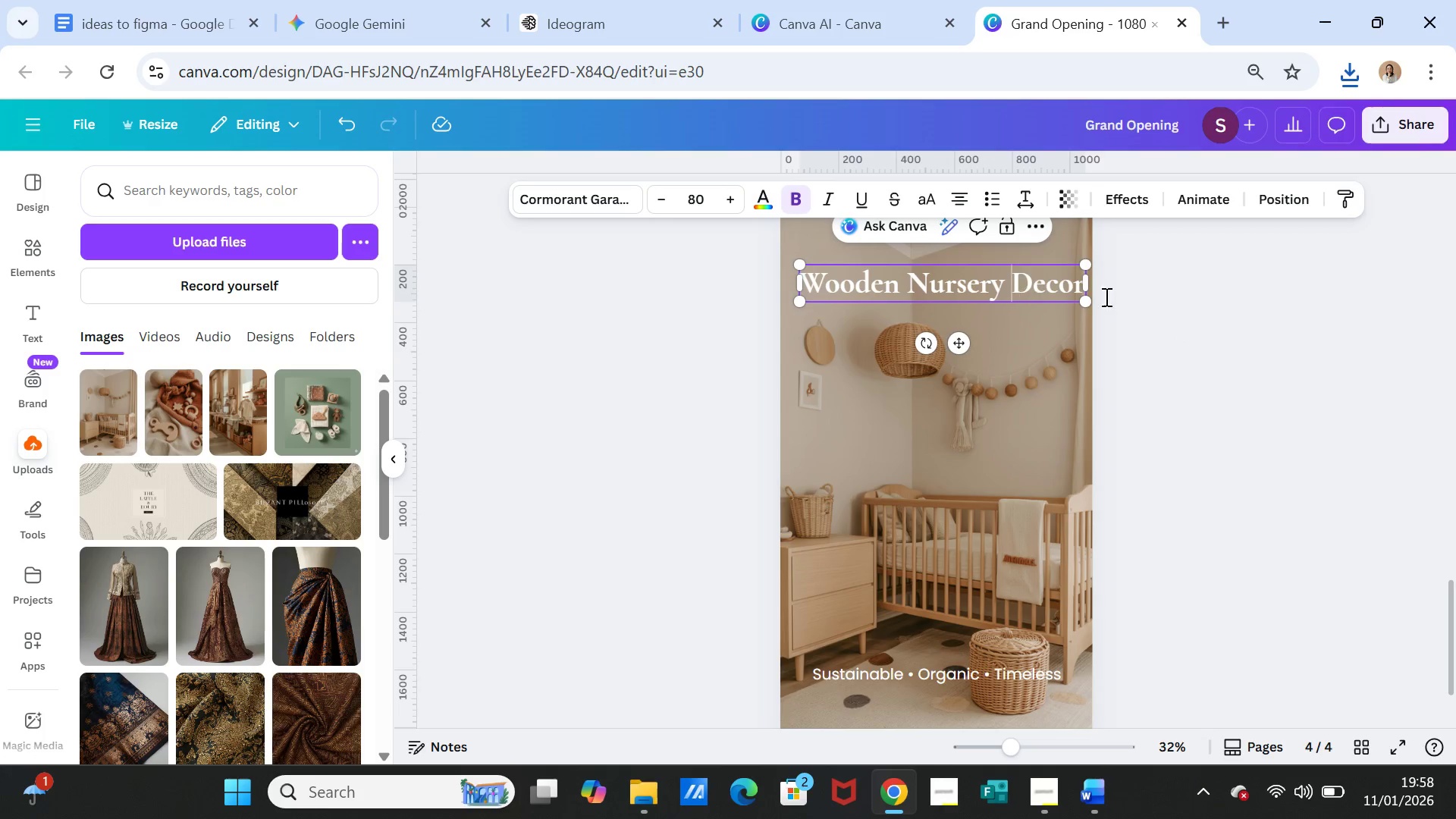 
key(Enter)
 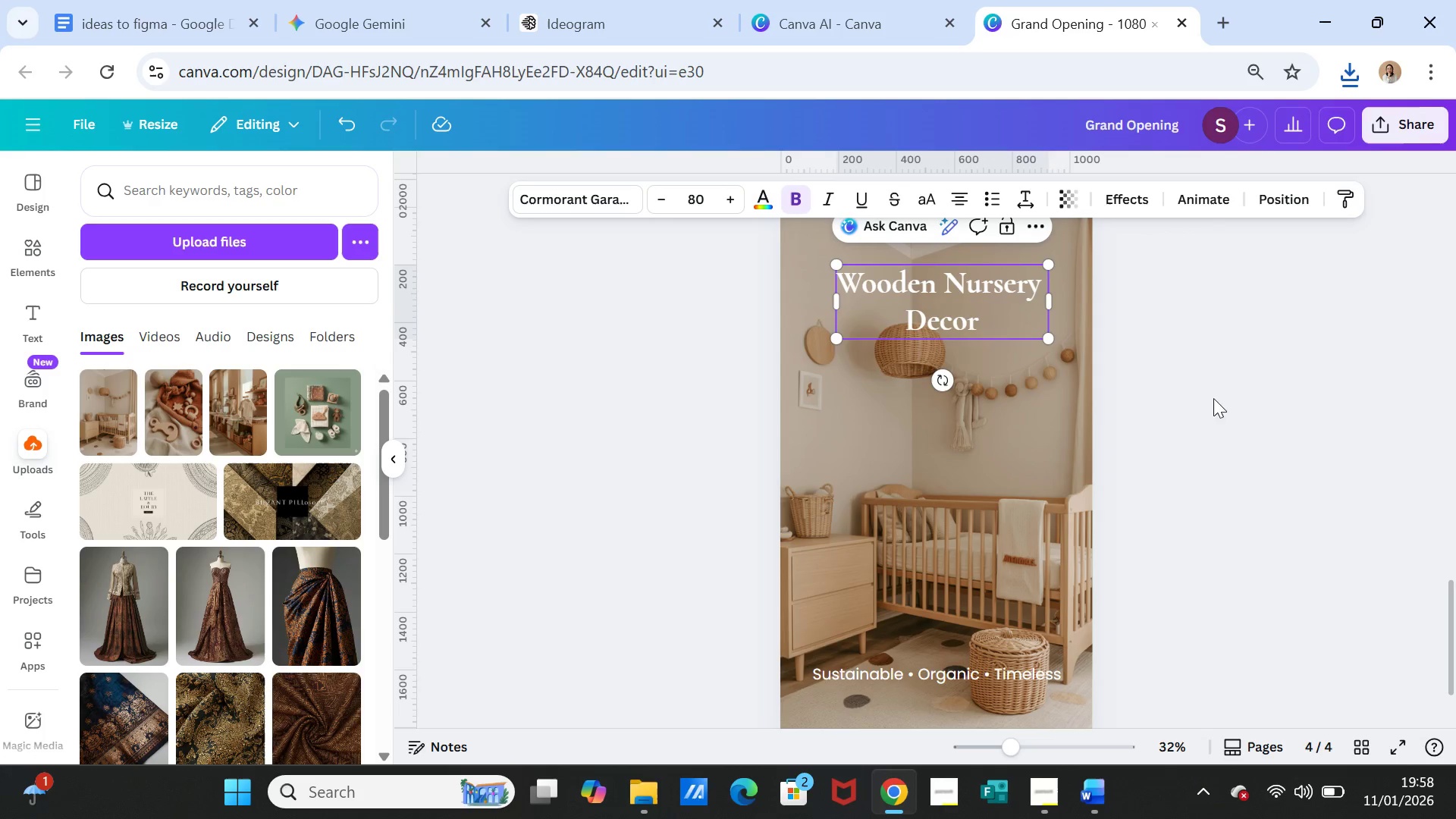 
left_click([1243, 419])
 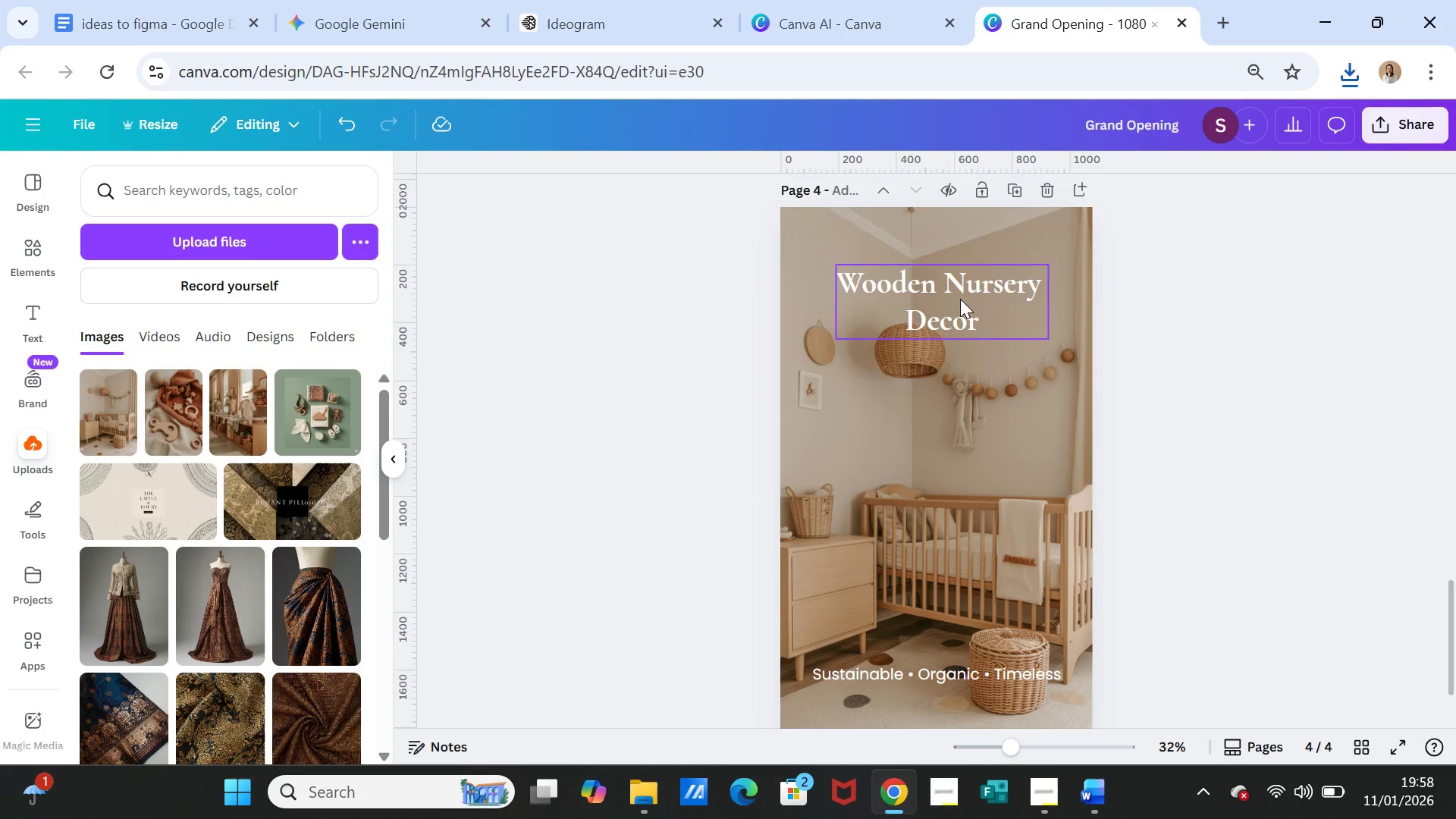 
scroll: coordinate [1075, 353], scroll_direction: up, amount: 1.0
 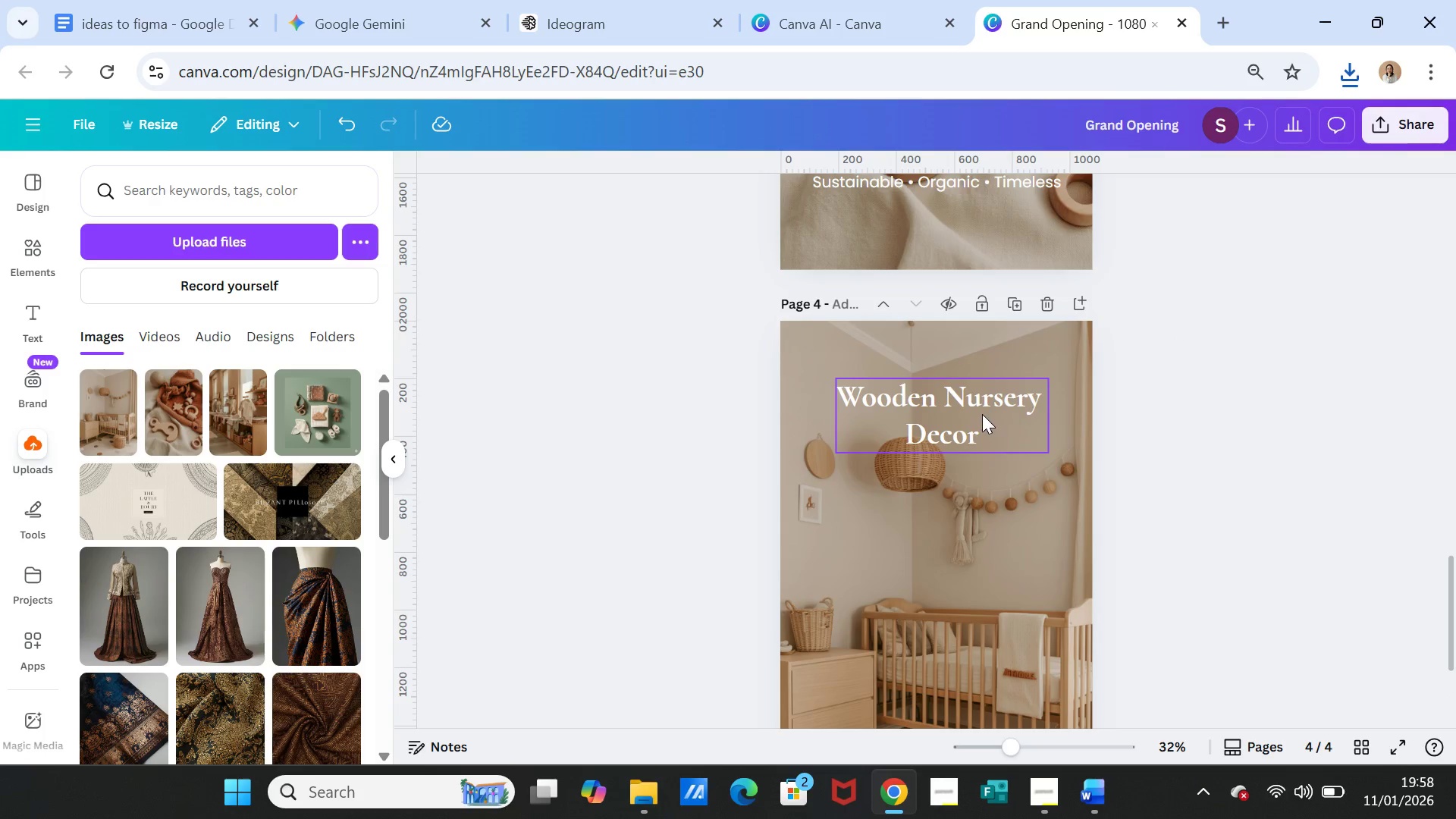 
left_click_drag(start_coordinate=[981, 415], to_coordinate=[979, 391])
 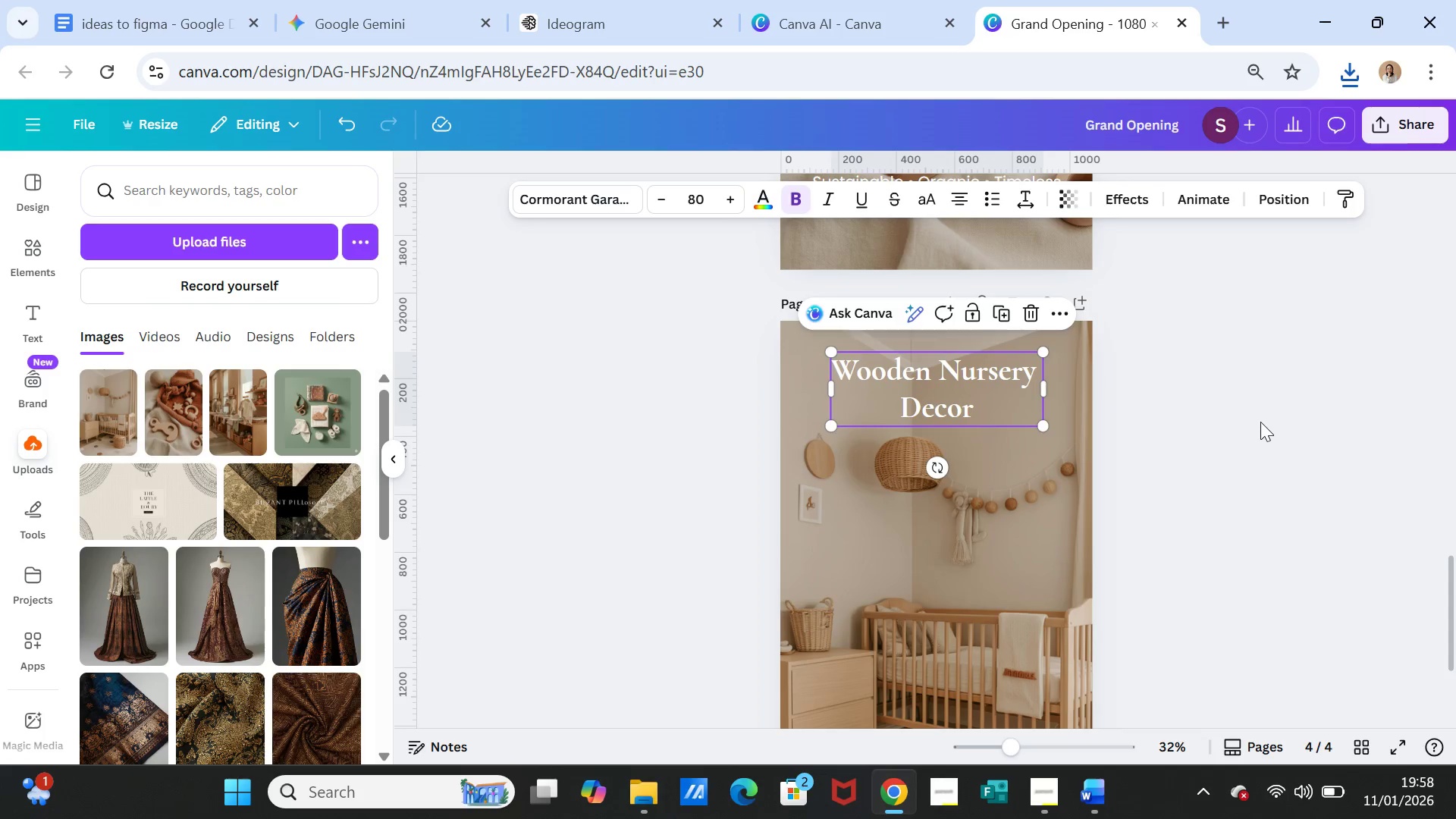 
left_click([1260, 422])
 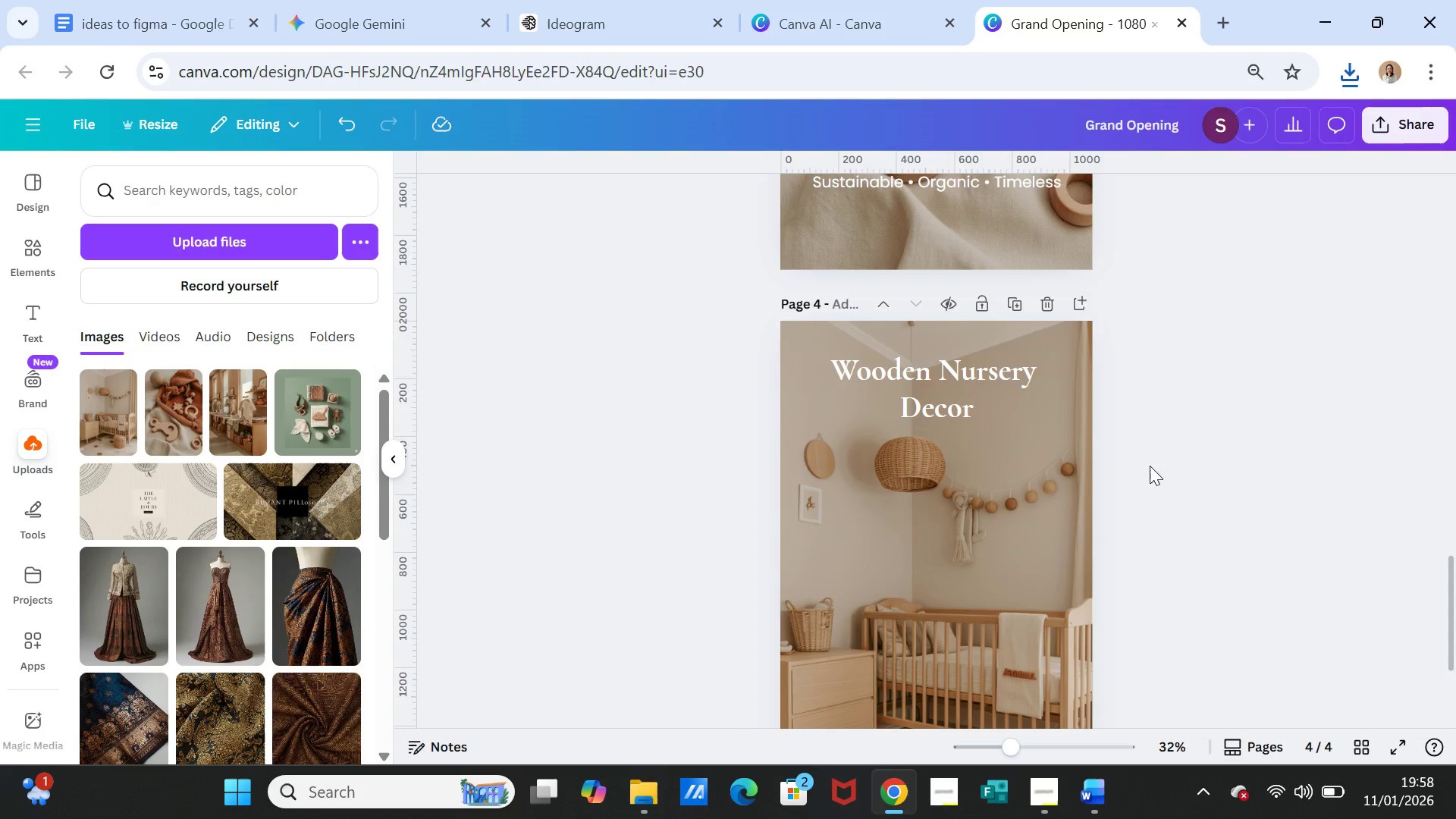 
scroll: coordinate [1169, 494], scroll_direction: down, amount: 1.0
 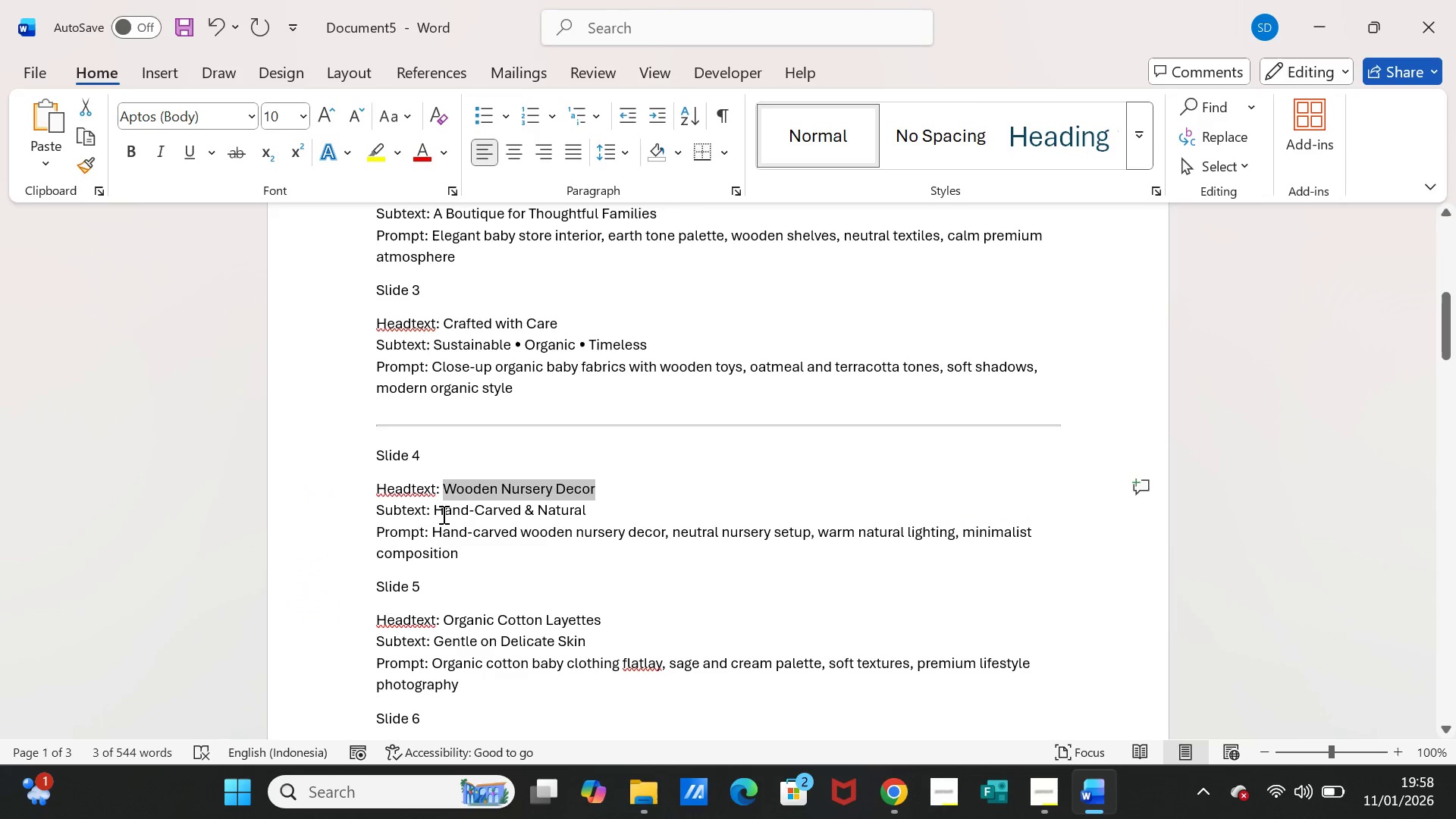 
left_click_drag(start_coordinate=[432, 508], to_coordinate=[568, 509])
 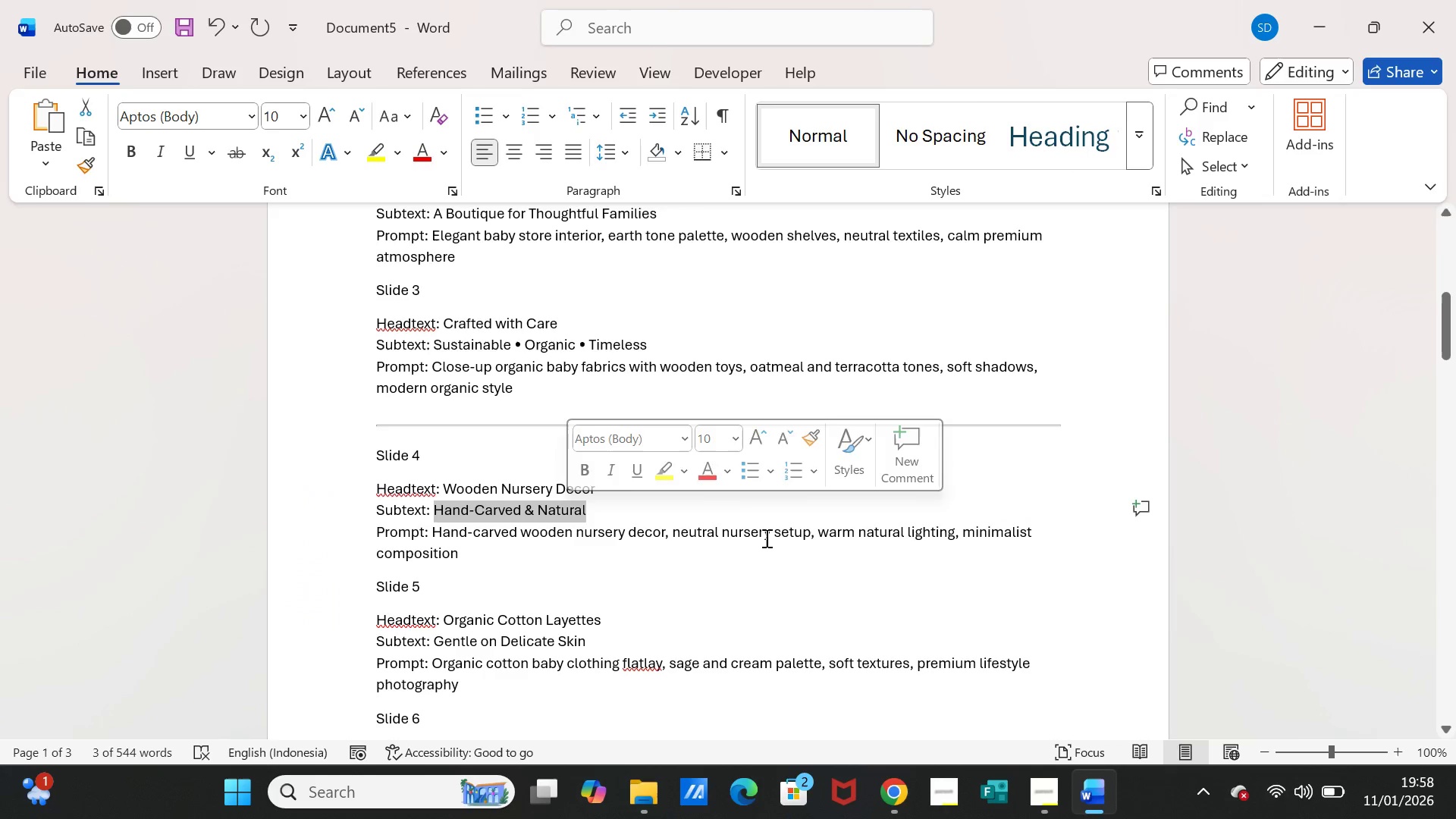 
key(Control+C)
 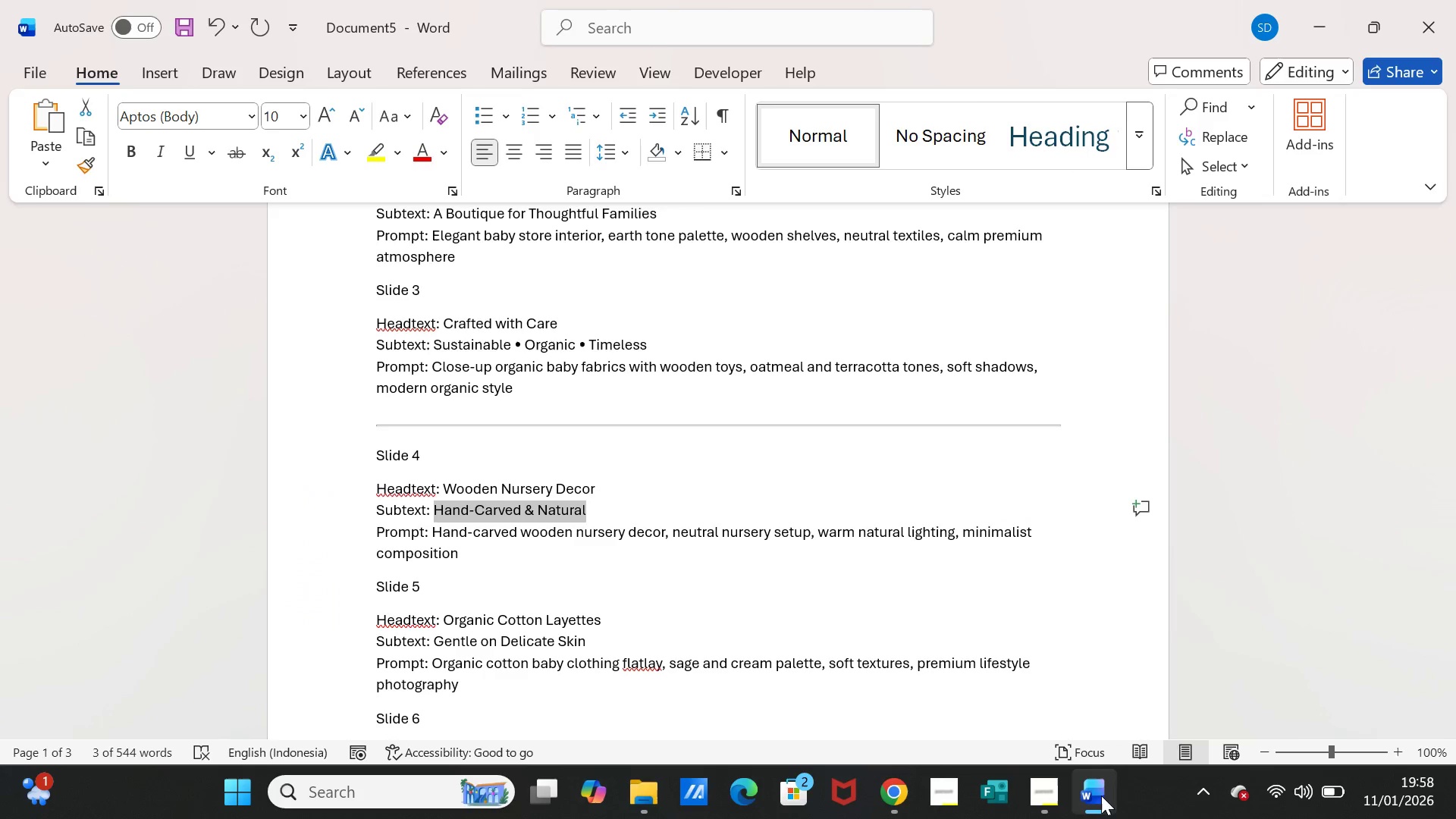 
left_click([1110, 805])
 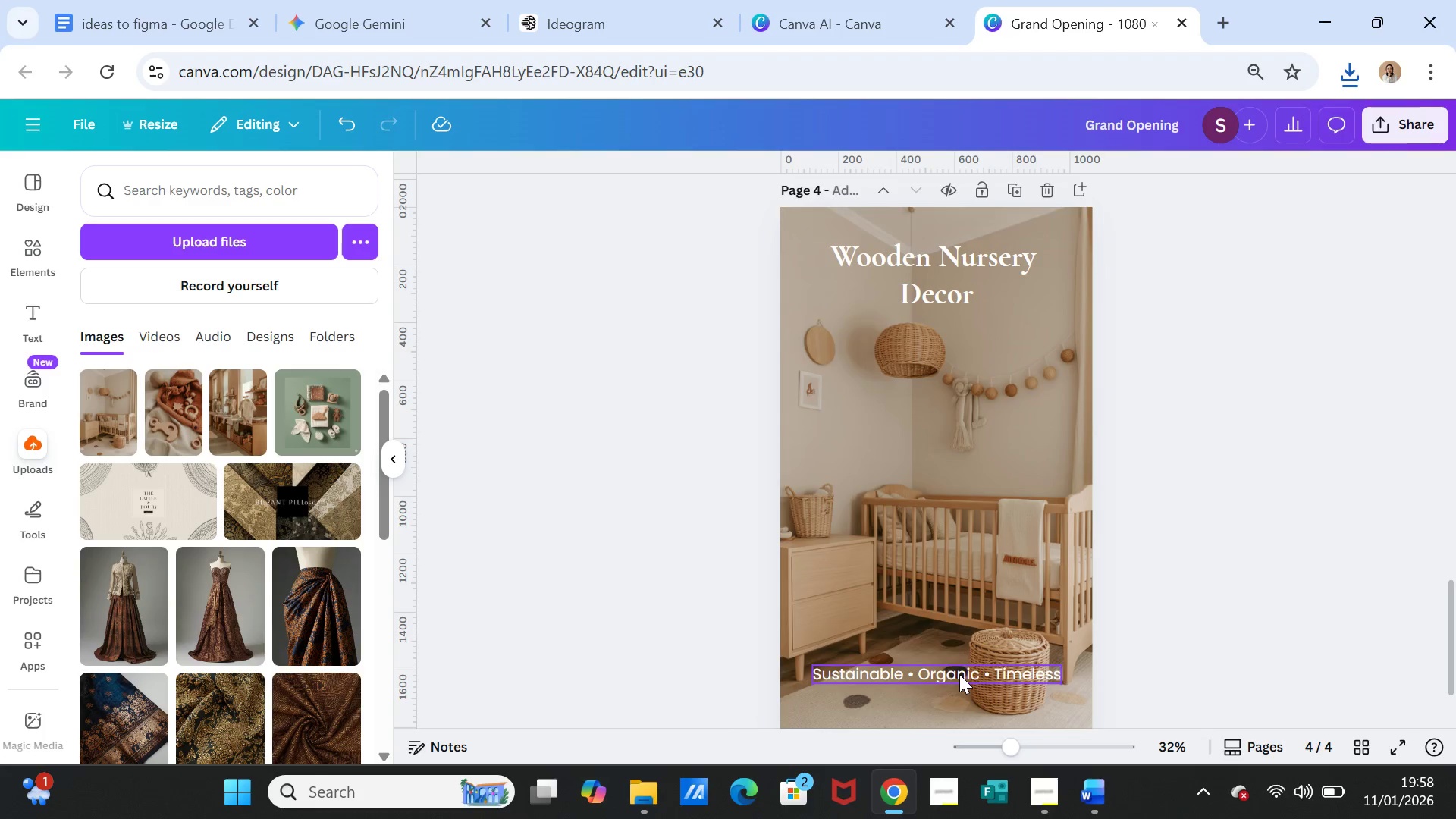 
double_click([959, 674])
 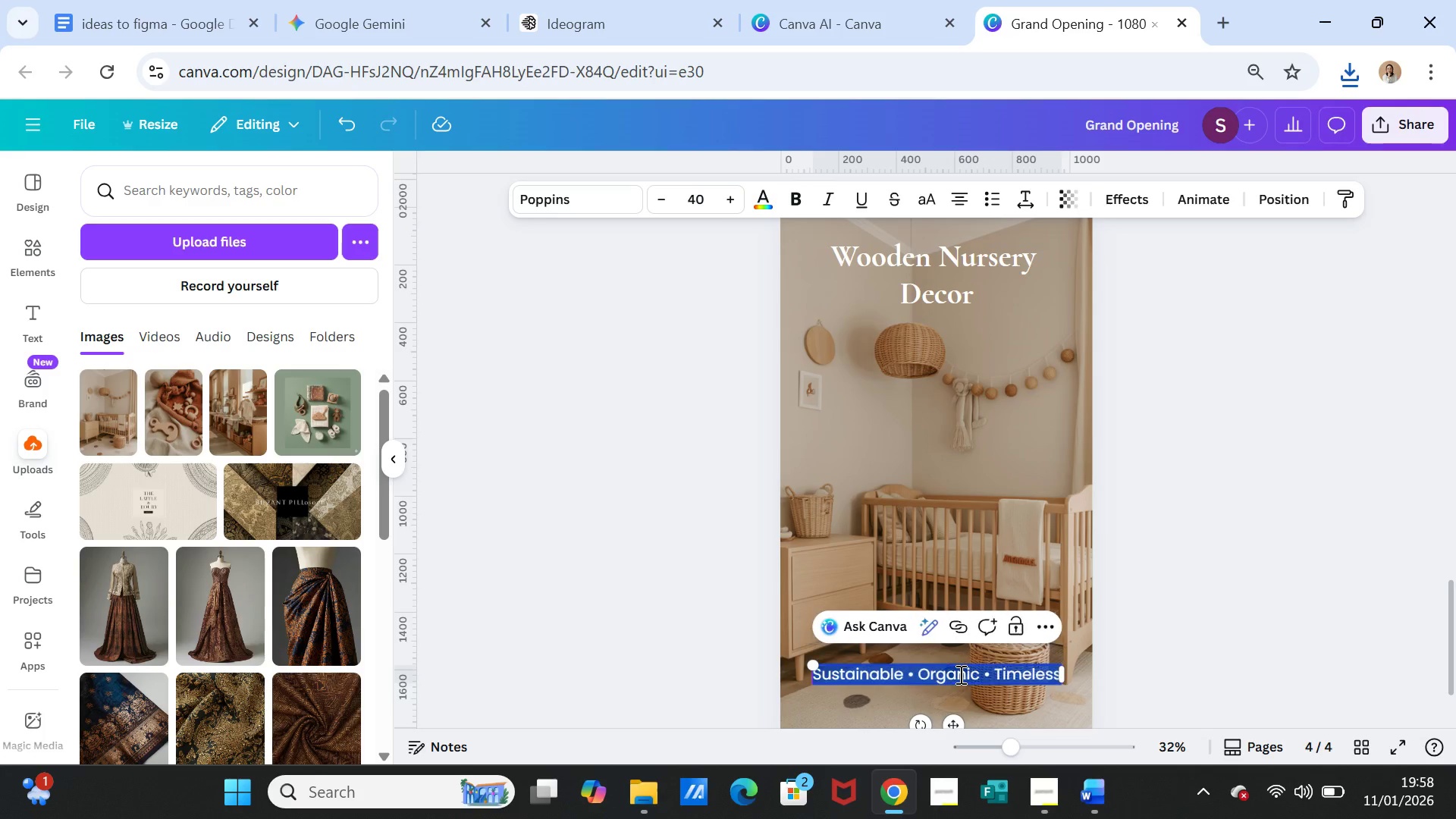 
triple_click([959, 674])
 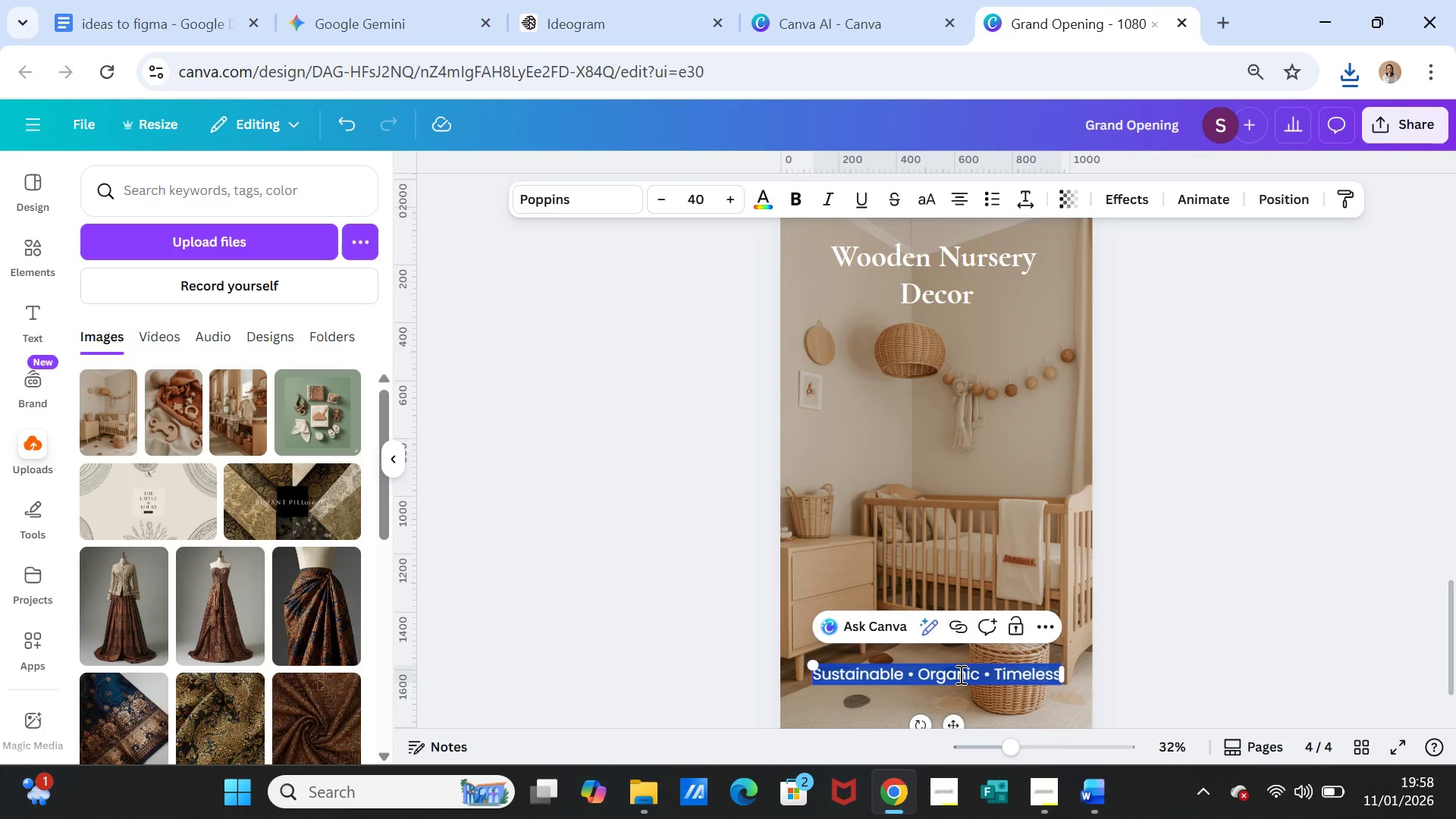 
key(Control+V)
 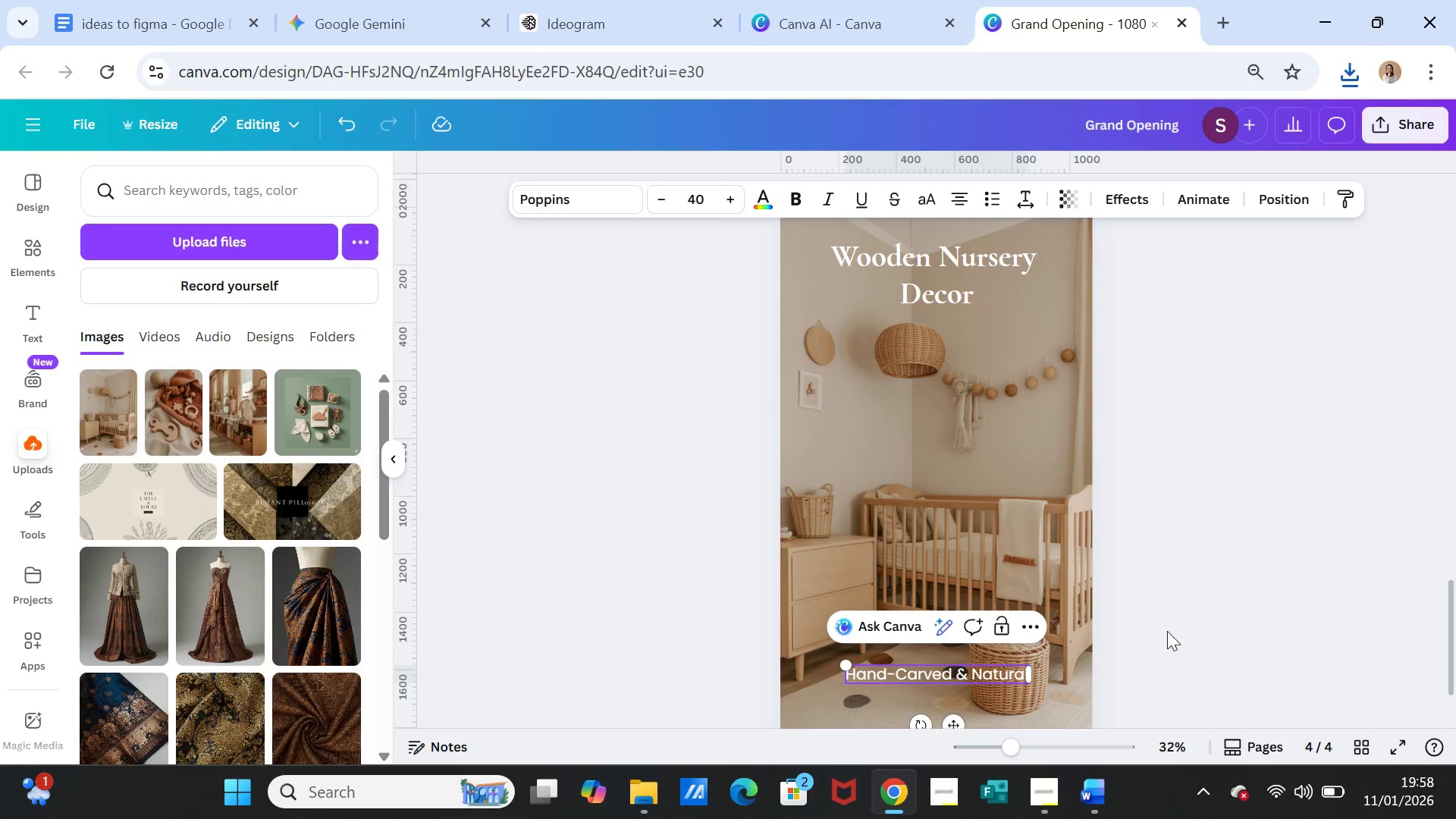 
left_click([1190, 626])
 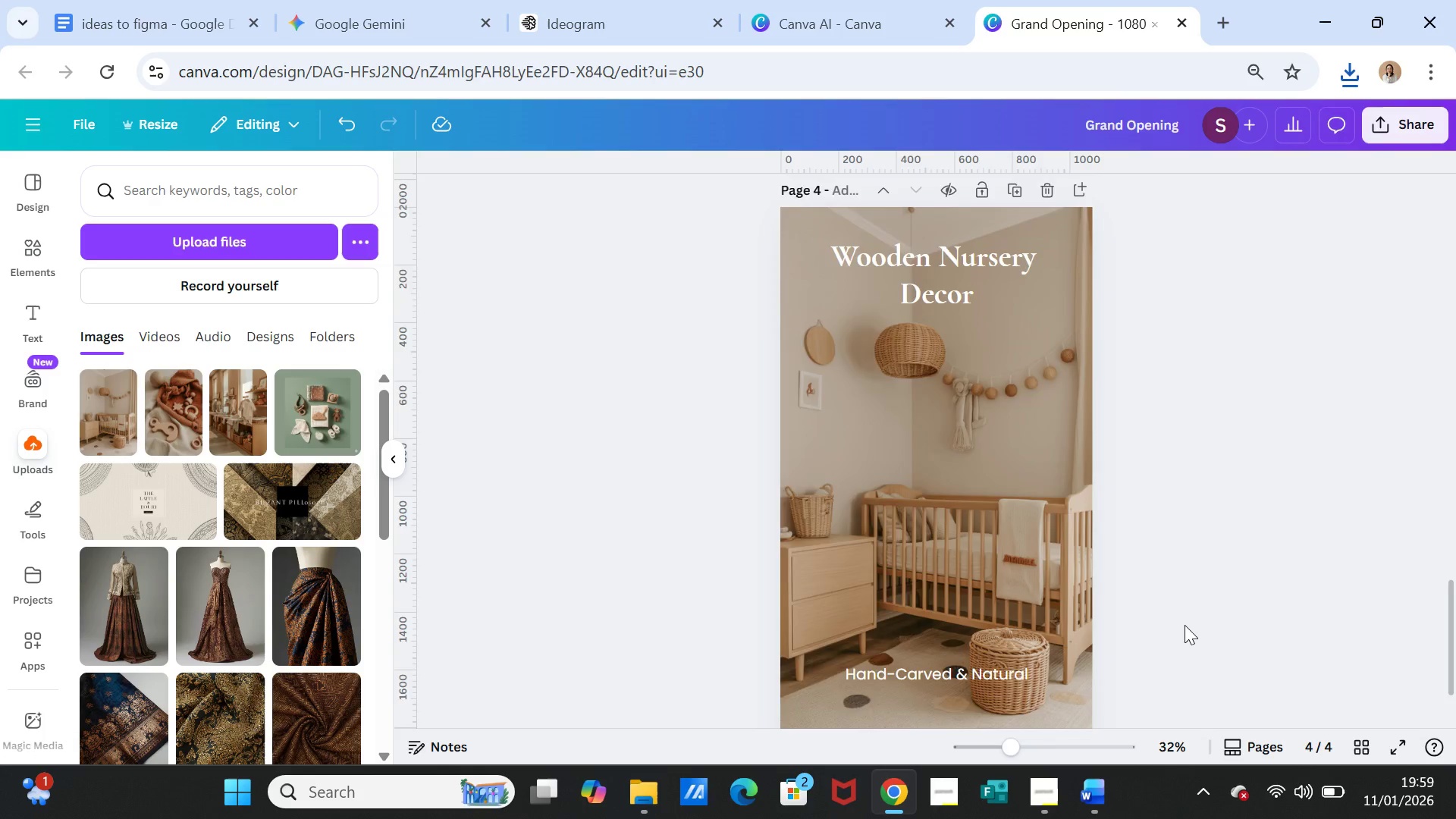 
scroll: coordinate [1185, 625], scroll_direction: up, amount: 1.0
 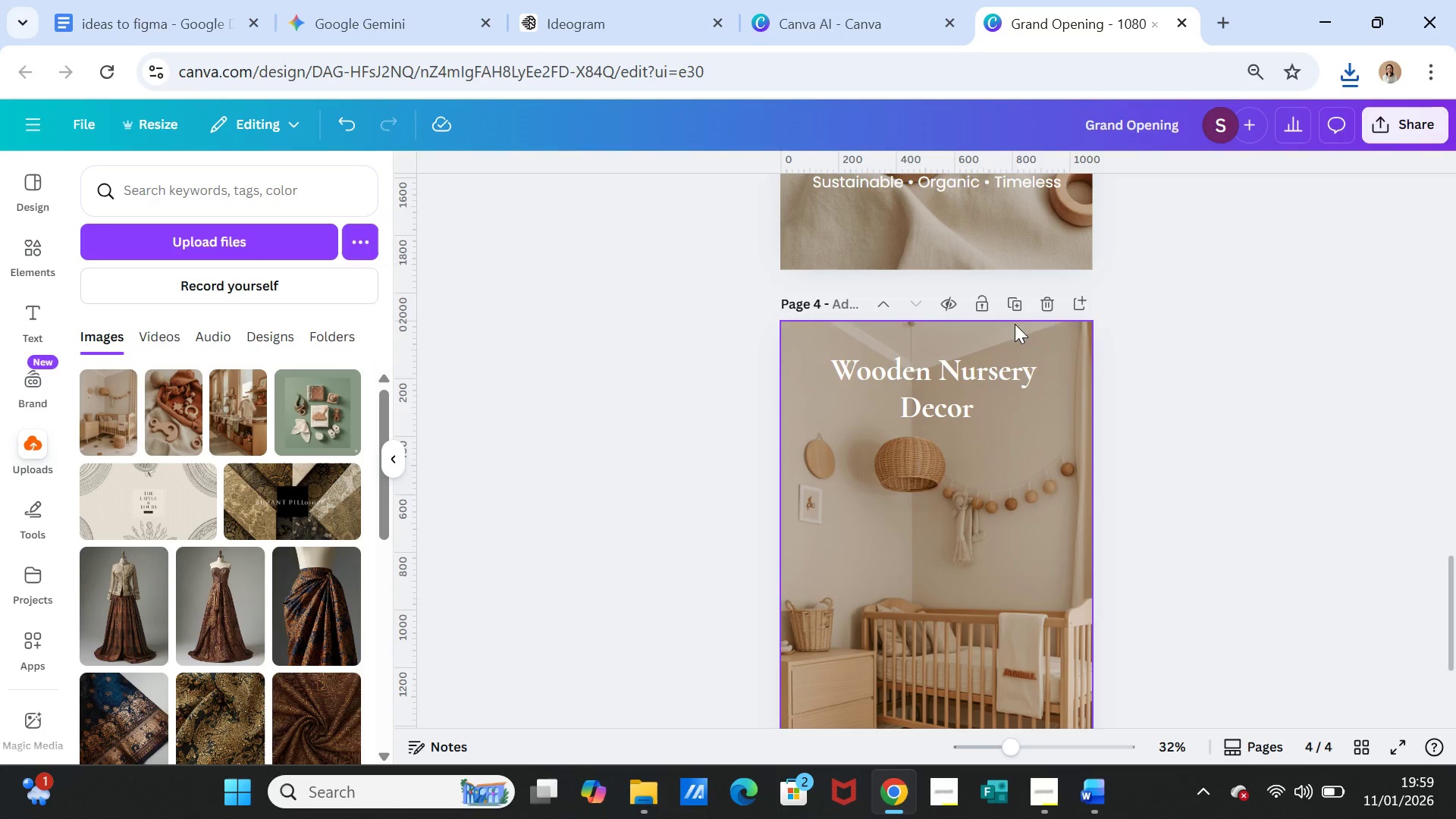 
left_click([1009, 306])
 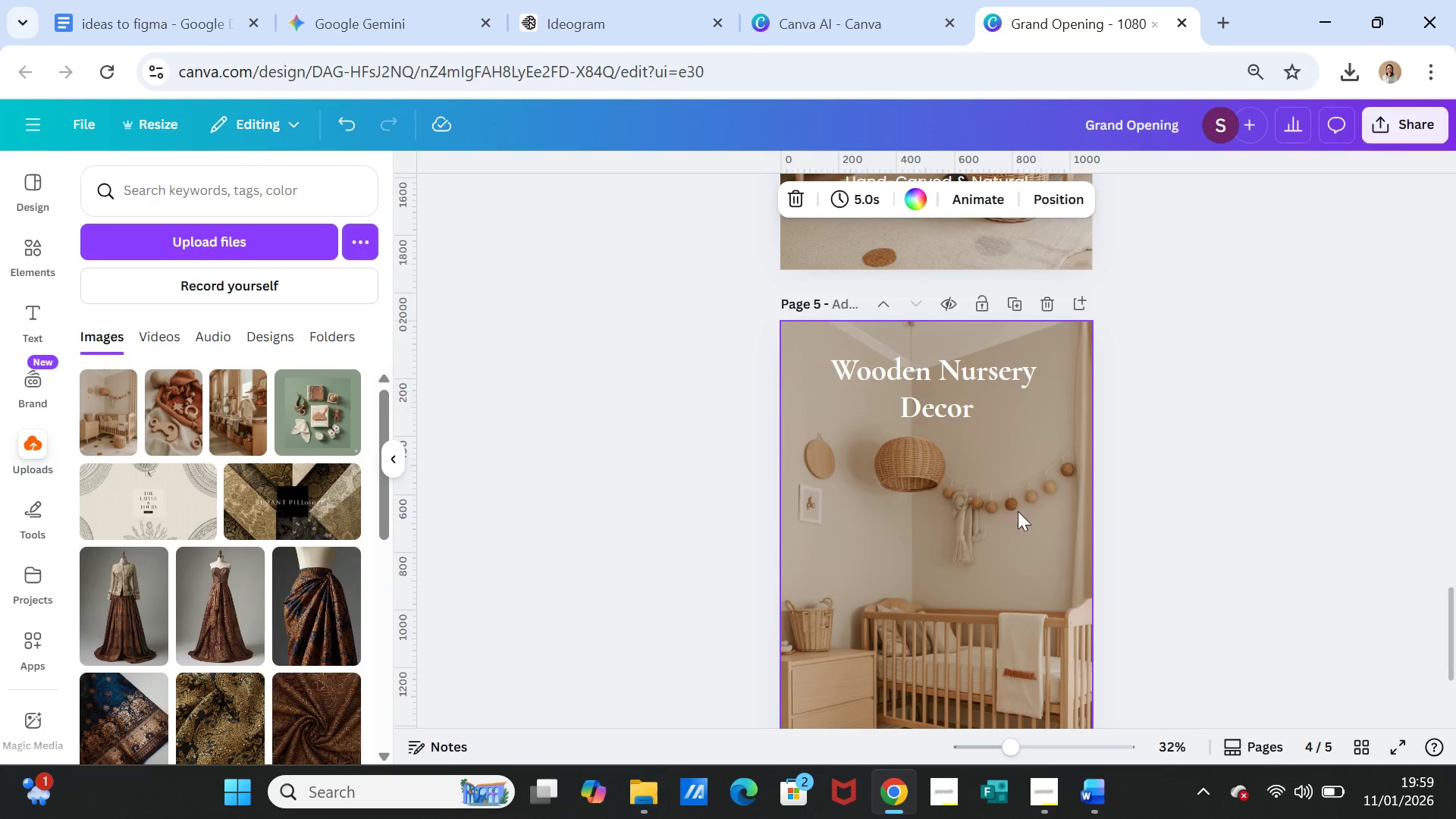 
left_click([1003, 560])
 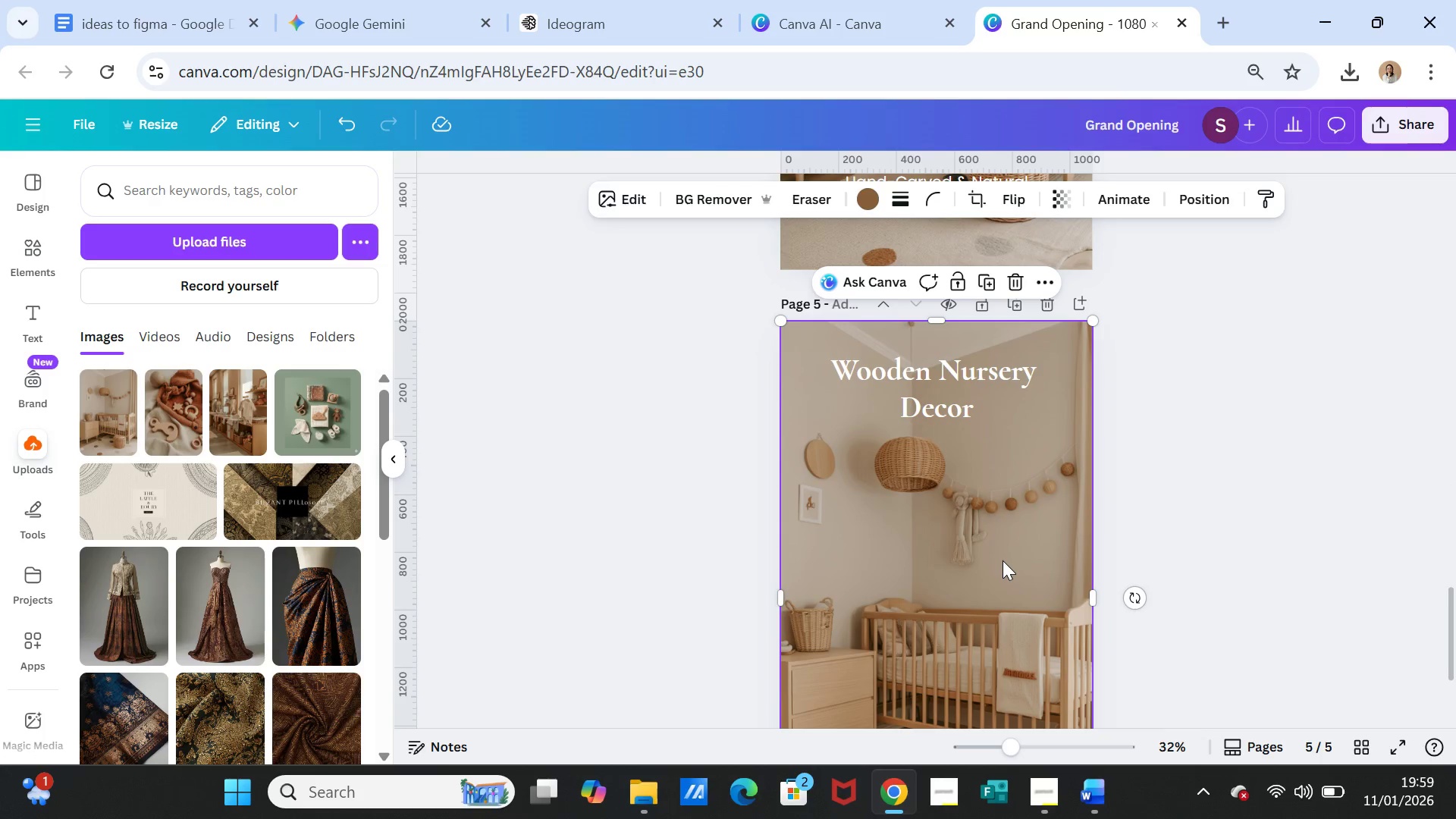 
key(Delete)
 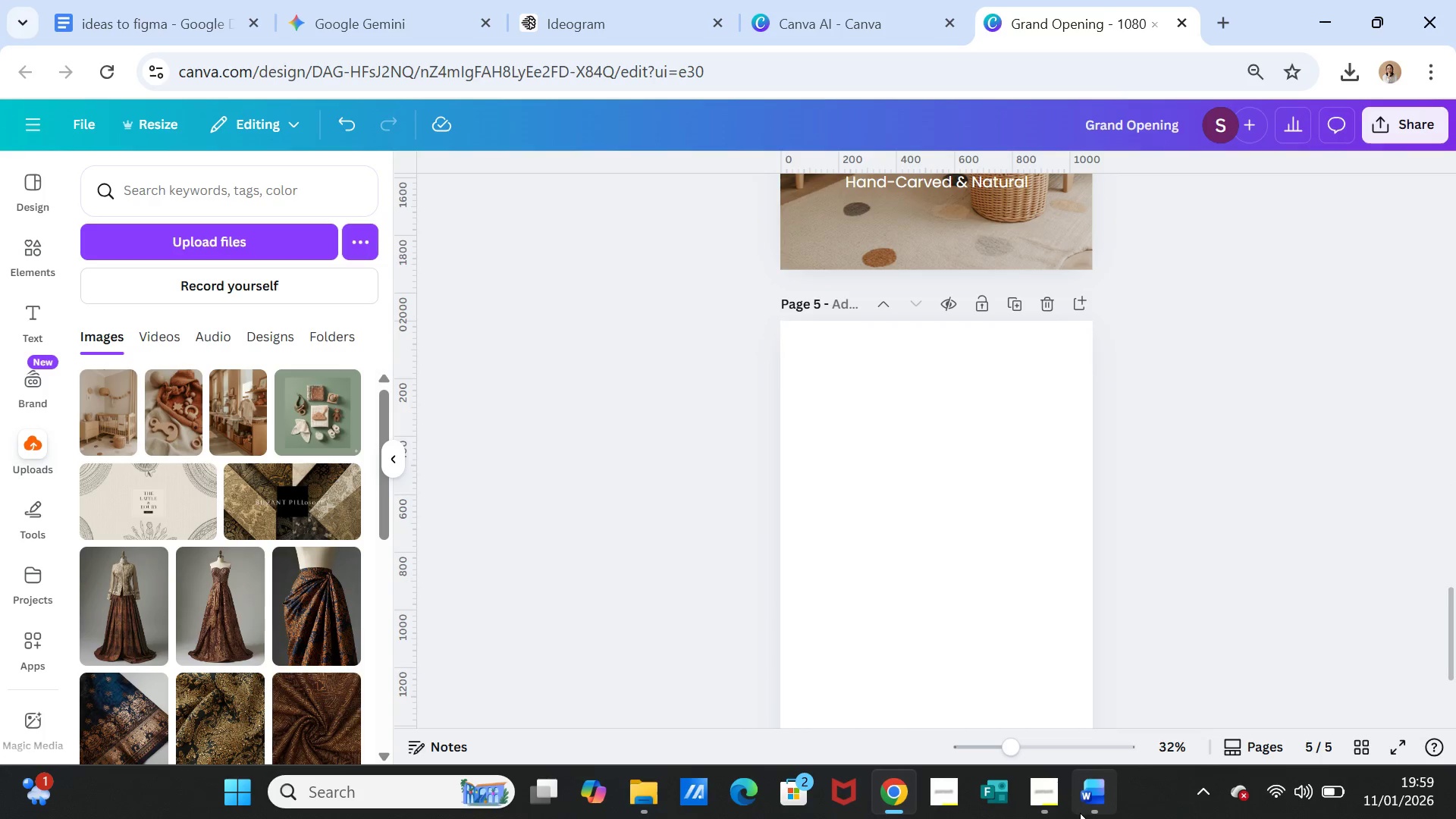 
left_click([1084, 805])
 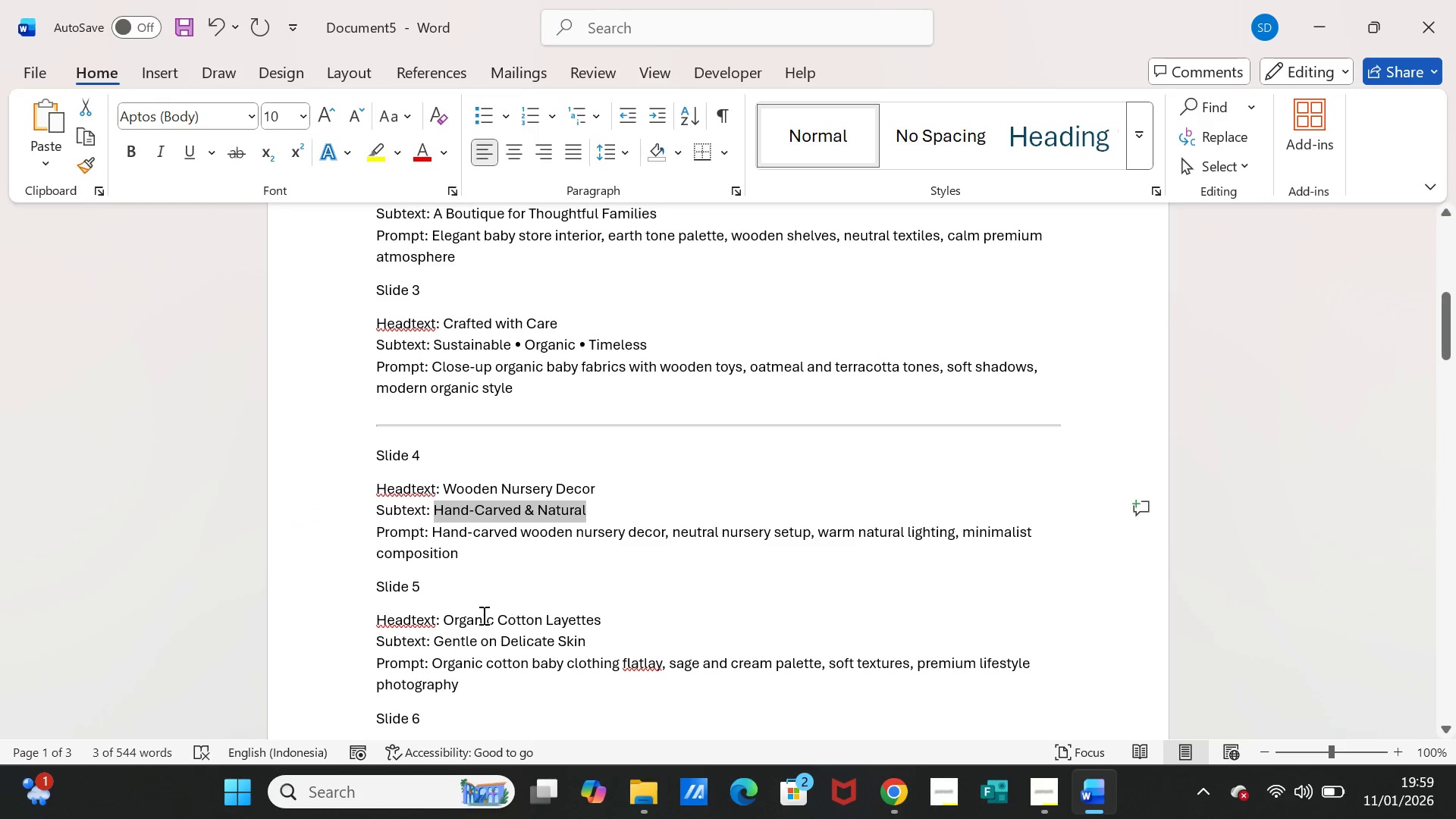 
scroll: coordinate [472, 619], scroll_direction: down, amount: 2.0
 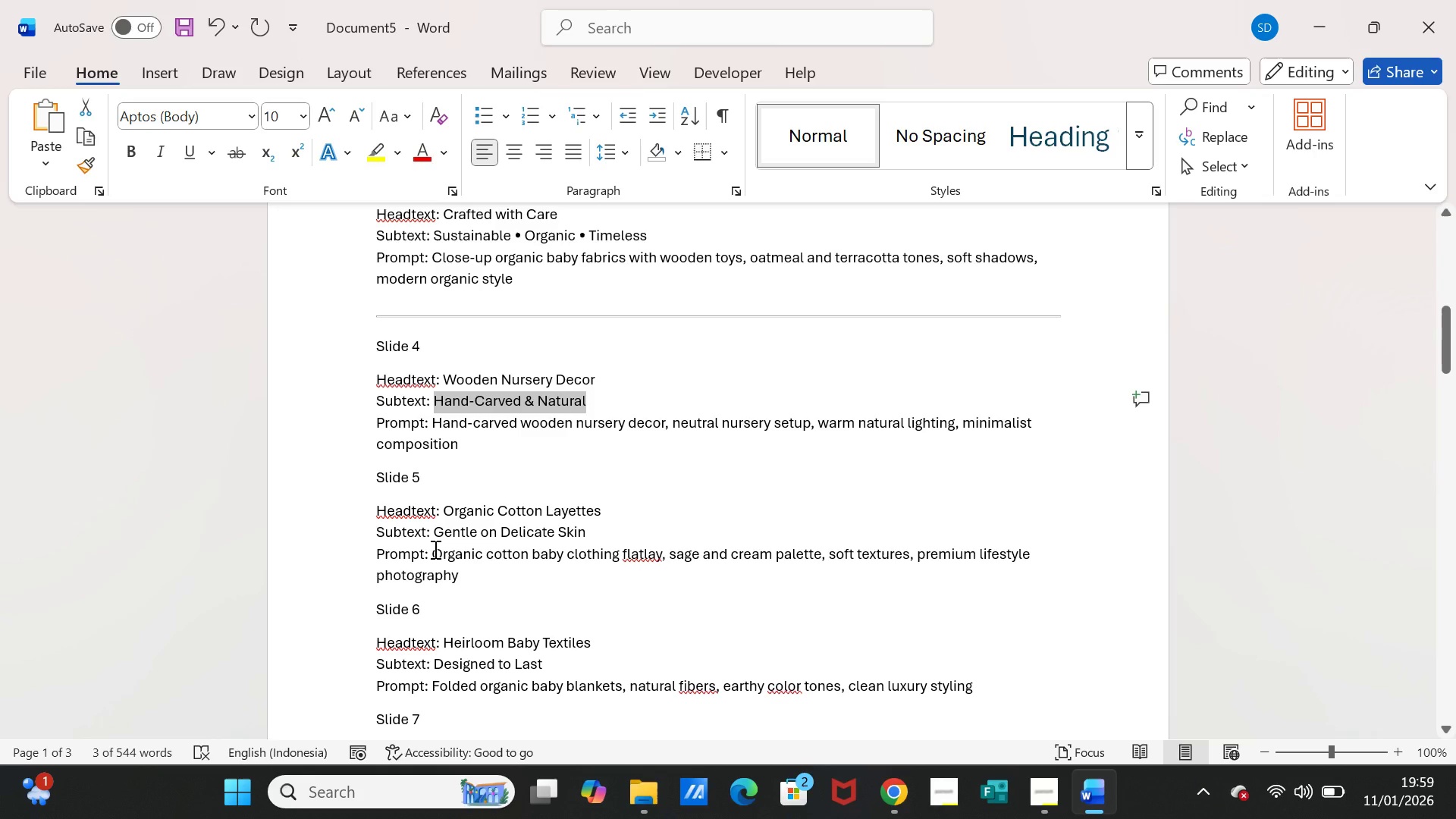 
left_click_drag(start_coordinate=[434, 549], to_coordinate=[459, 569])
 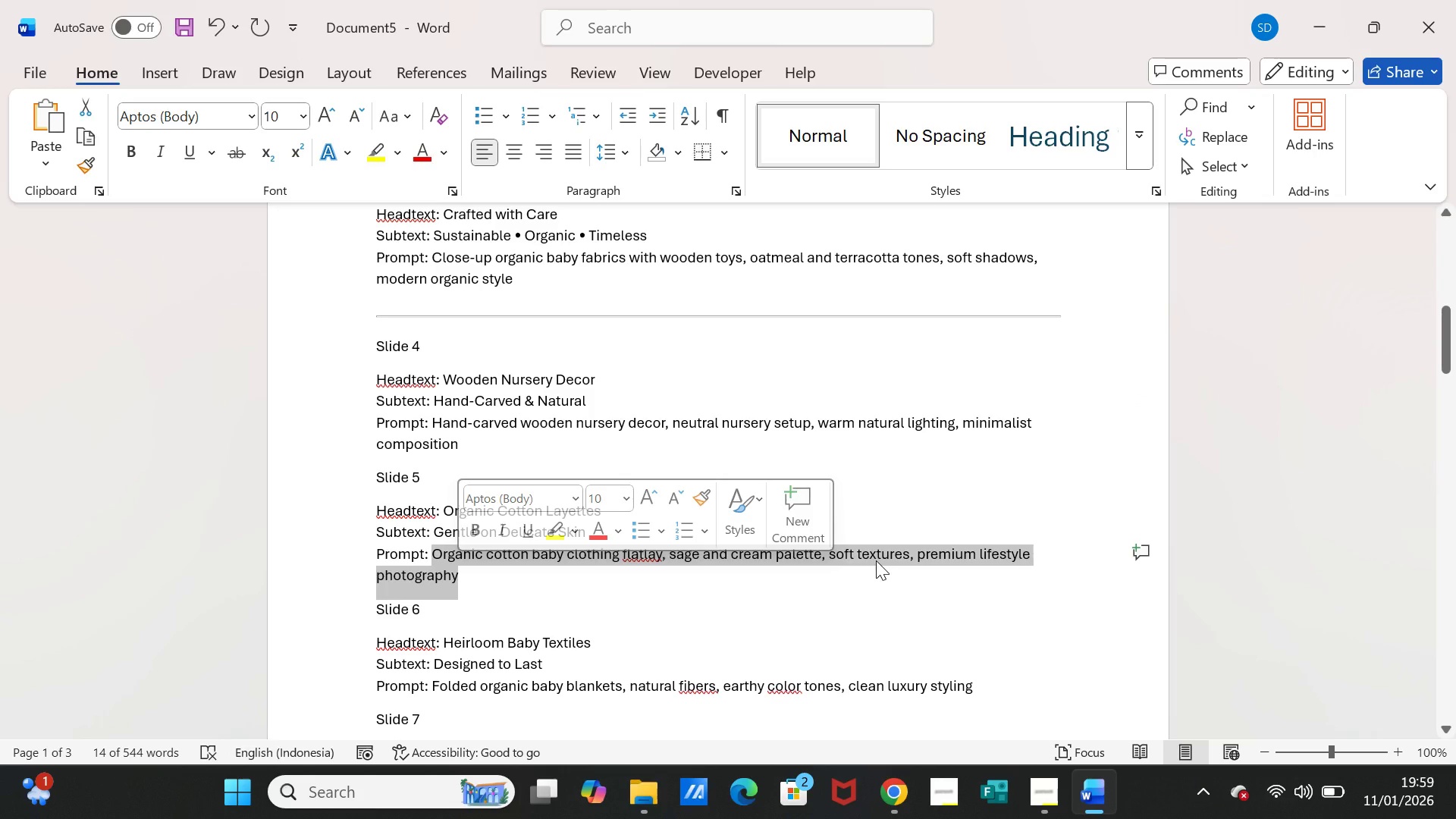 
key(Control+C)
 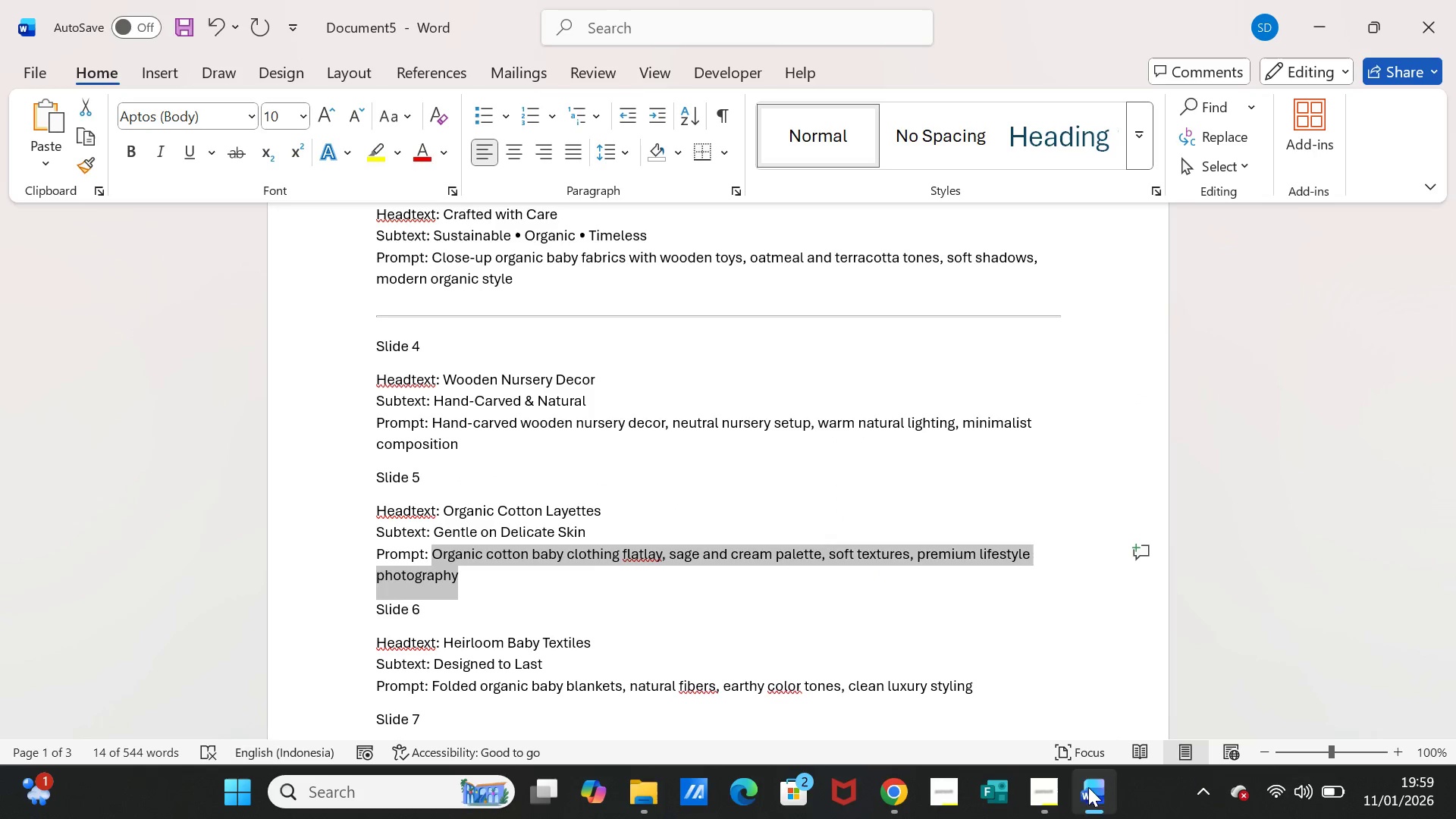 
left_click([1087, 796])
 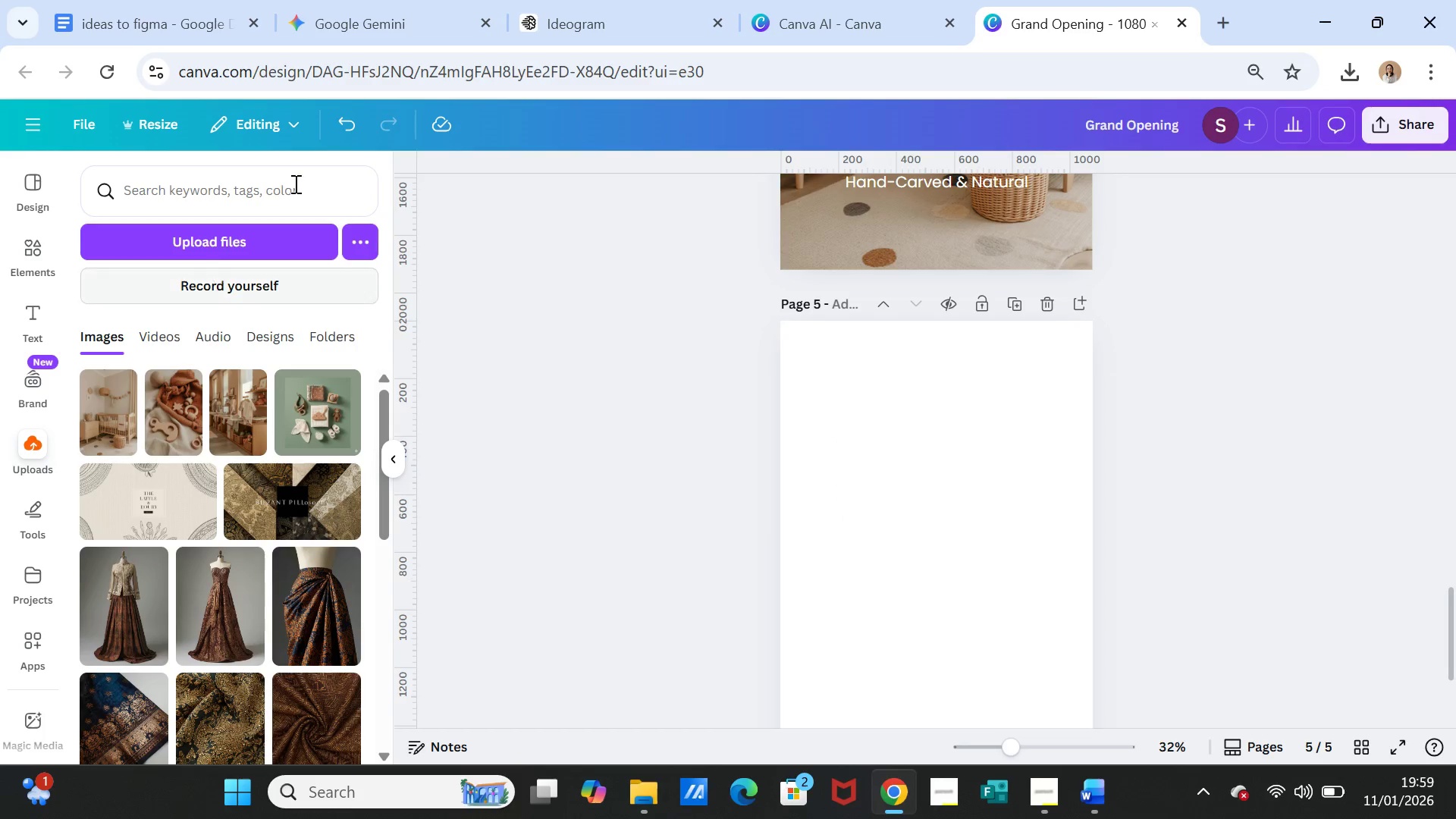 
left_click([557, 16])
 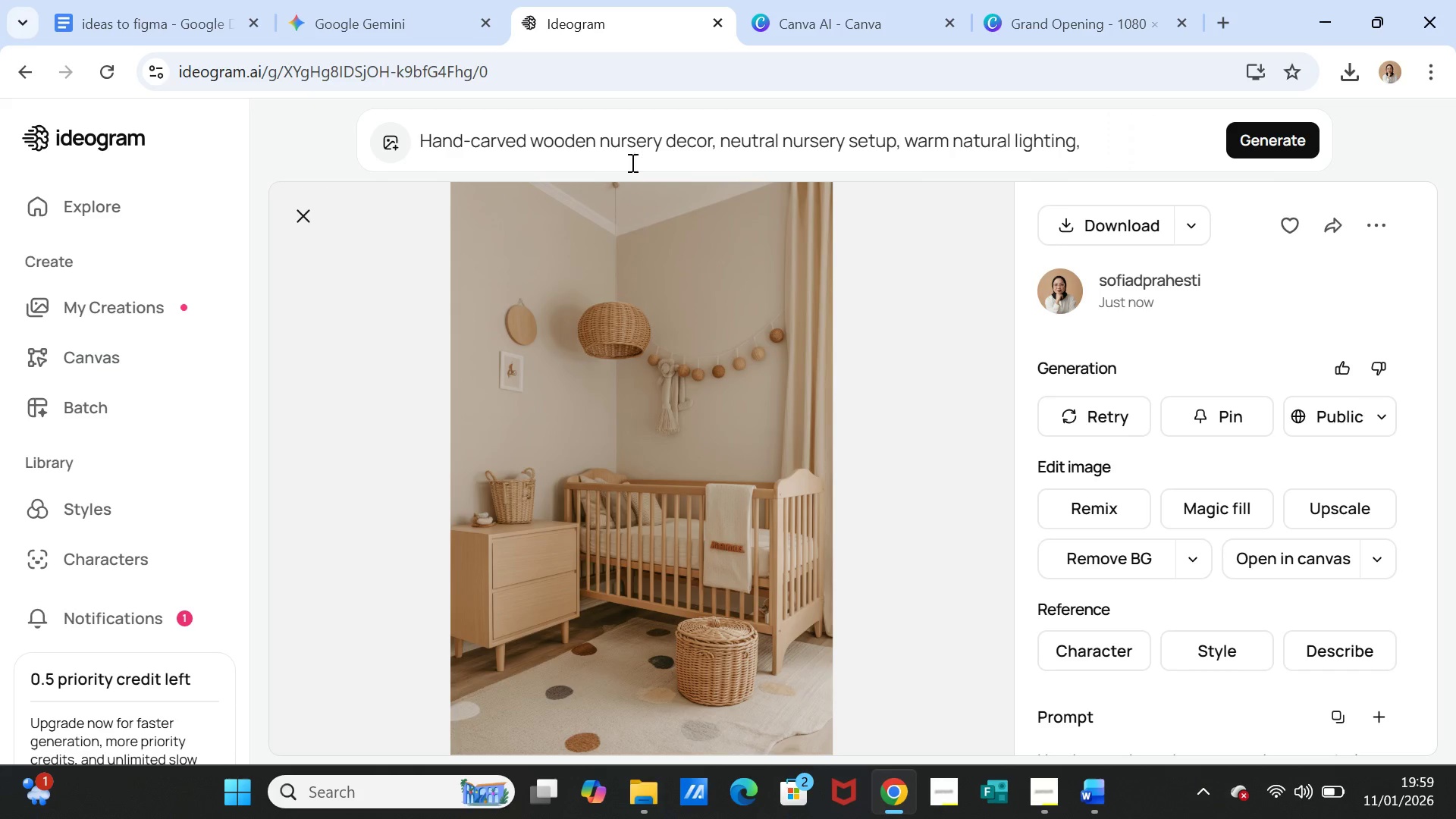 
left_click([631, 146])
 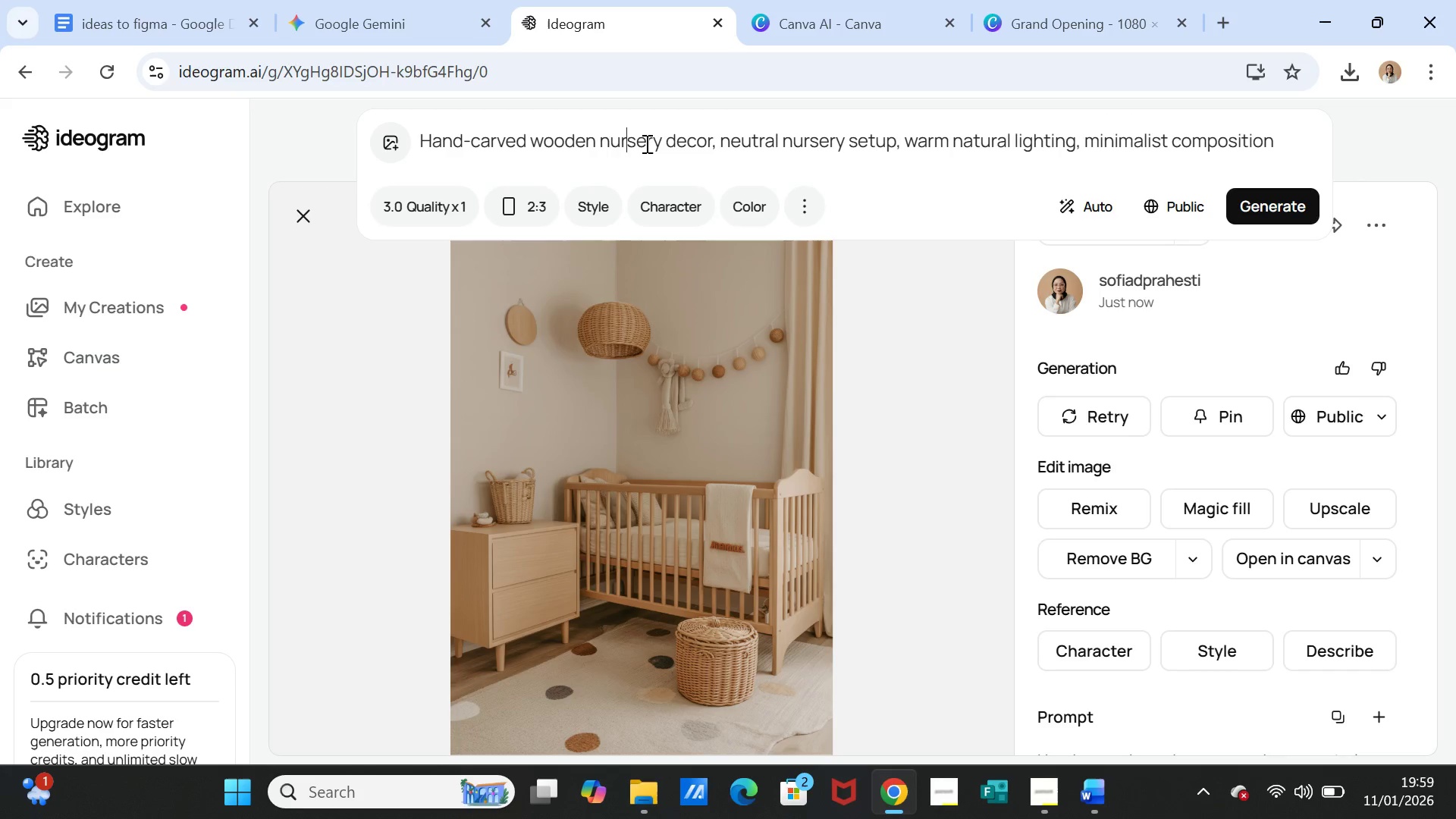 
double_click([645, 143])
 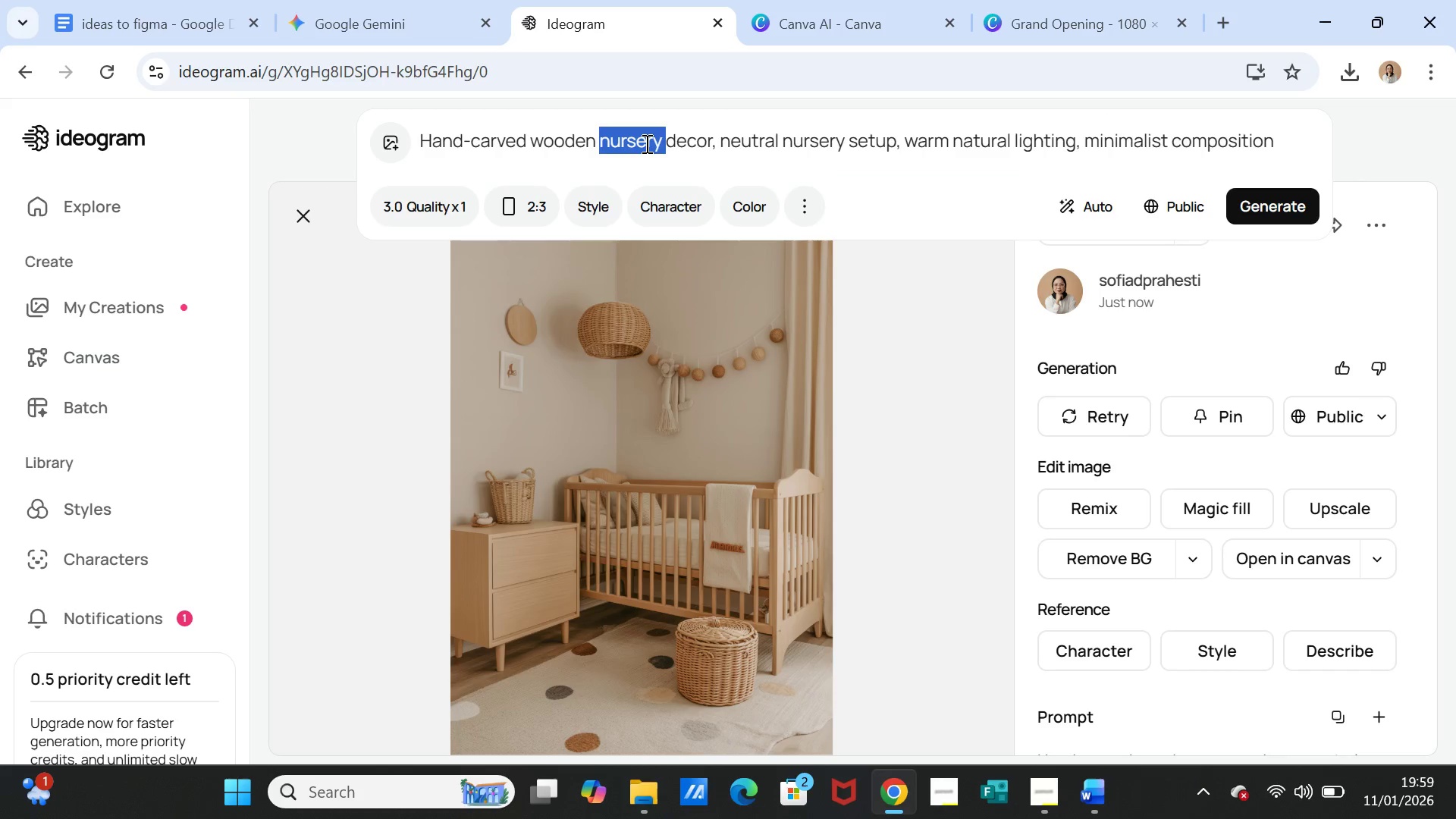 
triple_click([645, 143])
 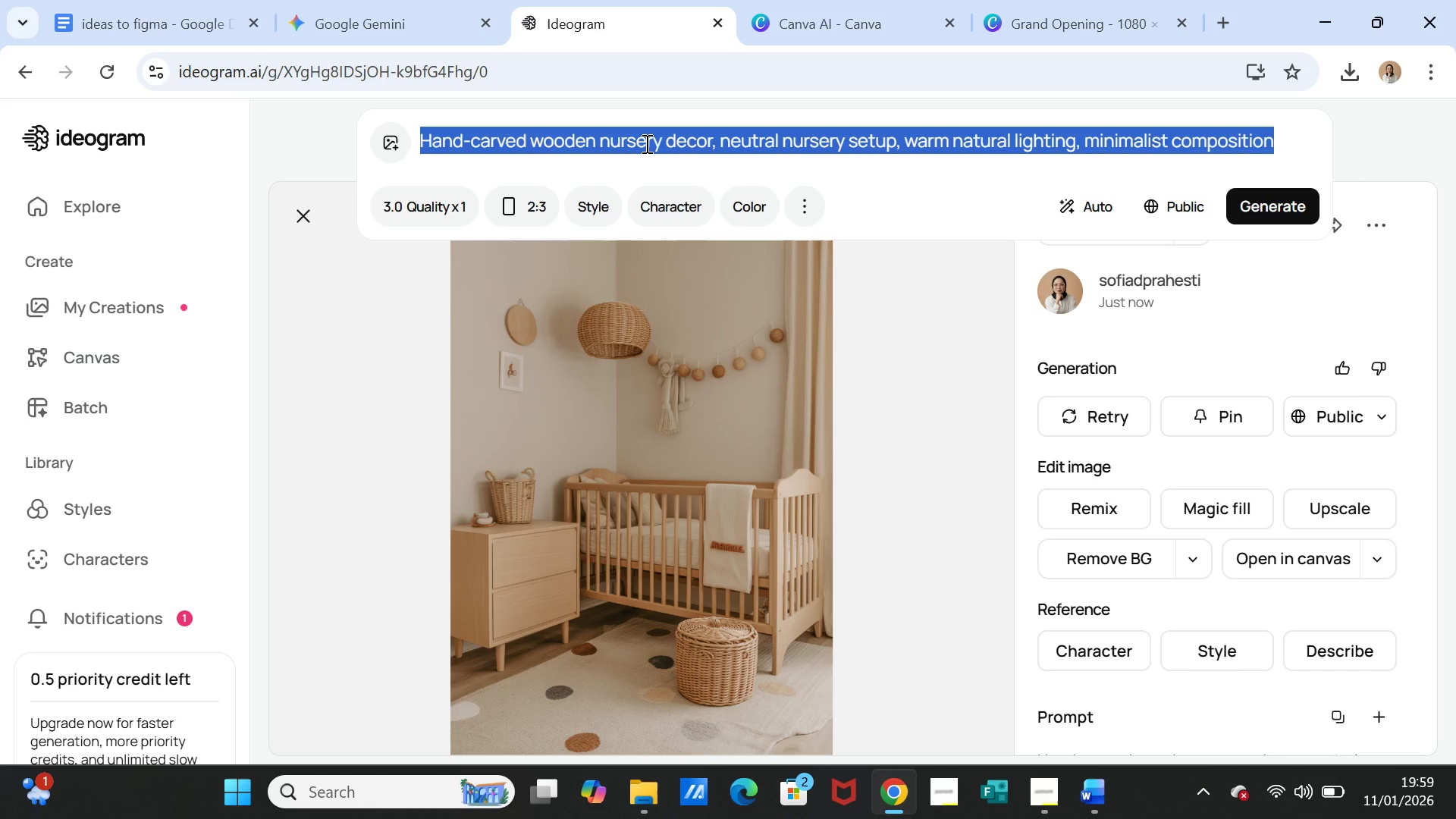 
key(Control+V)
 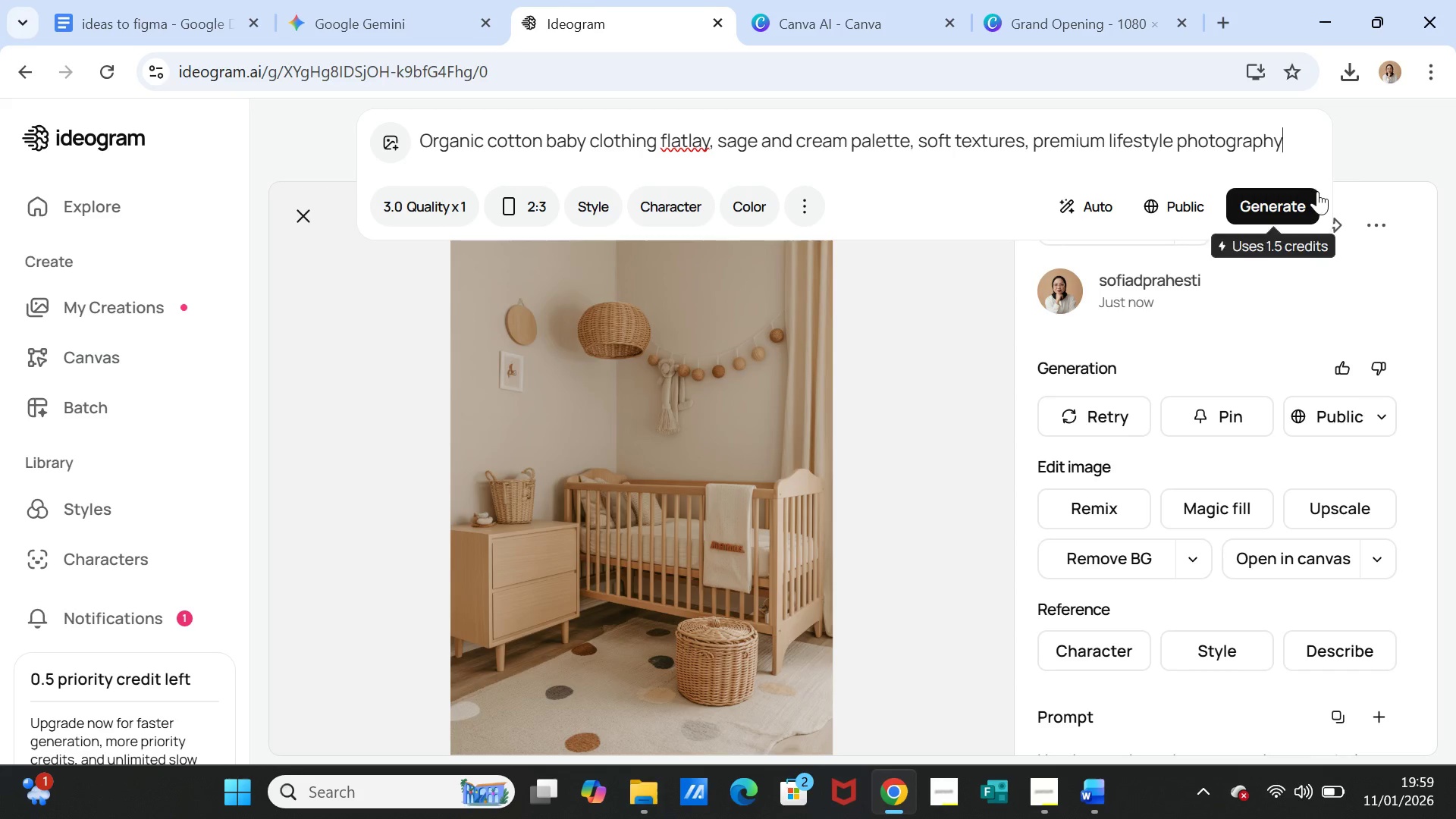 
left_click([1300, 197])
 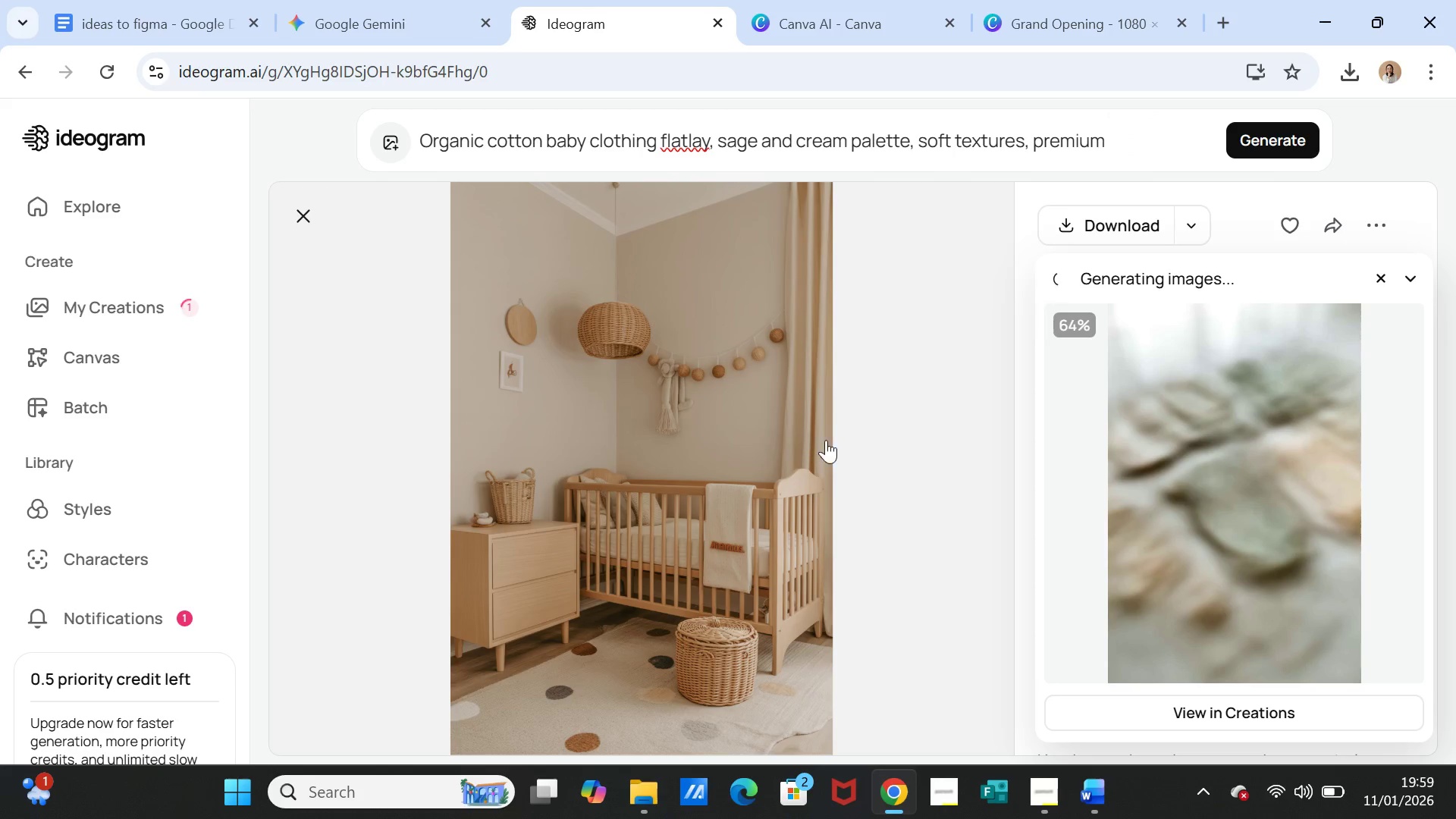 
wait(26.72)
 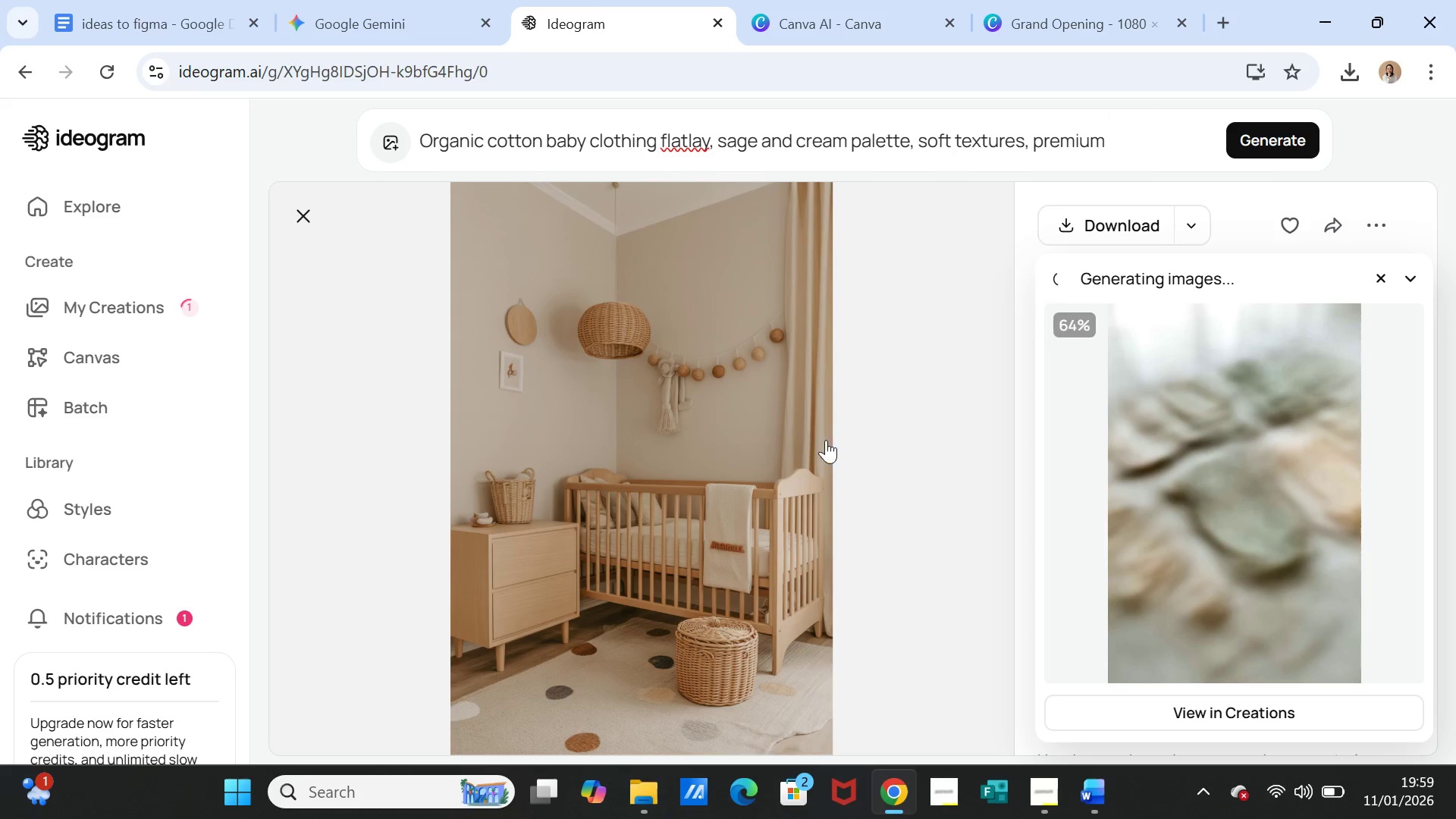 
left_click([1278, 465])
 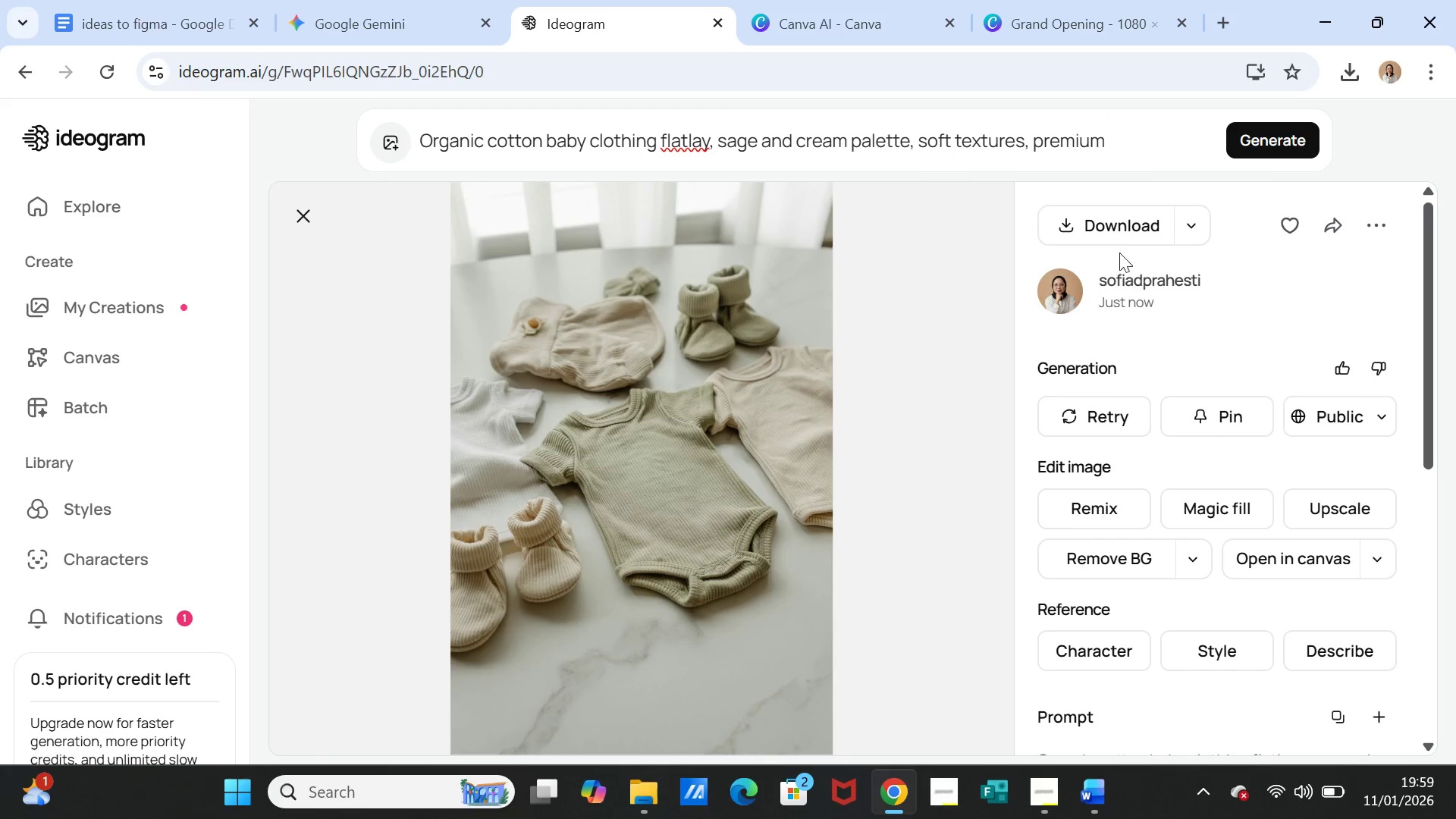 
left_click([1110, 220])
 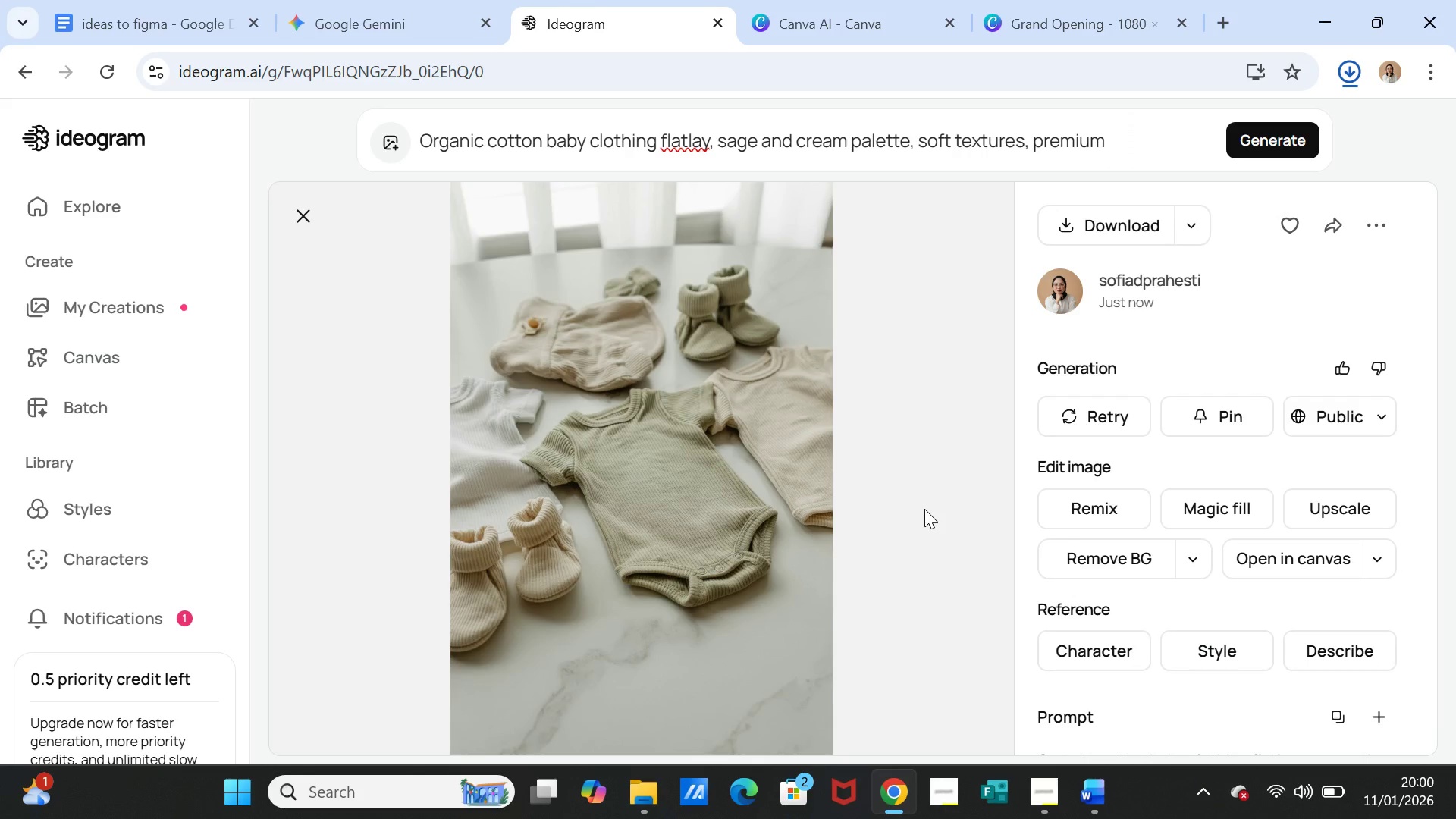 
wait(33.28)
 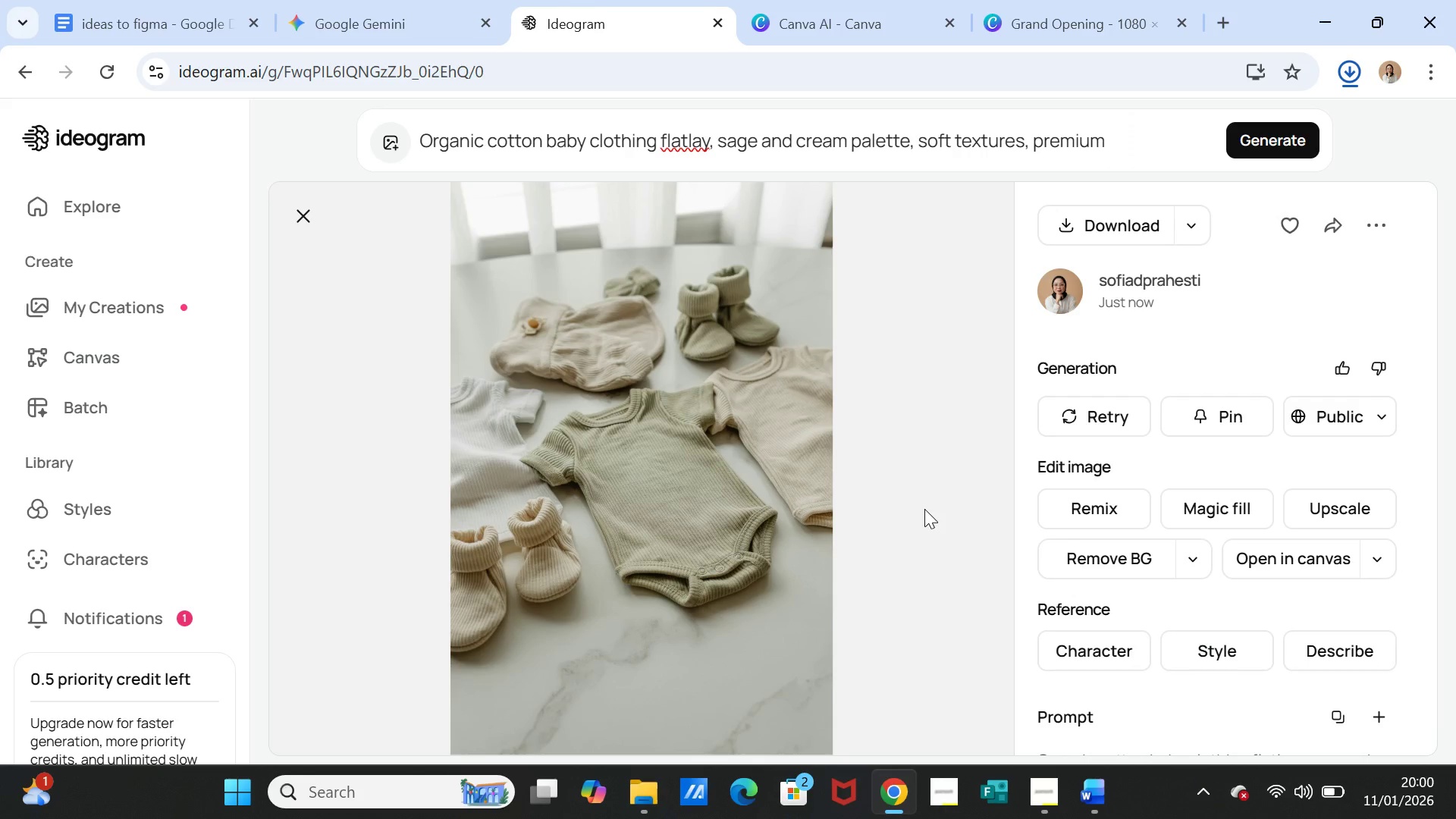 
left_click([1031, 14])
 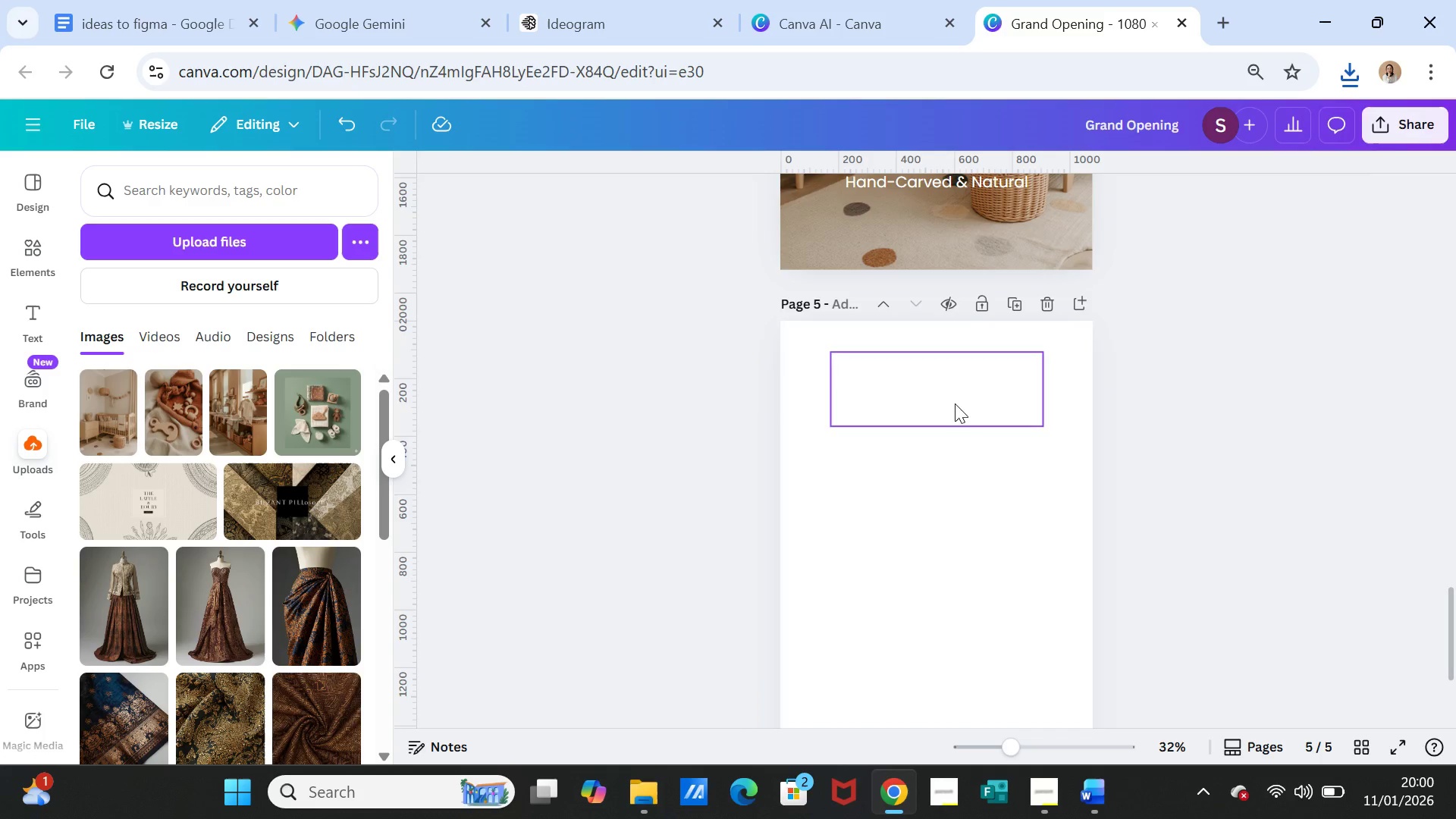 
scroll: coordinate [1005, 514], scroll_direction: down, amount: 1.0
 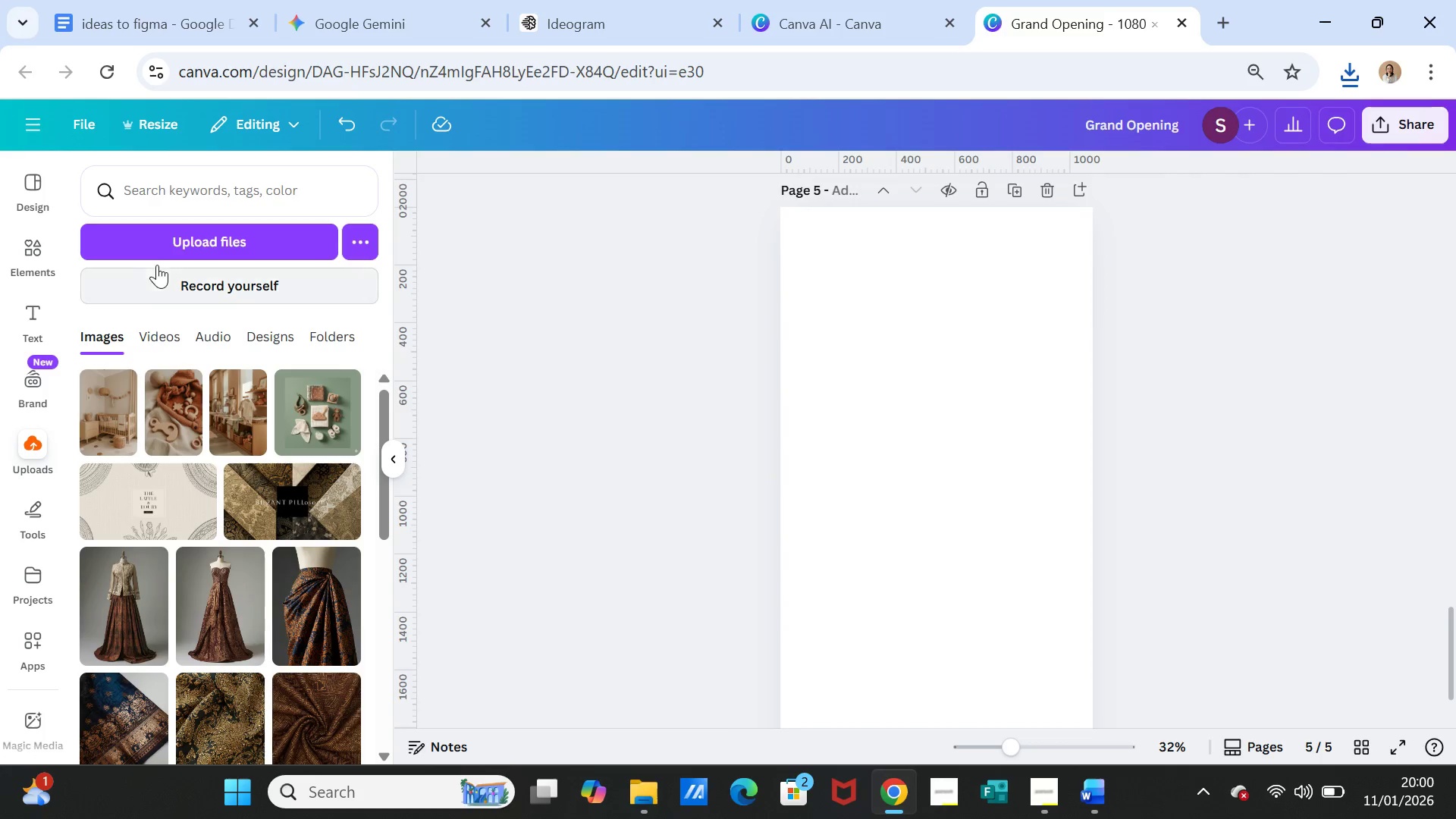 
left_click([165, 240])
 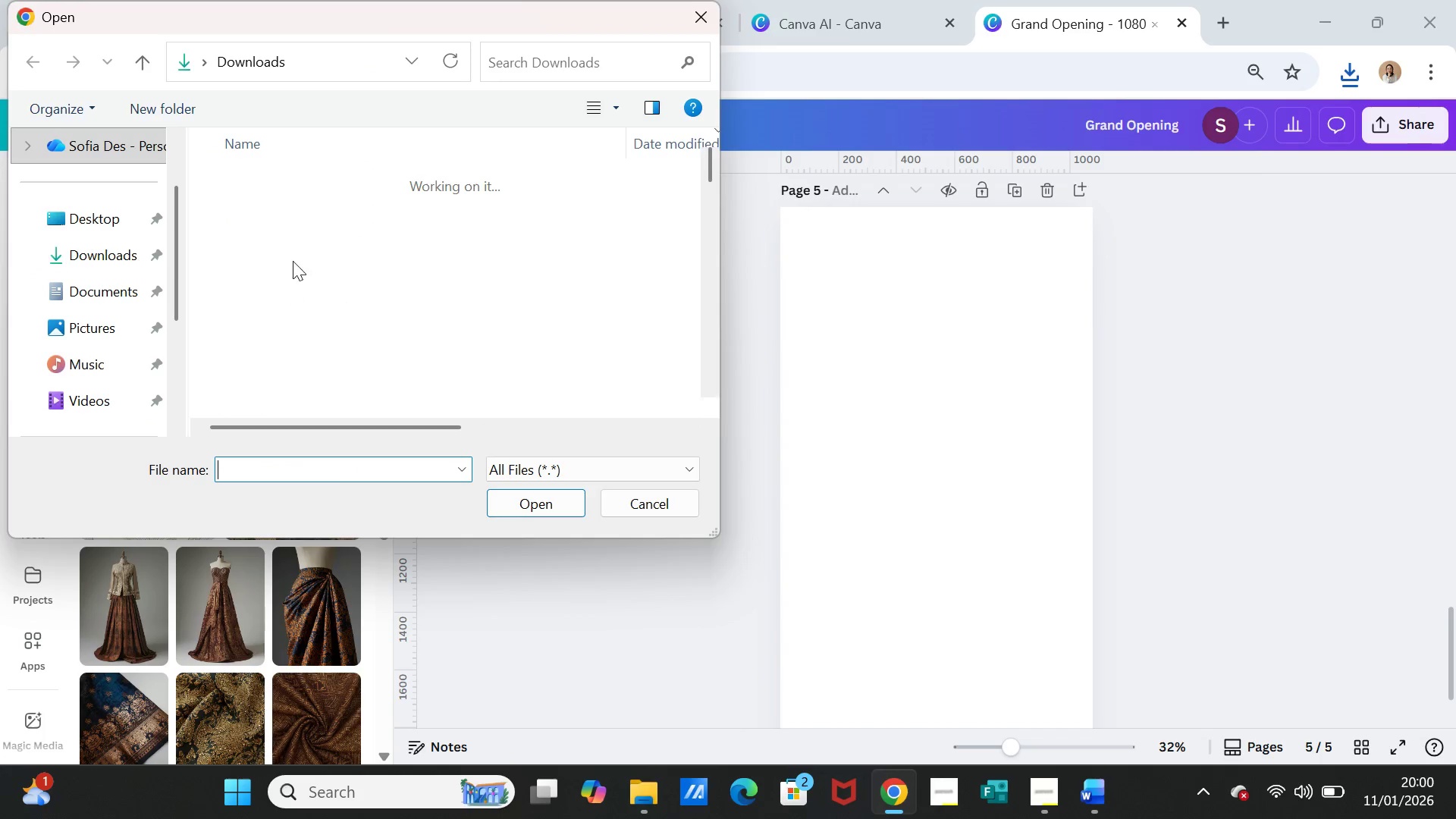 
left_click([308, 213])
 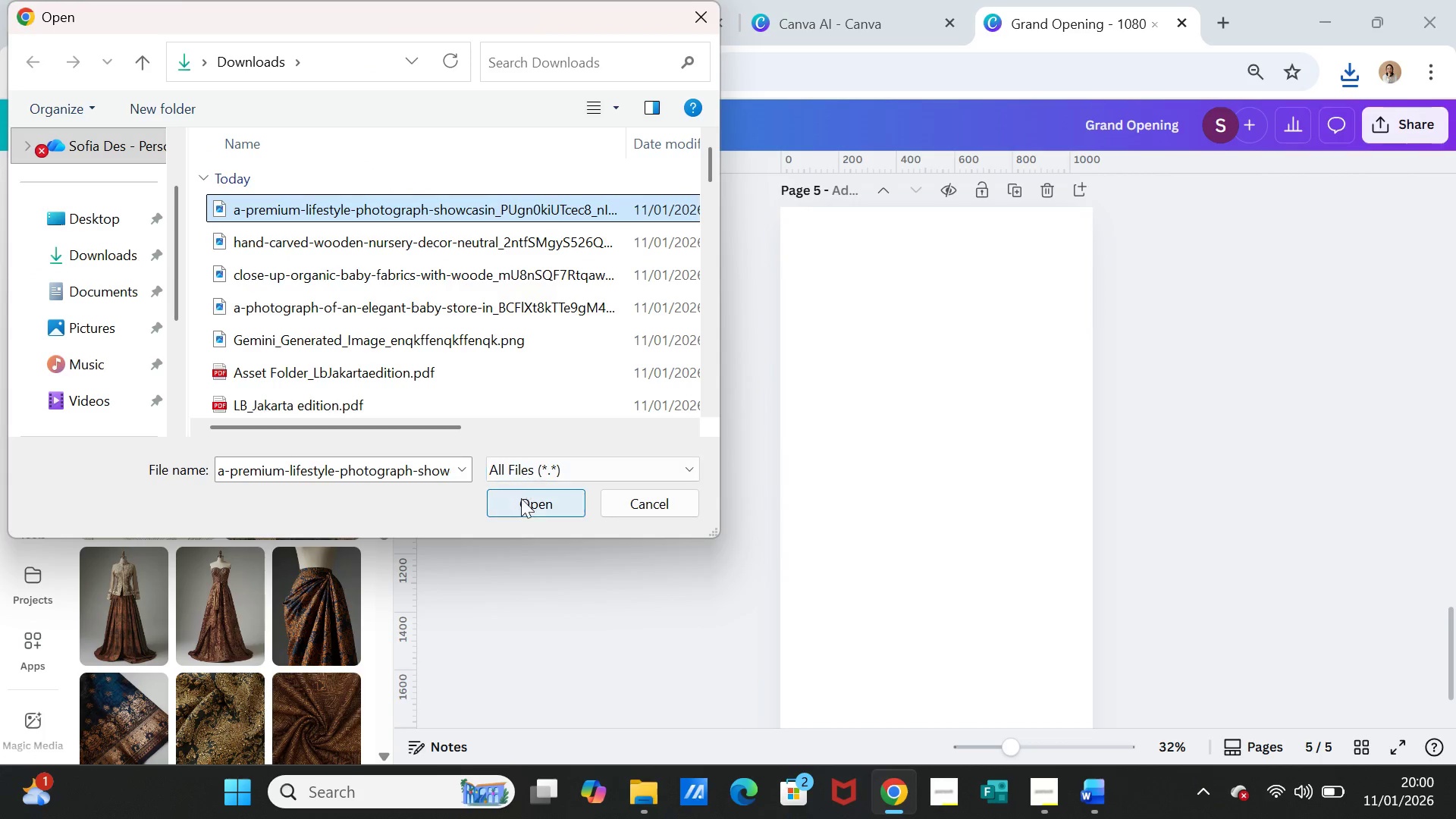 
left_click([521, 500])
 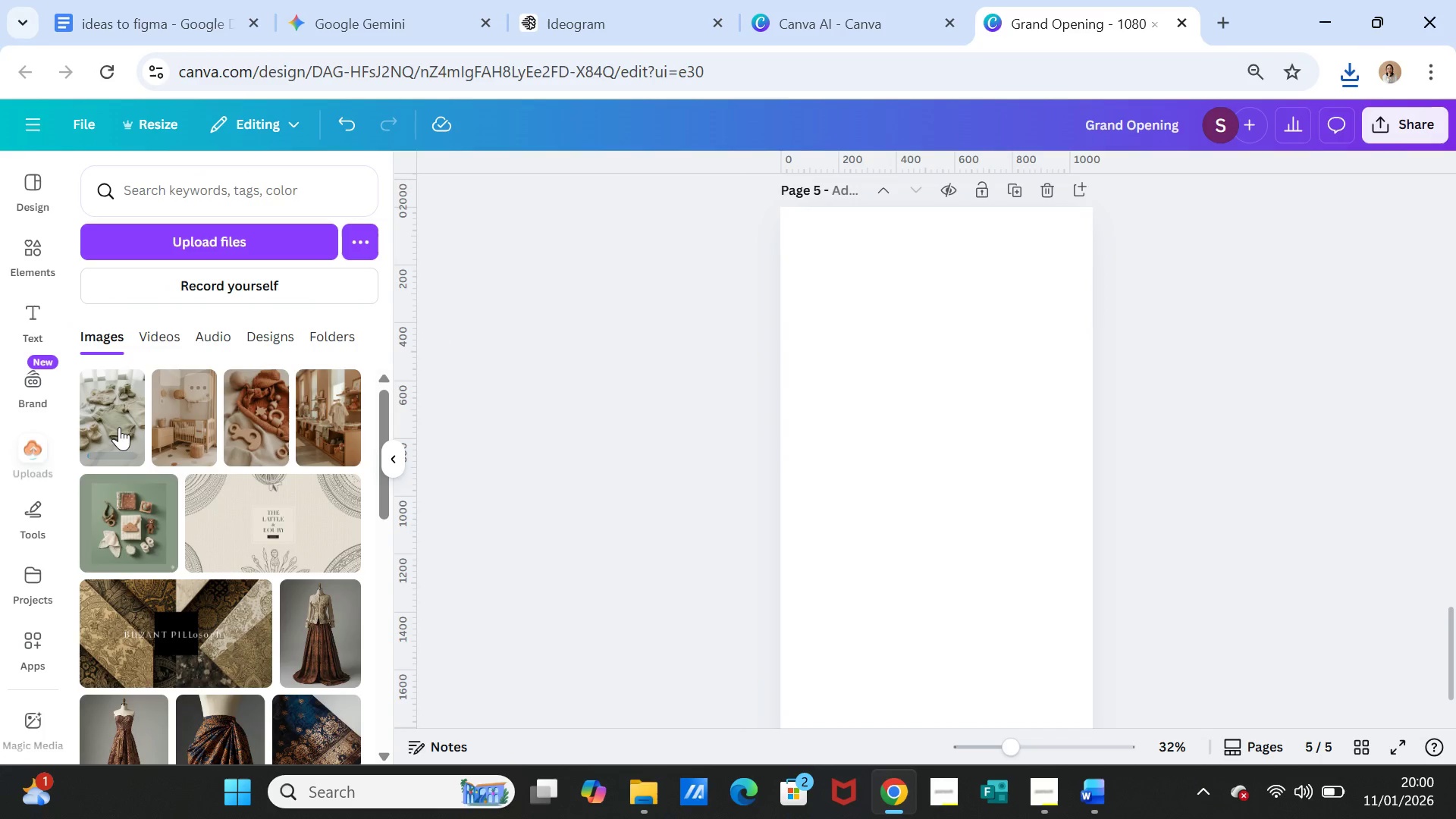 
left_click([114, 422])
 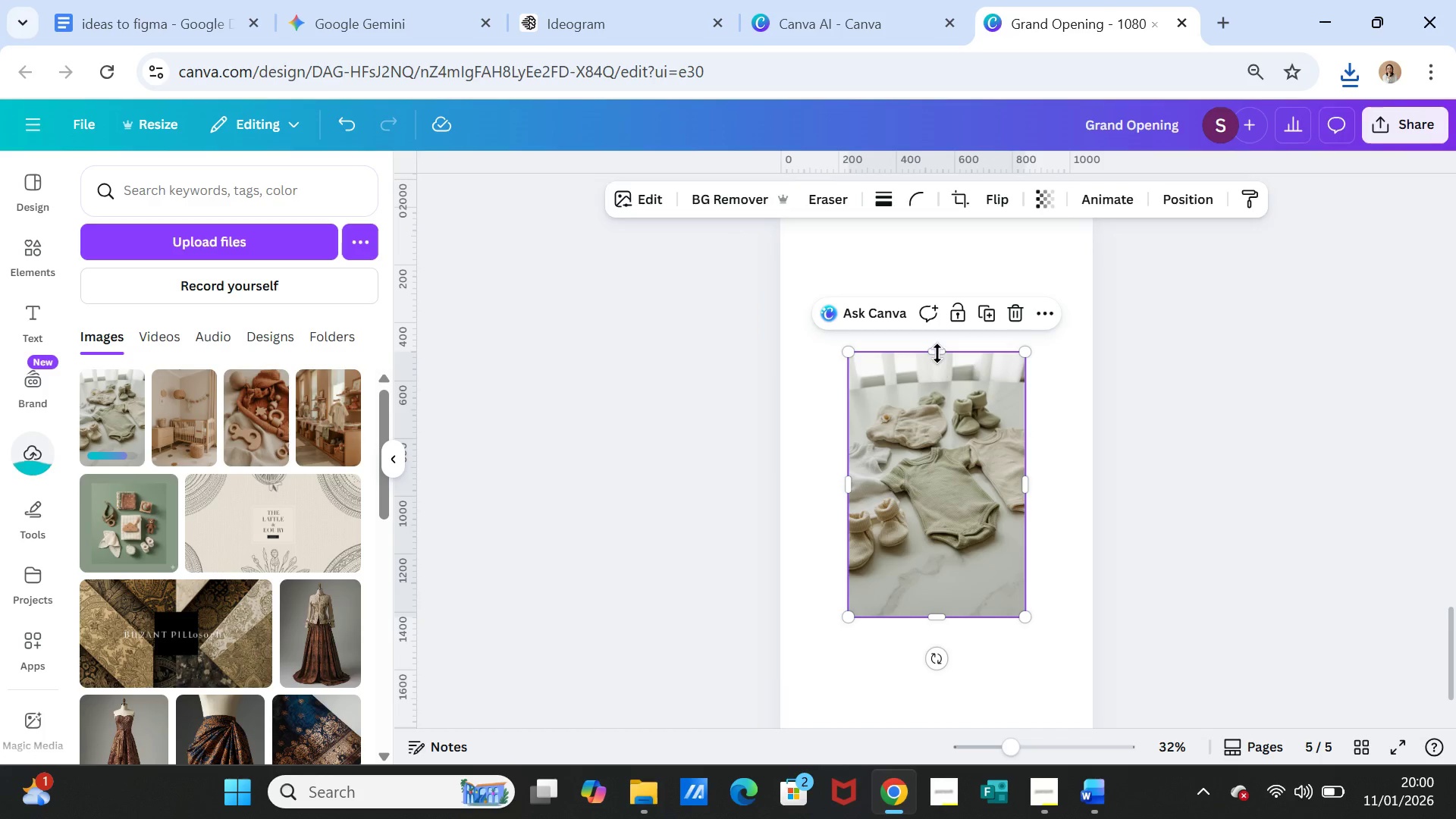 
left_click_drag(start_coordinate=[937, 347], to_coordinate=[937, 256])
 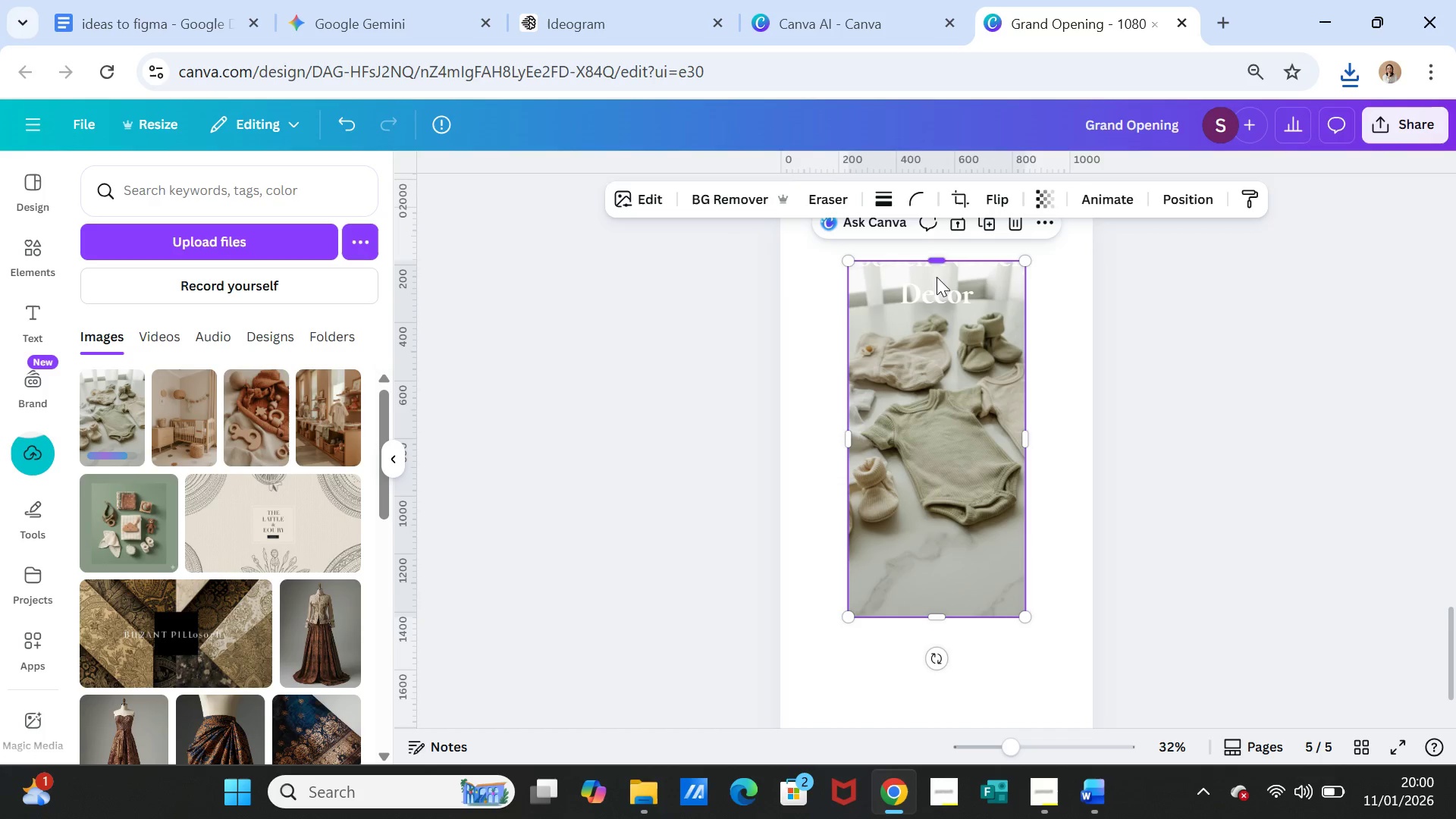 
scroll: coordinate [937, 277], scroll_direction: up, amount: 1.0
 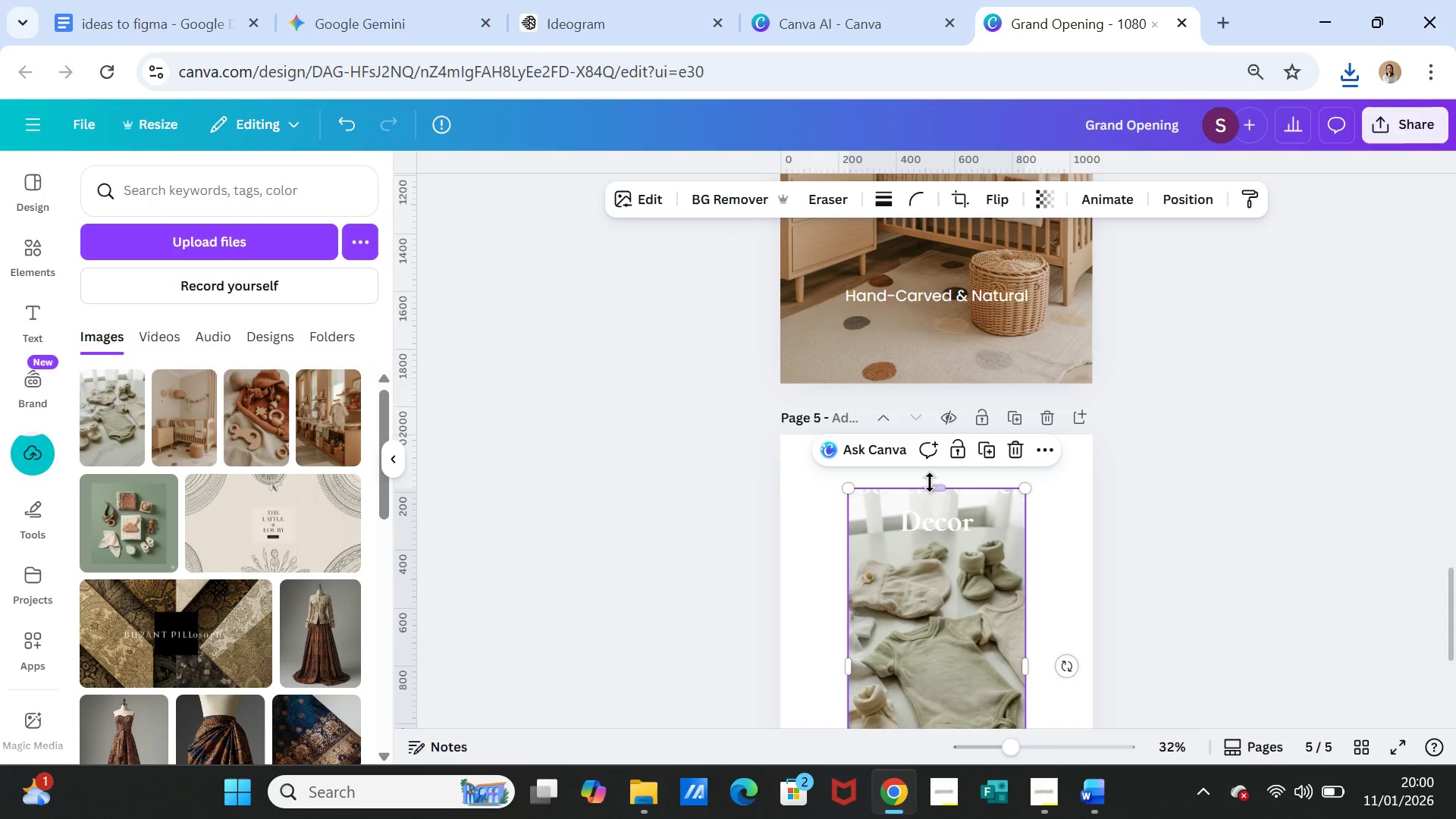 
left_click_drag(start_coordinate=[931, 483], to_coordinate=[927, 431])
 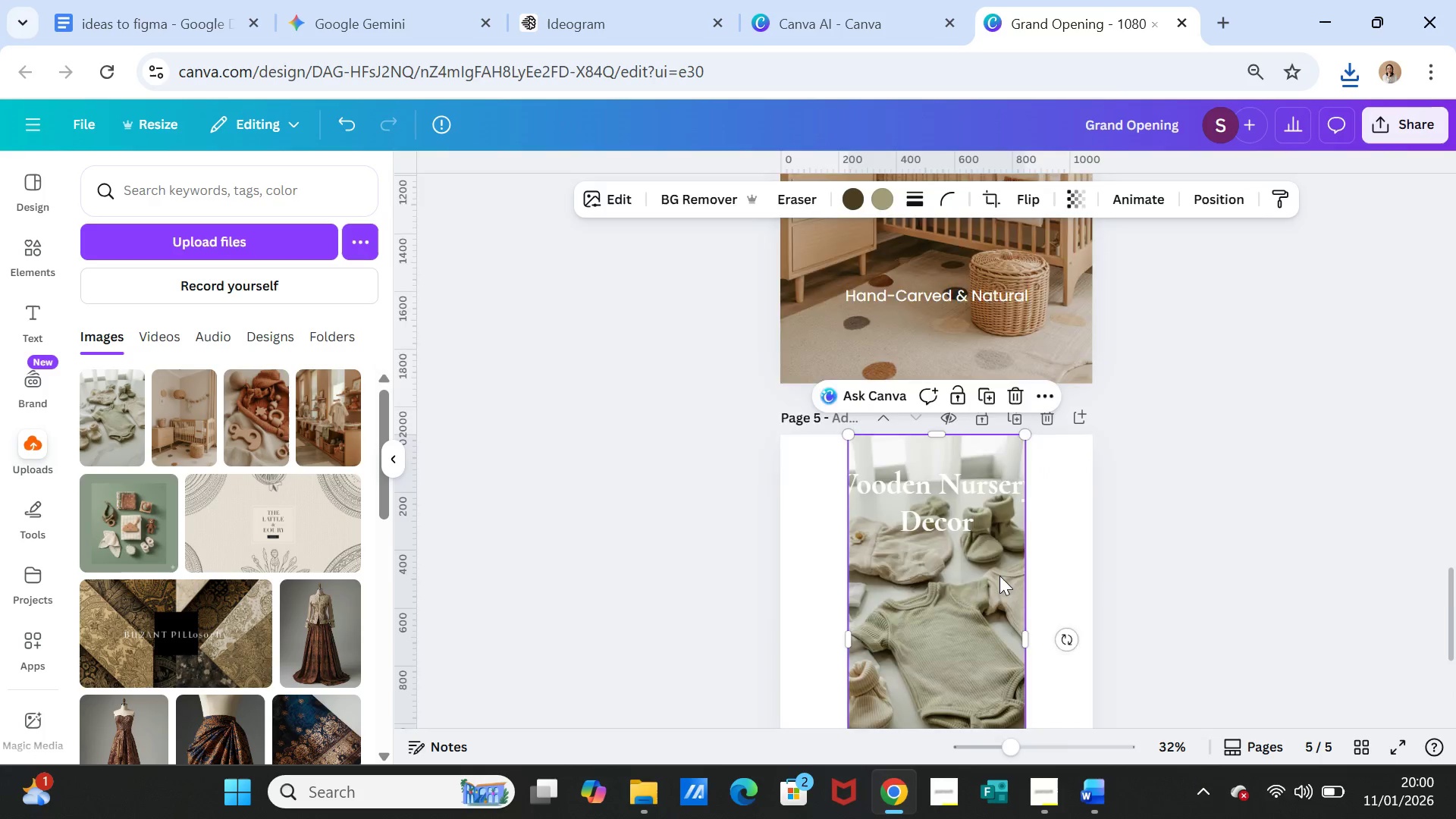 
scroll: coordinate [999, 577], scroll_direction: down, amount: 3.0
 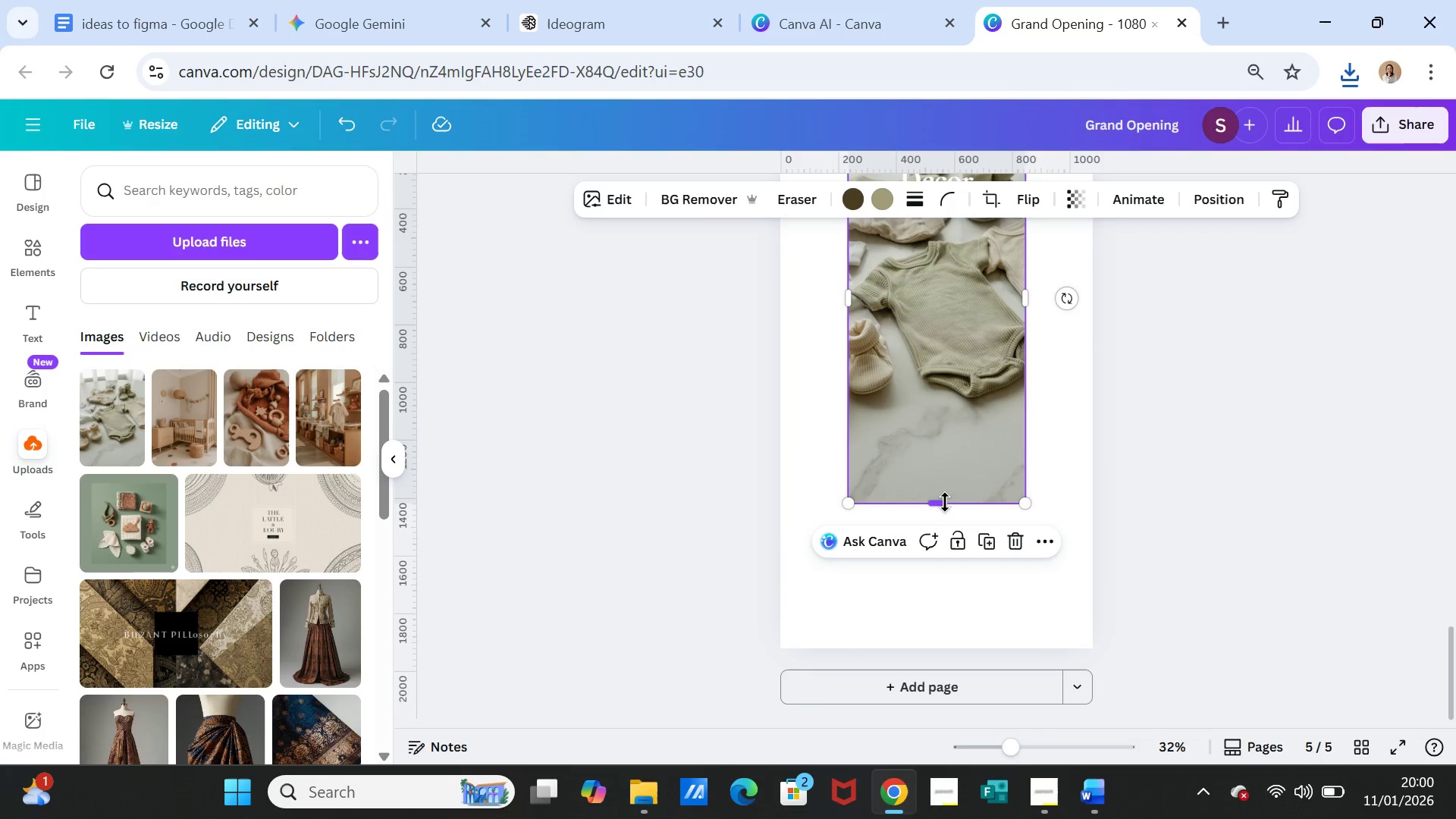 
left_click_drag(start_coordinate=[945, 502], to_coordinate=[926, 645])
 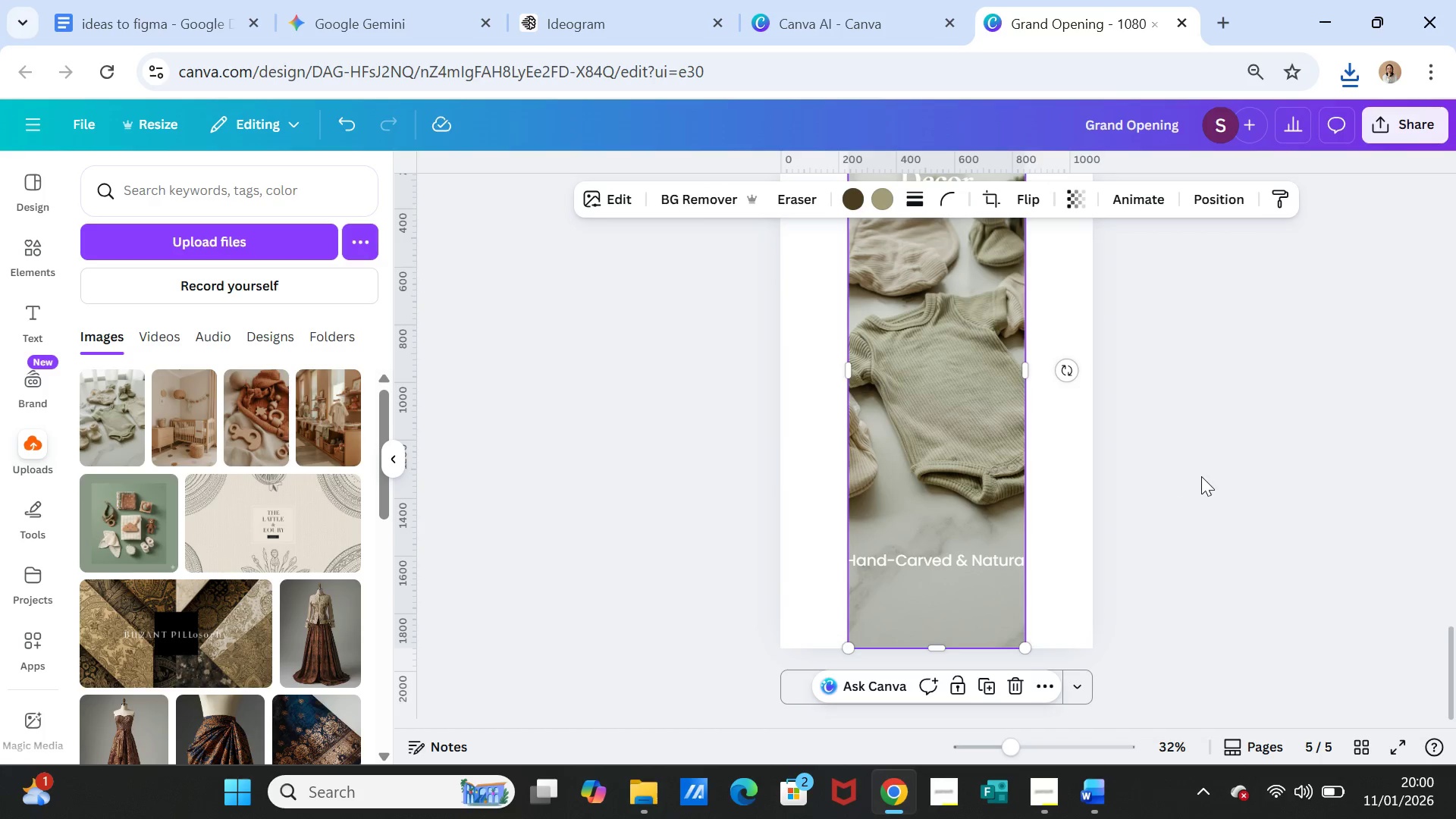 
scroll: coordinate [1201, 476], scroll_direction: up, amount: 1.0
 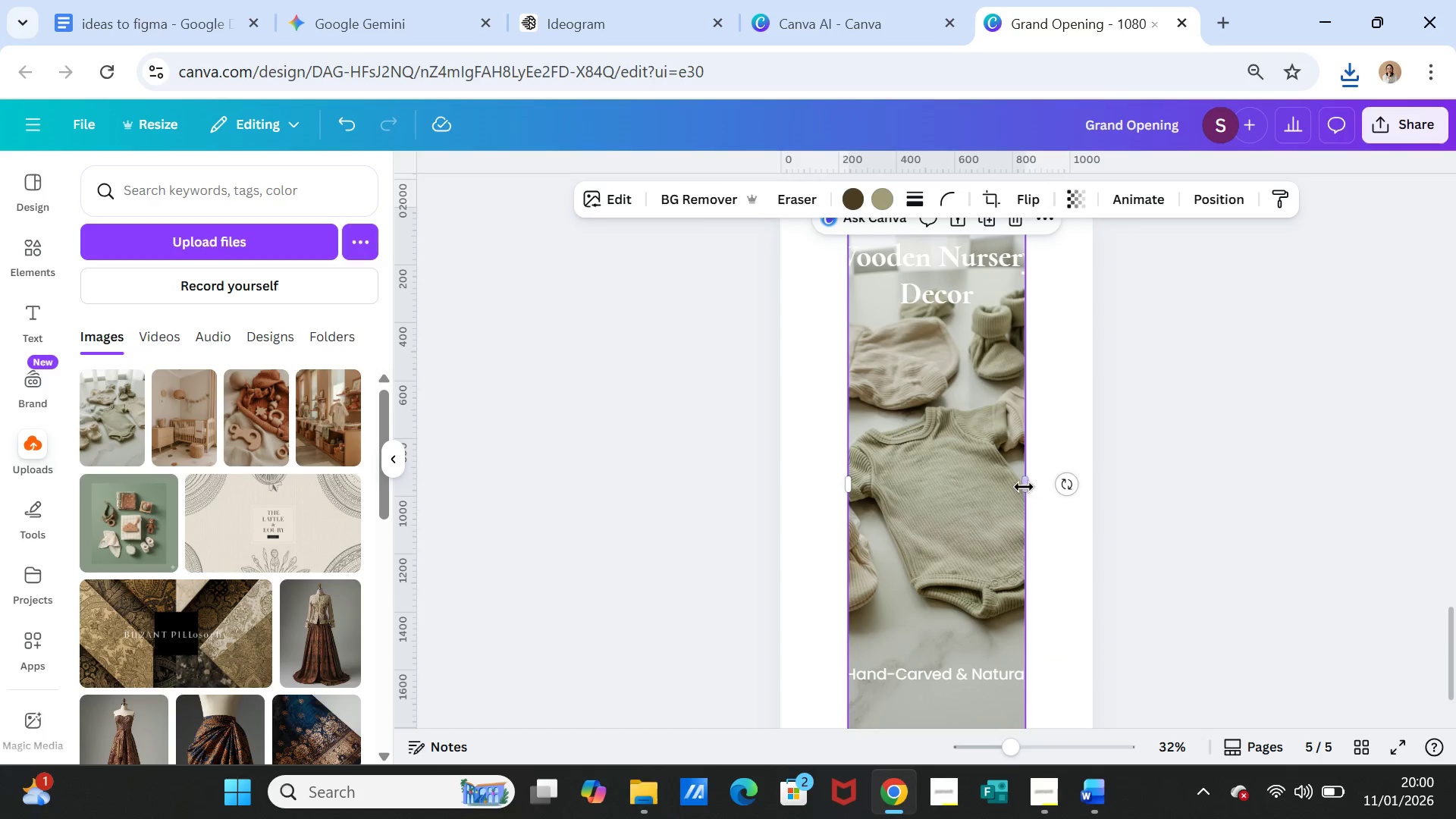 
left_click_drag(start_coordinate=[1024, 487], to_coordinate=[1088, 489])
 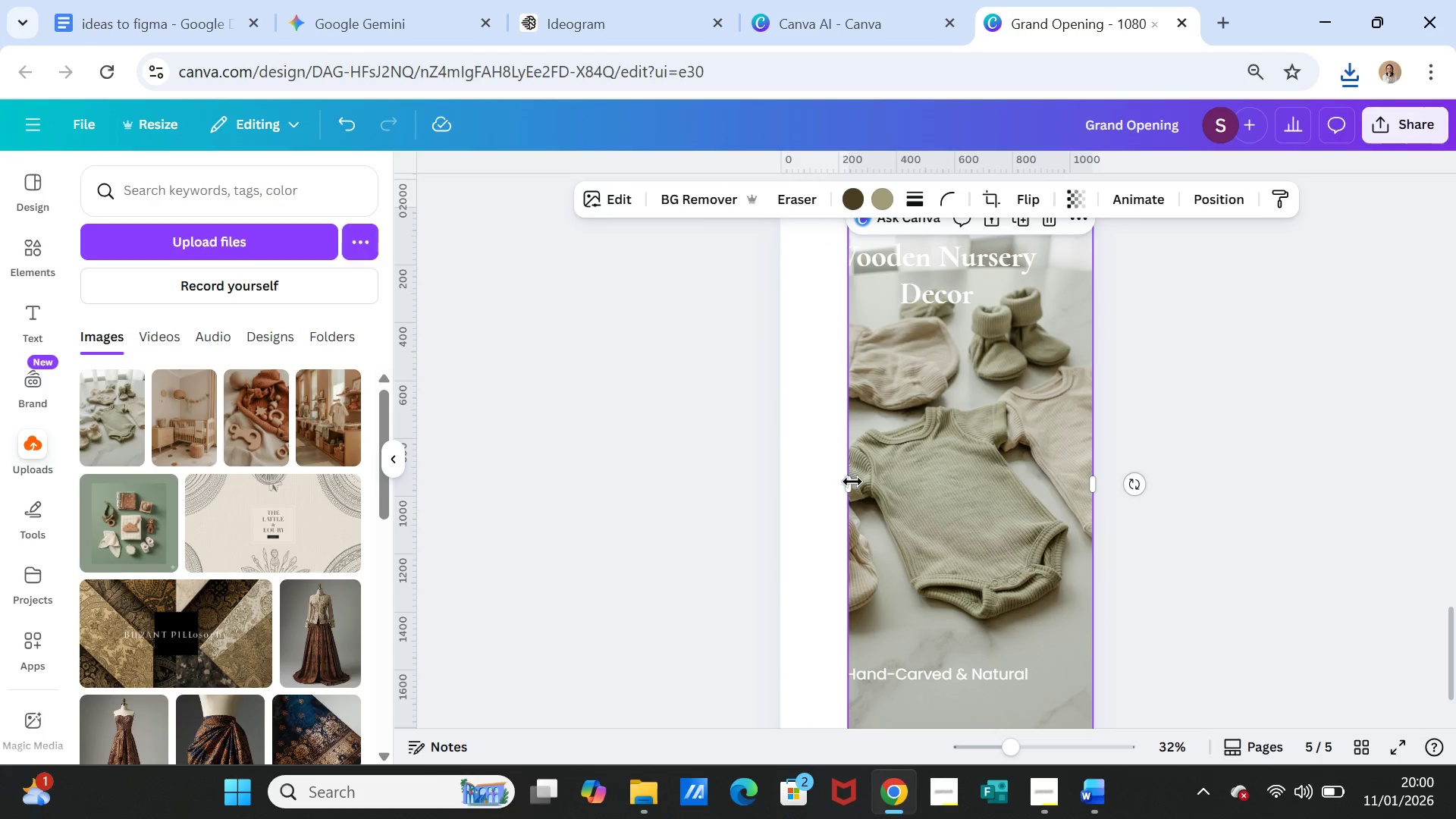 
left_click_drag(start_coordinate=[849, 482], to_coordinate=[783, 471])
 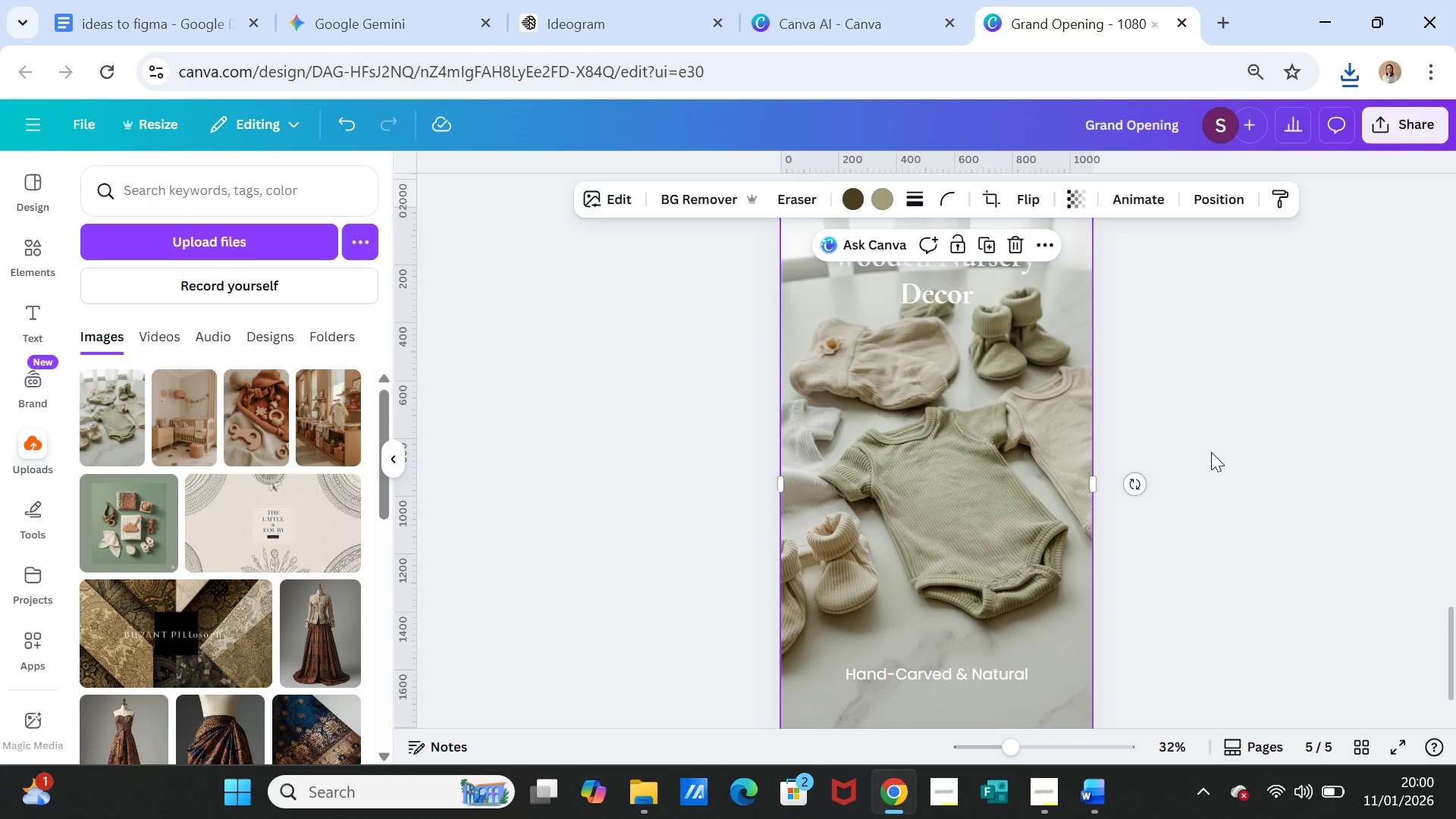 
left_click([1211, 452])
 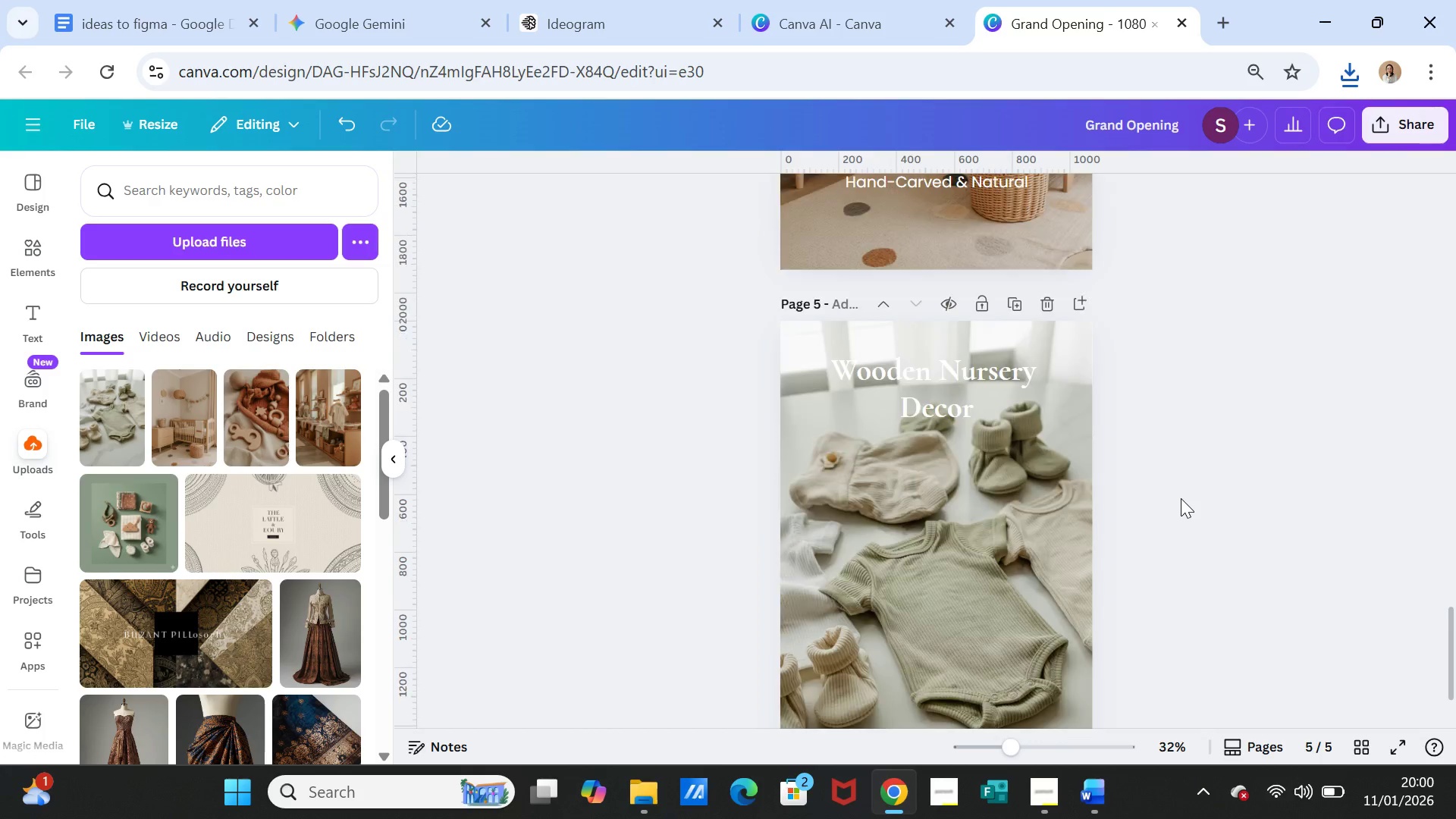 
scroll: coordinate [1181, 497], scroll_direction: up, amount: 1.0
 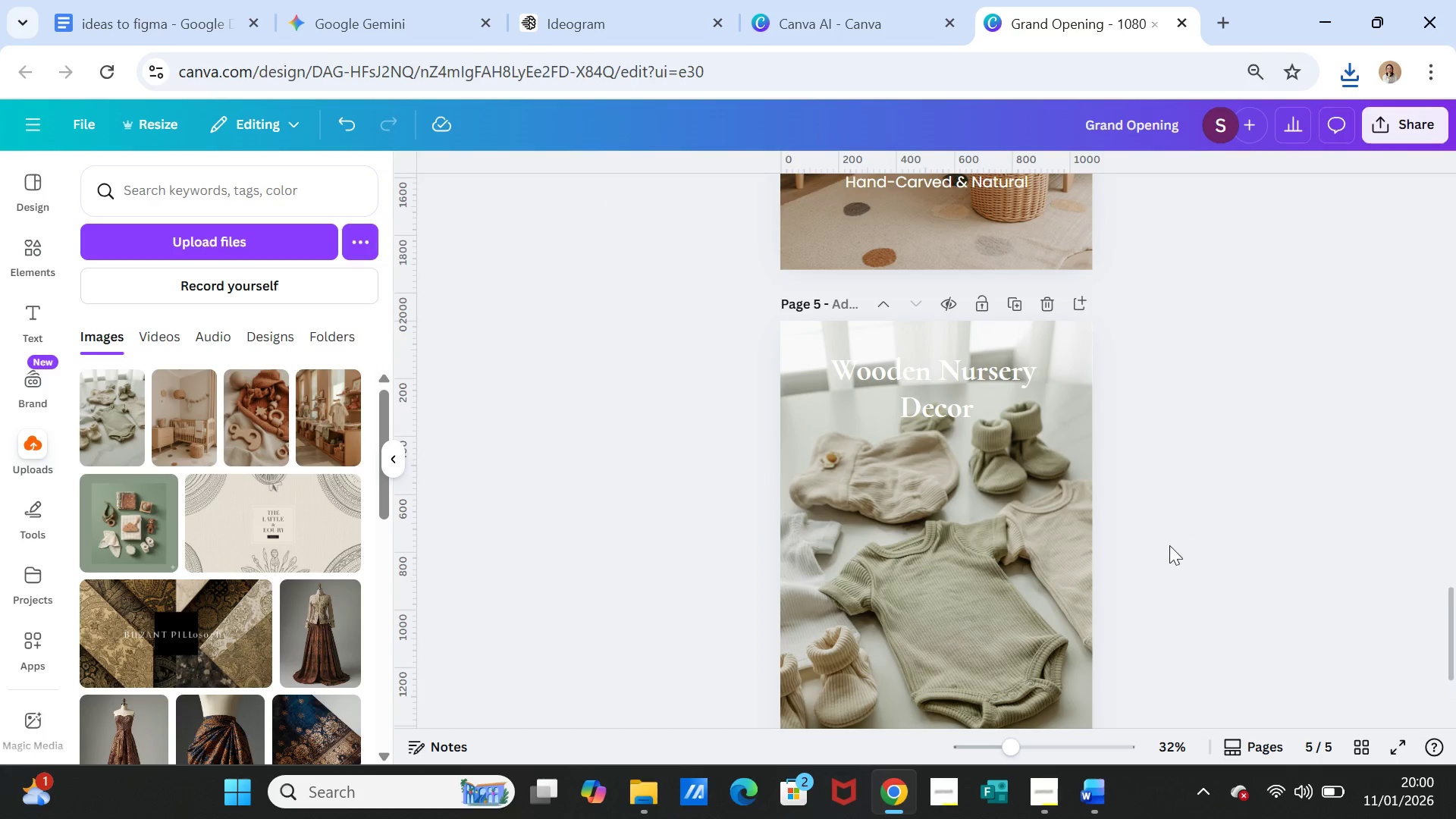 
scroll: coordinate [1109, 632], scroll_direction: down, amount: 2.0
 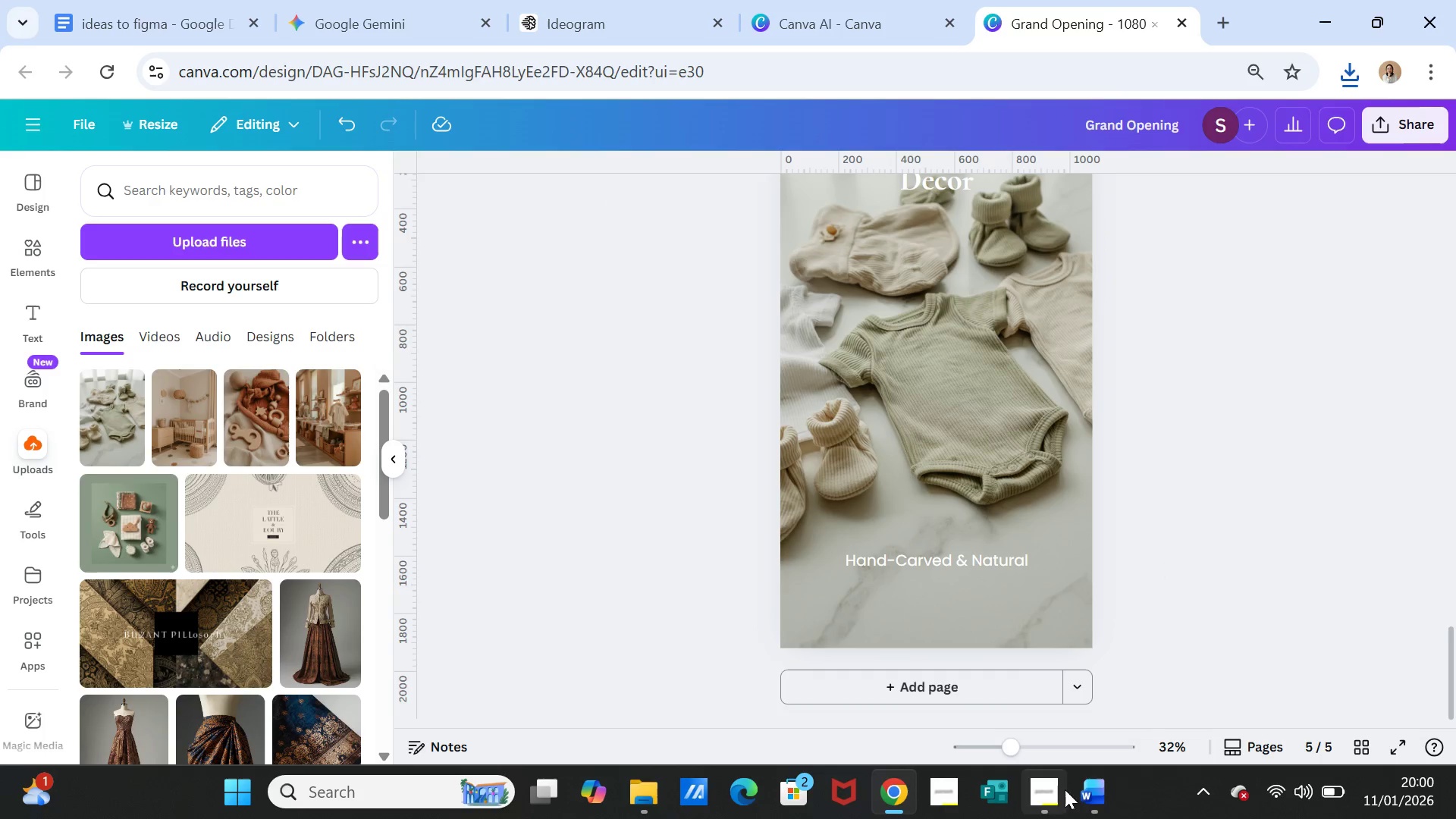 
left_click([1089, 797])
 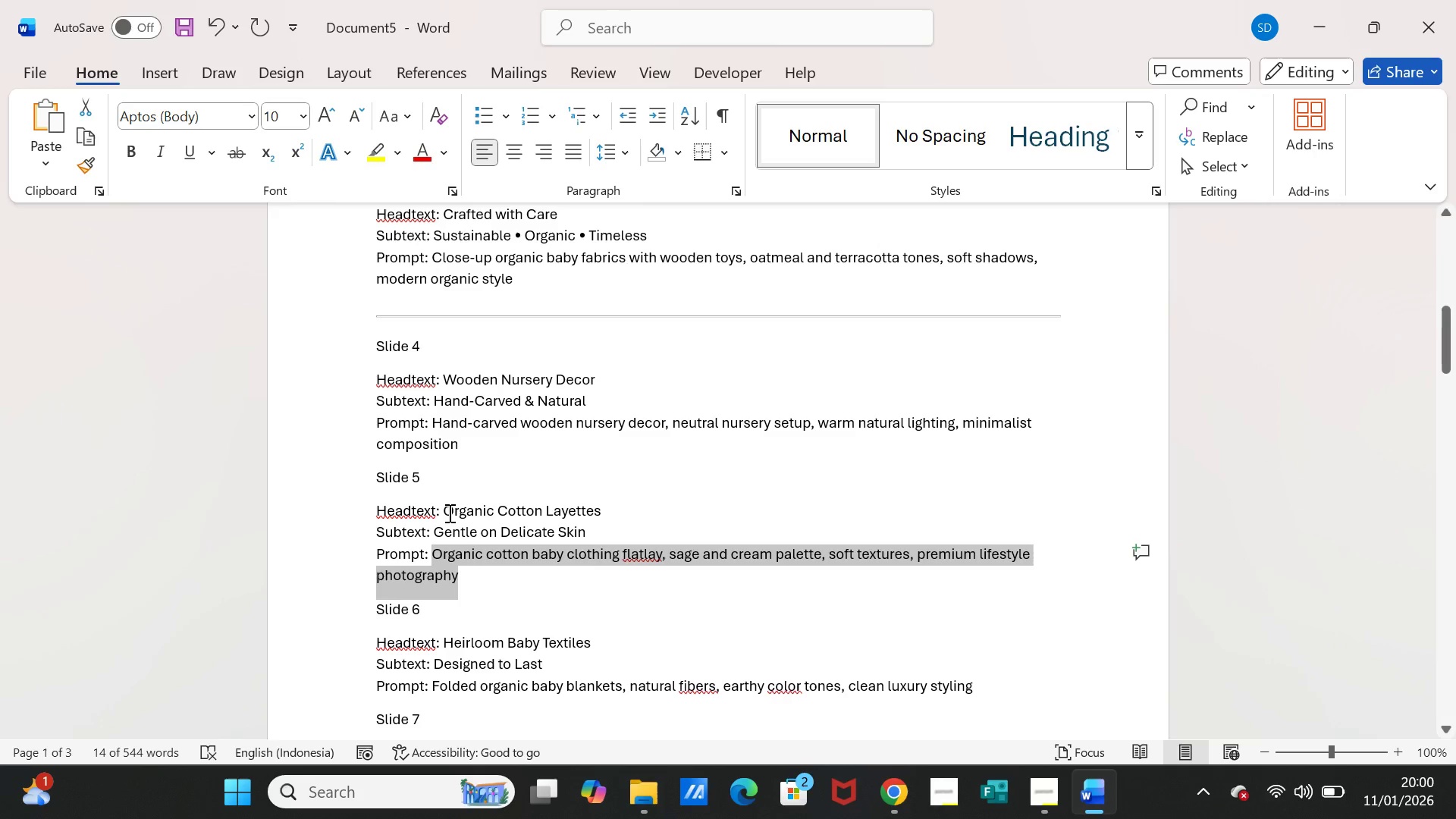 
left_click_drag(start_coordinate=[444, 510], to_coordinate=[575, 510])
 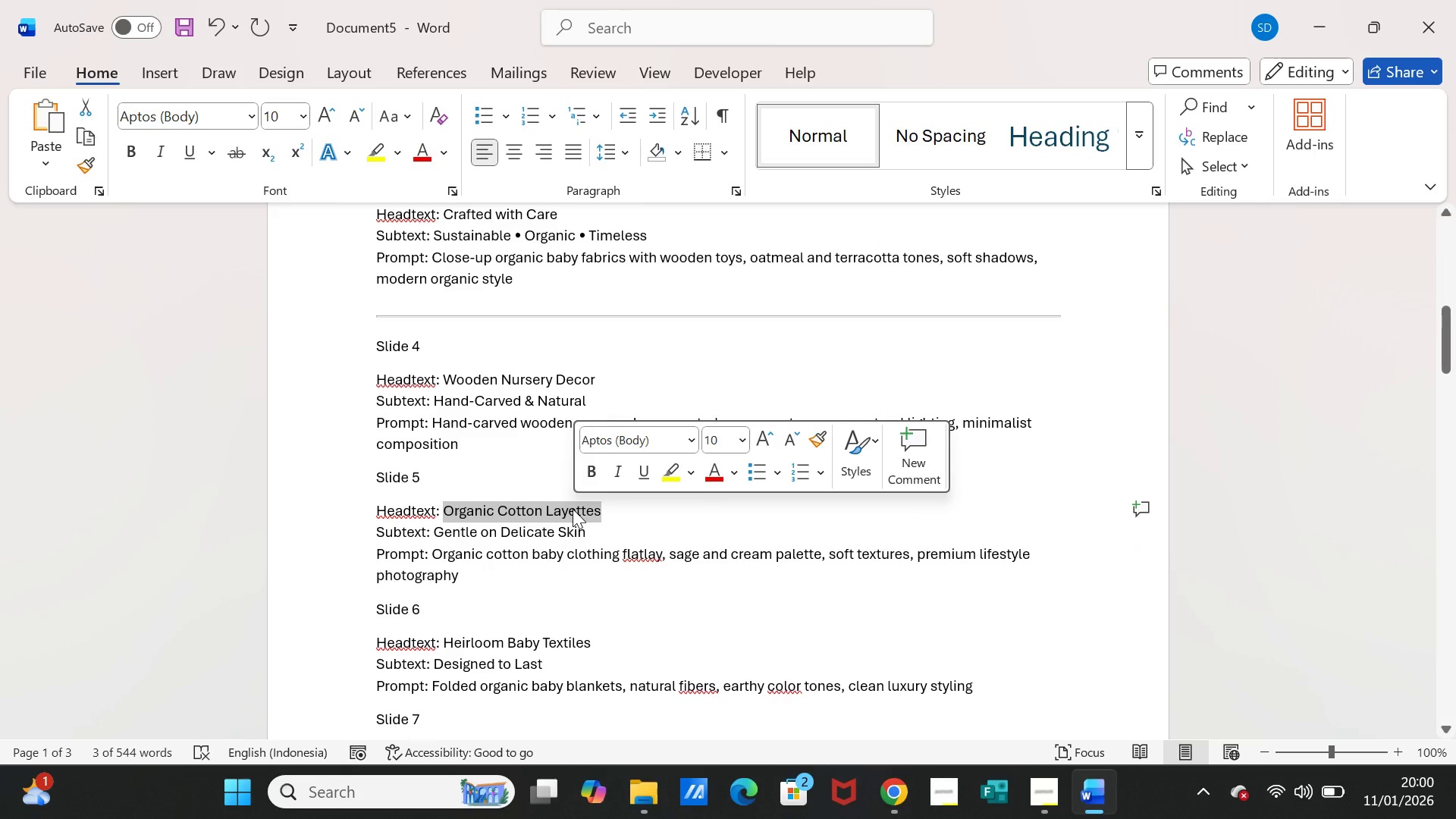 
key(Control+C)
 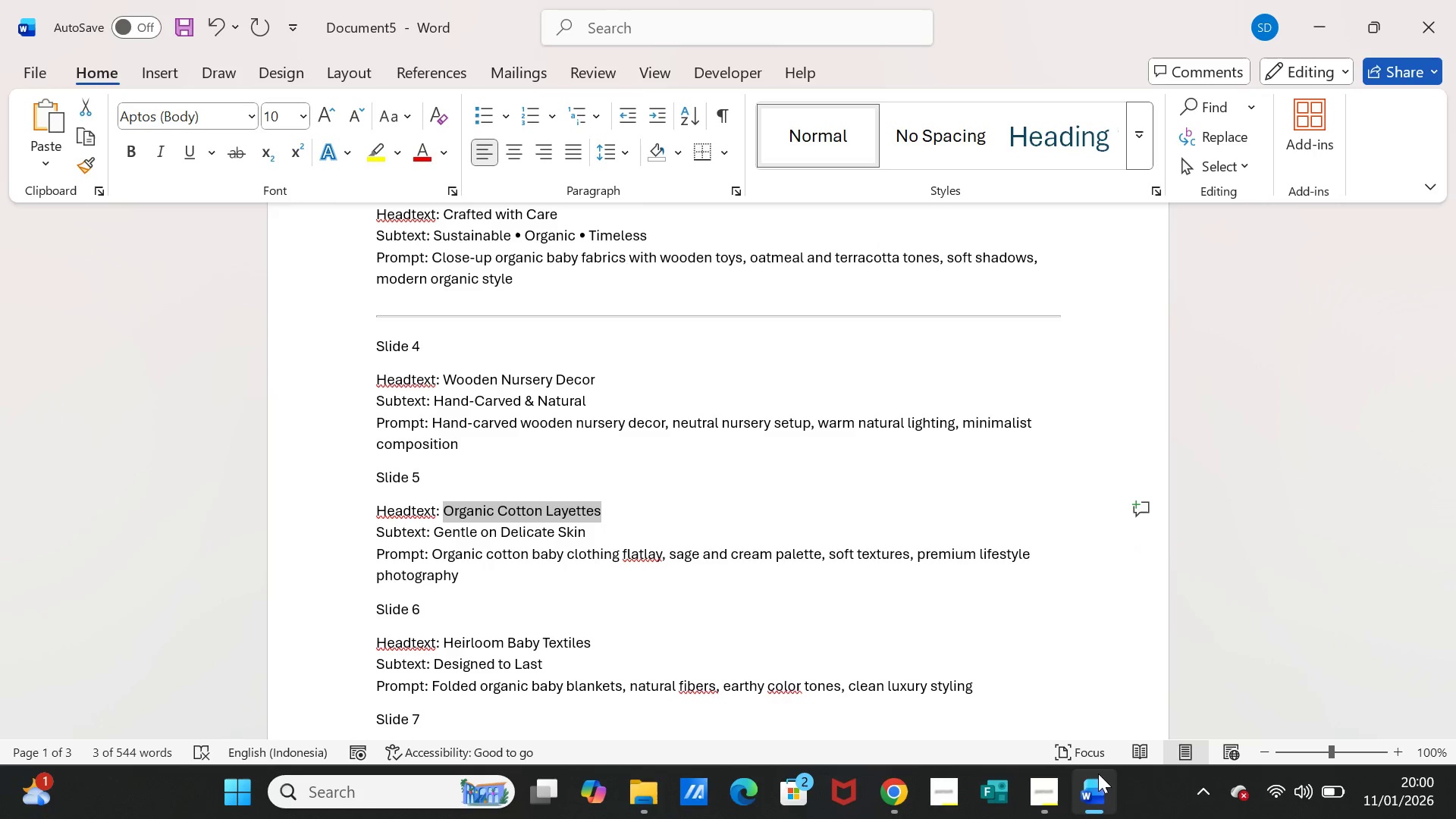 
left_click([1098, 780])
 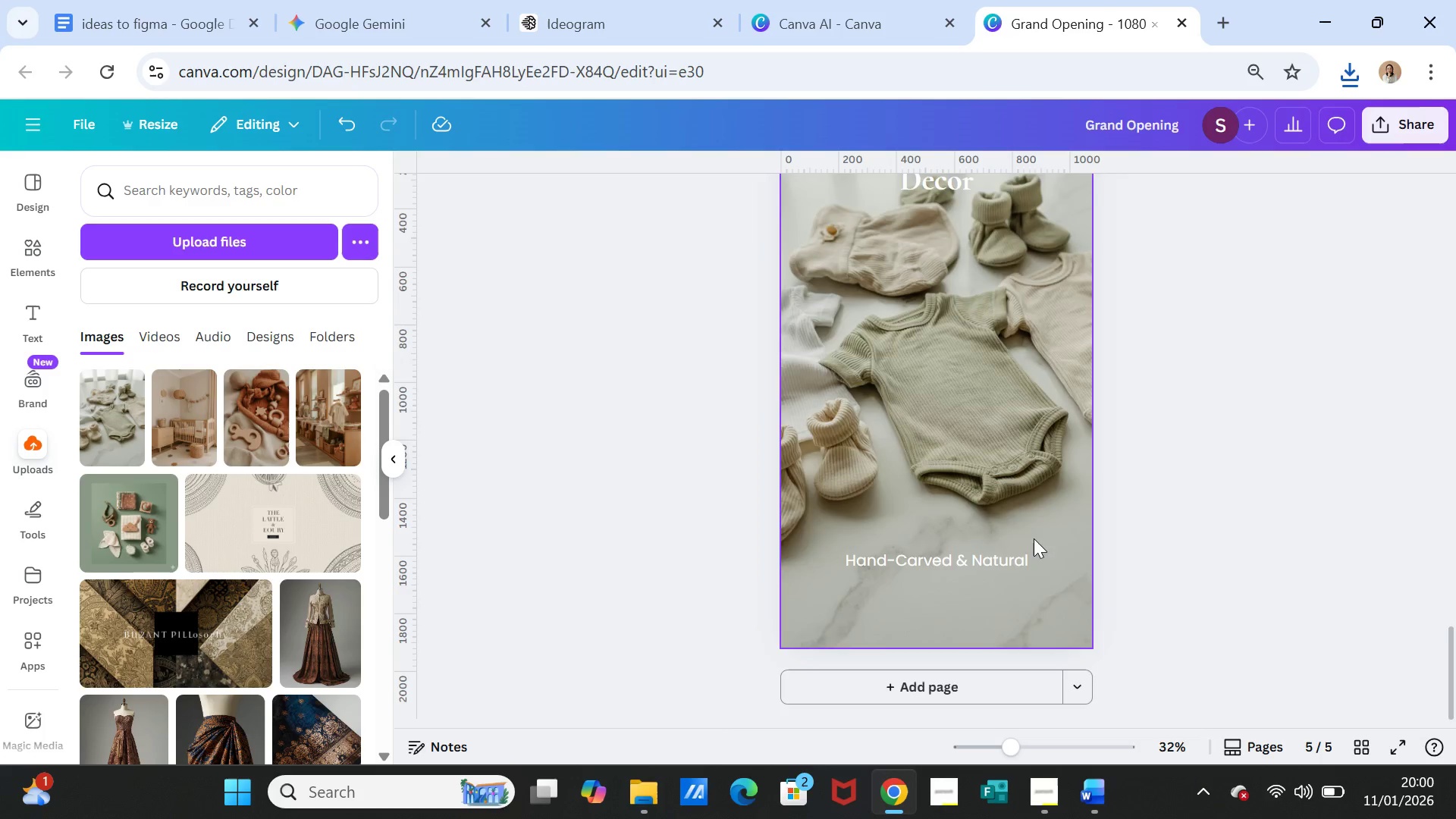 
scroll: coordinate [1034, 538], scroll_direction: up, amount: 2.0
 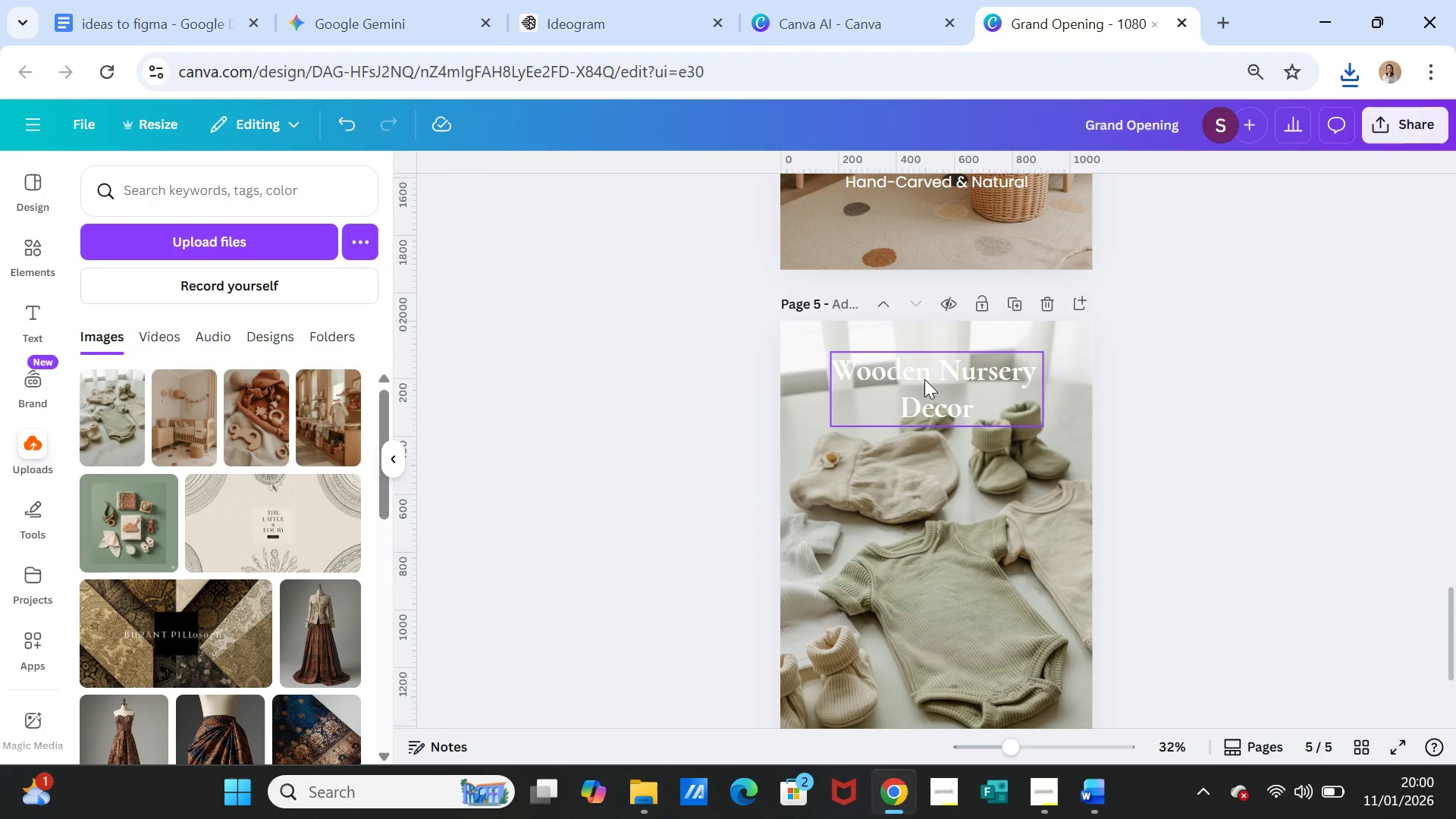 
double_click([924, 379])
 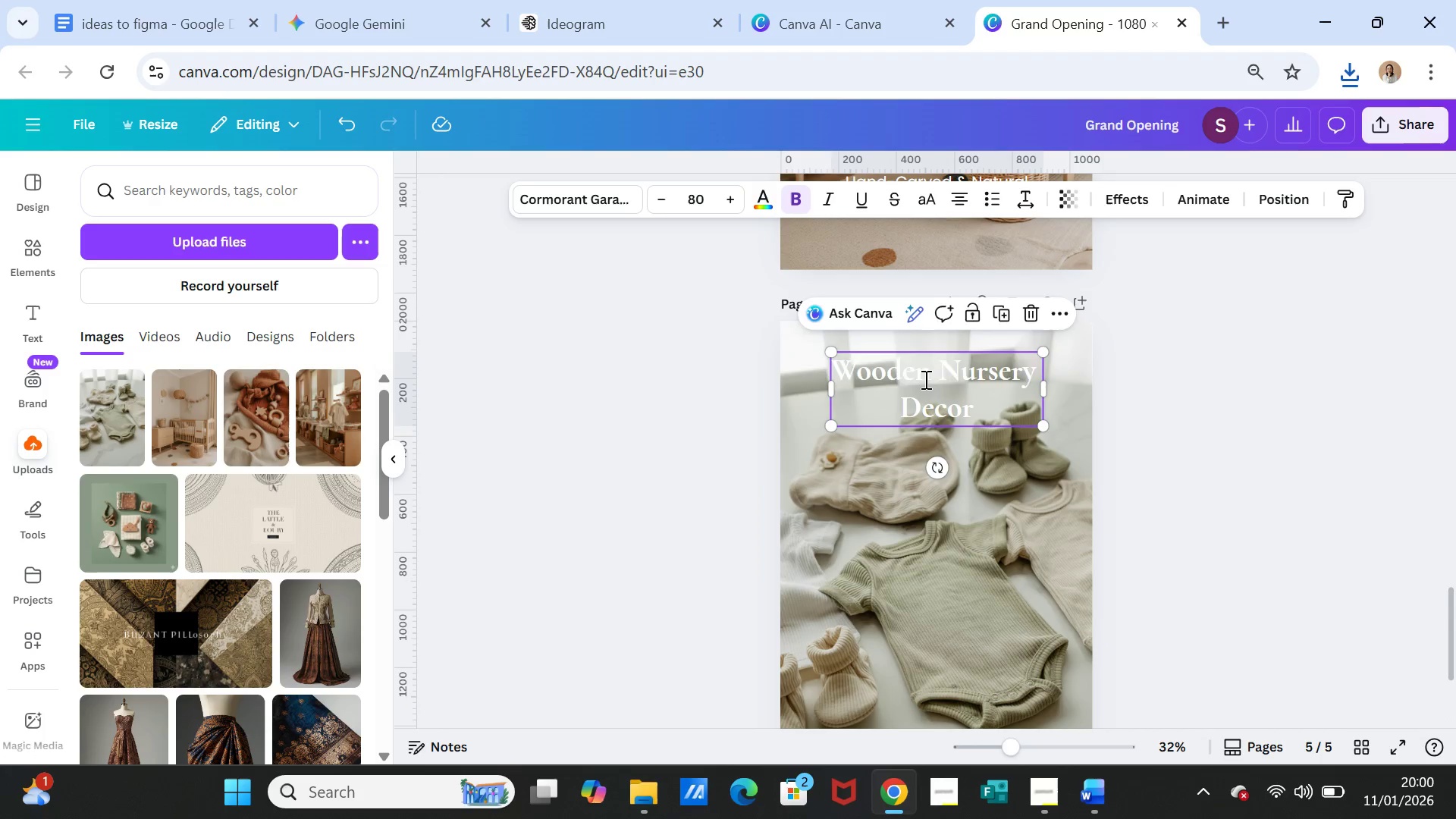 
triple_click([924, 379])
 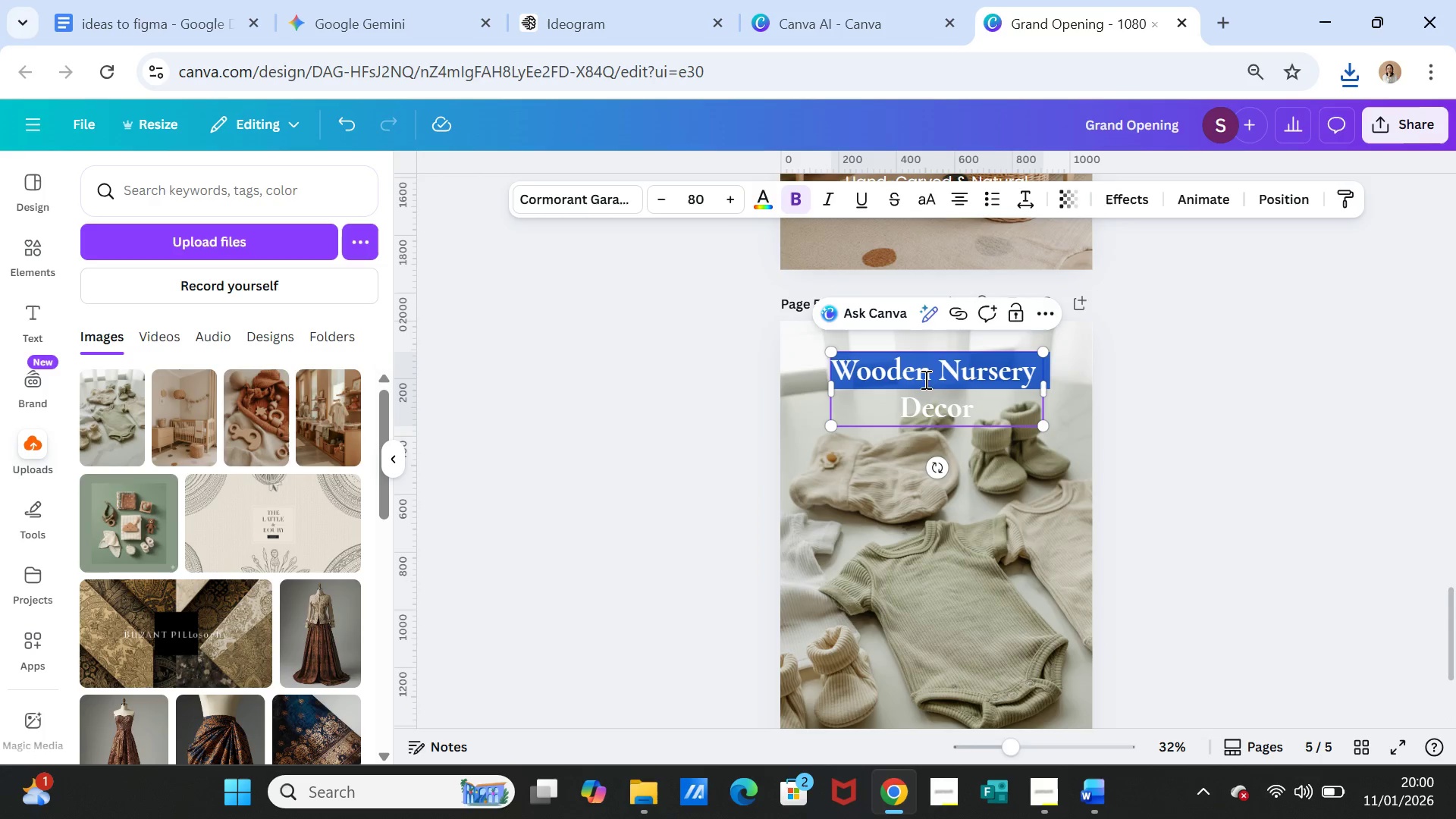 
key(Shift+ArrowDown)
 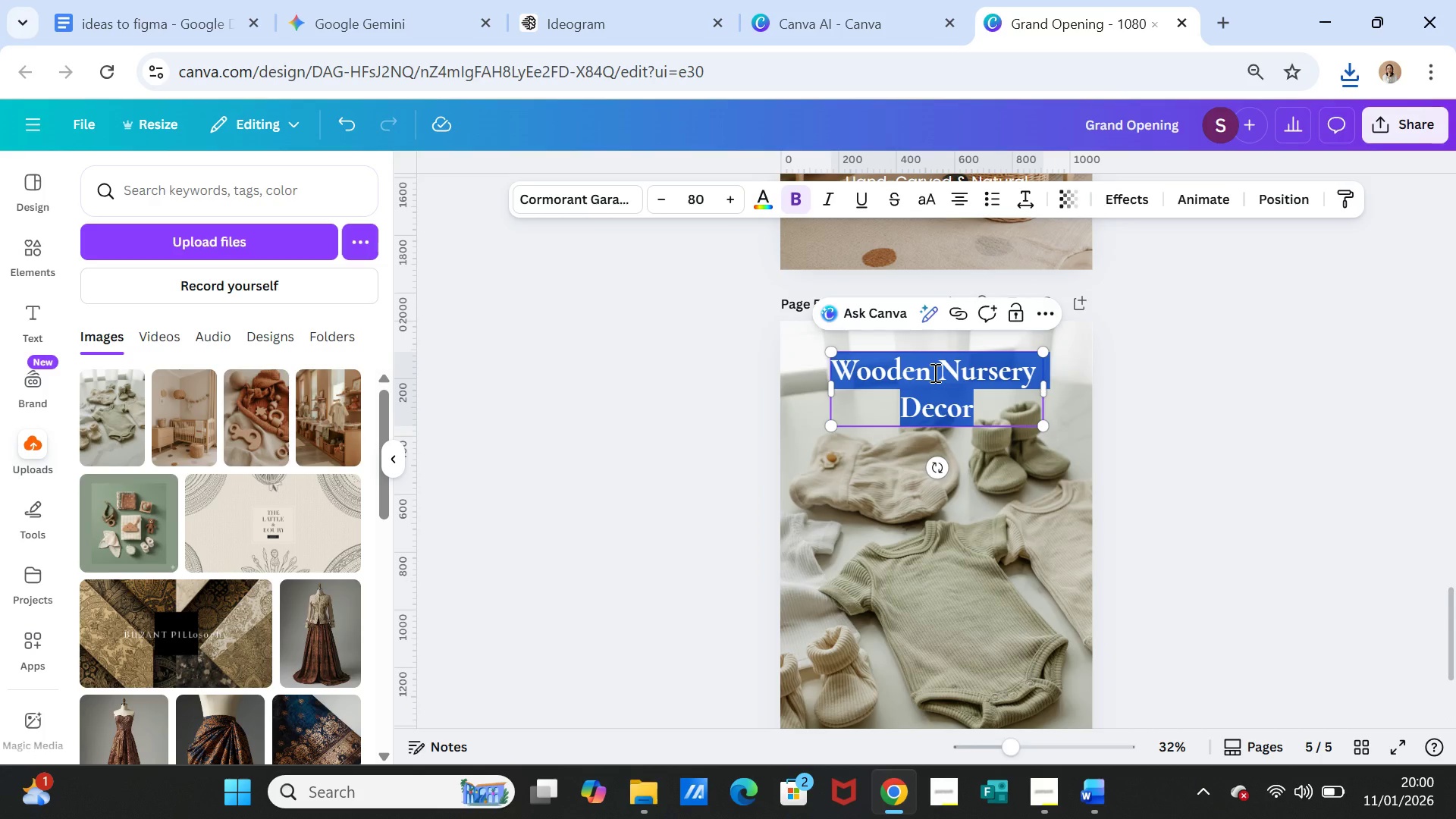 
key(Control+V)
 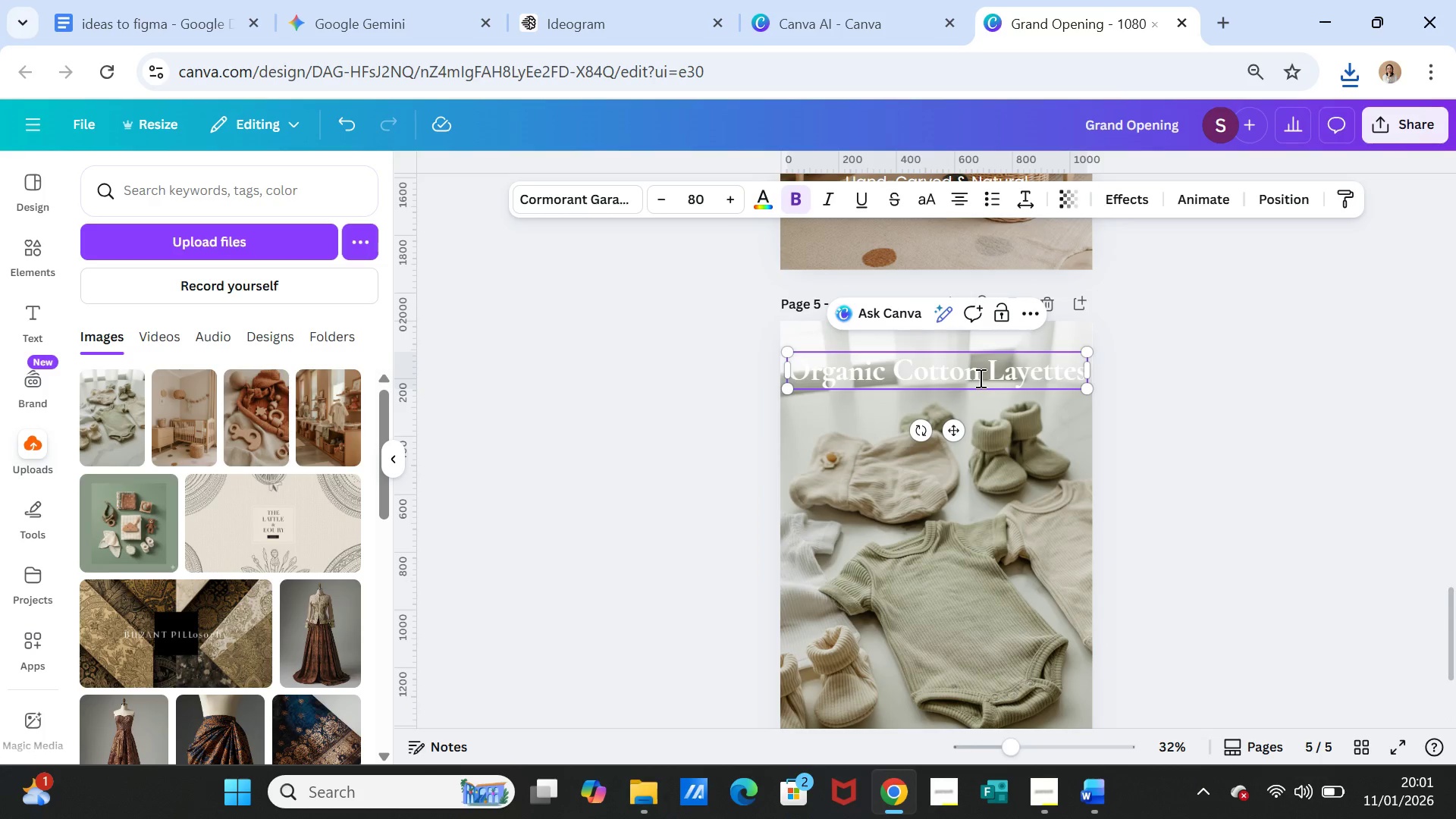 
left_click([985, 369])
 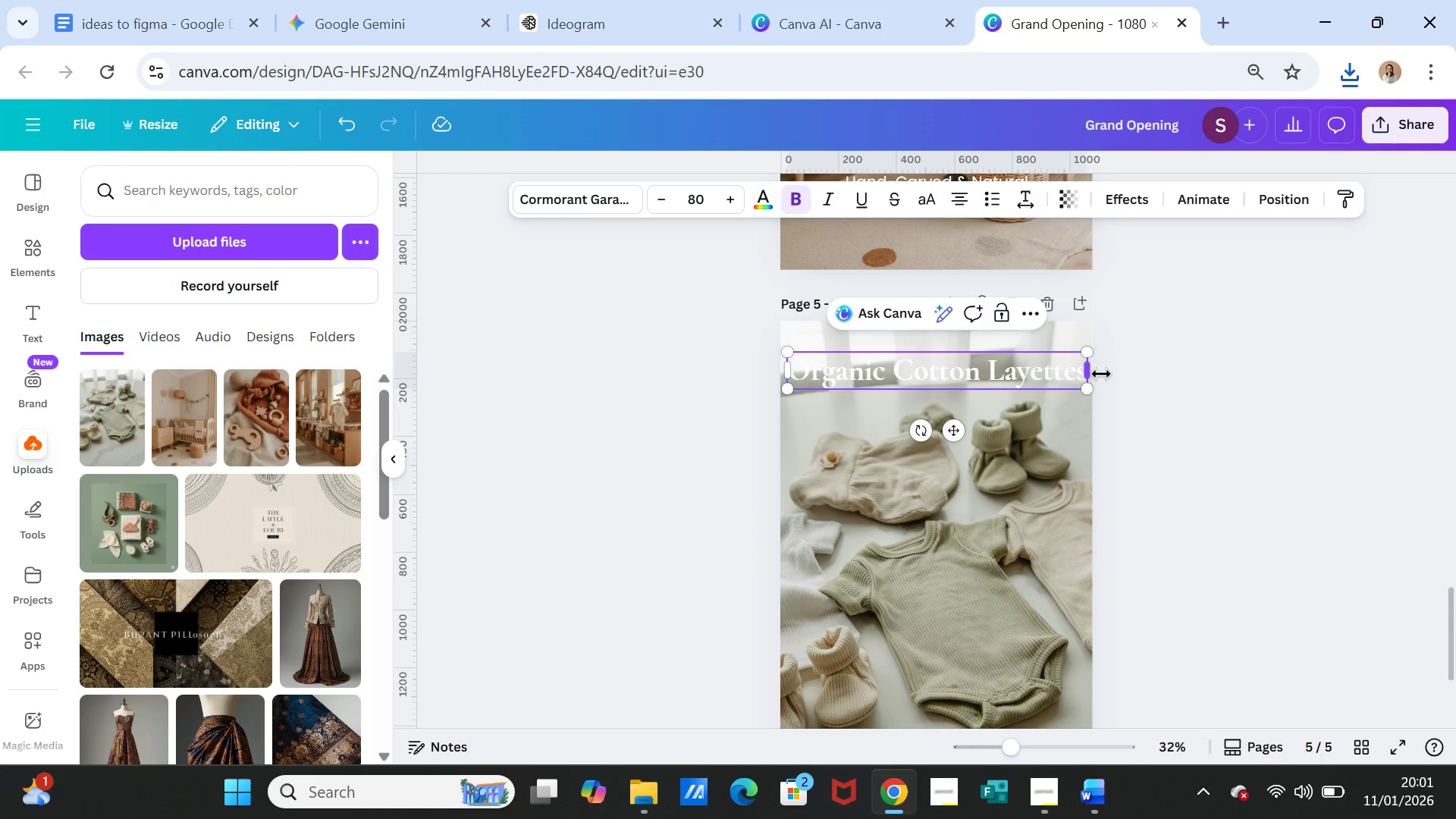 
key(Enter)
 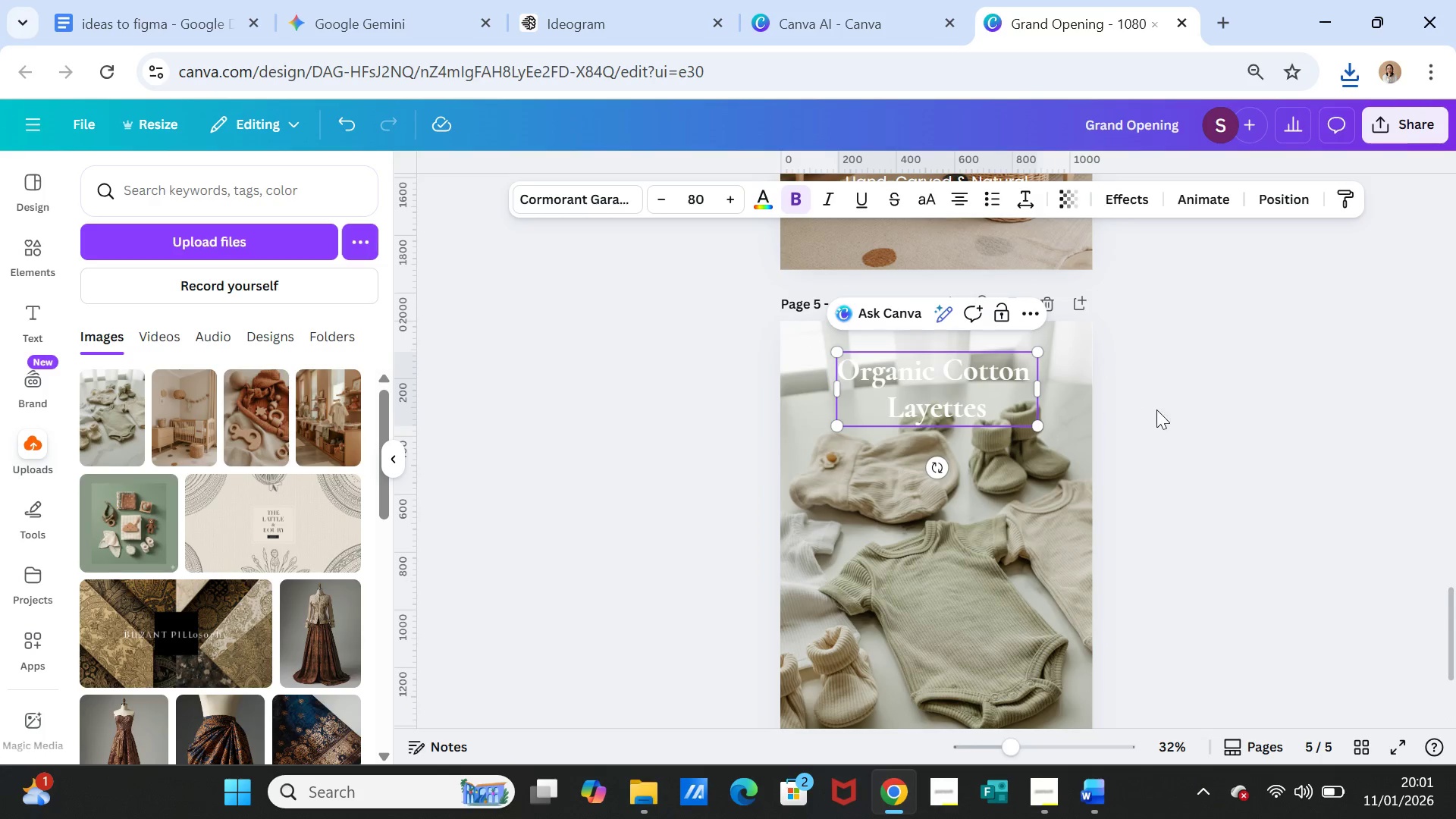 
left_click([1198, 447])
 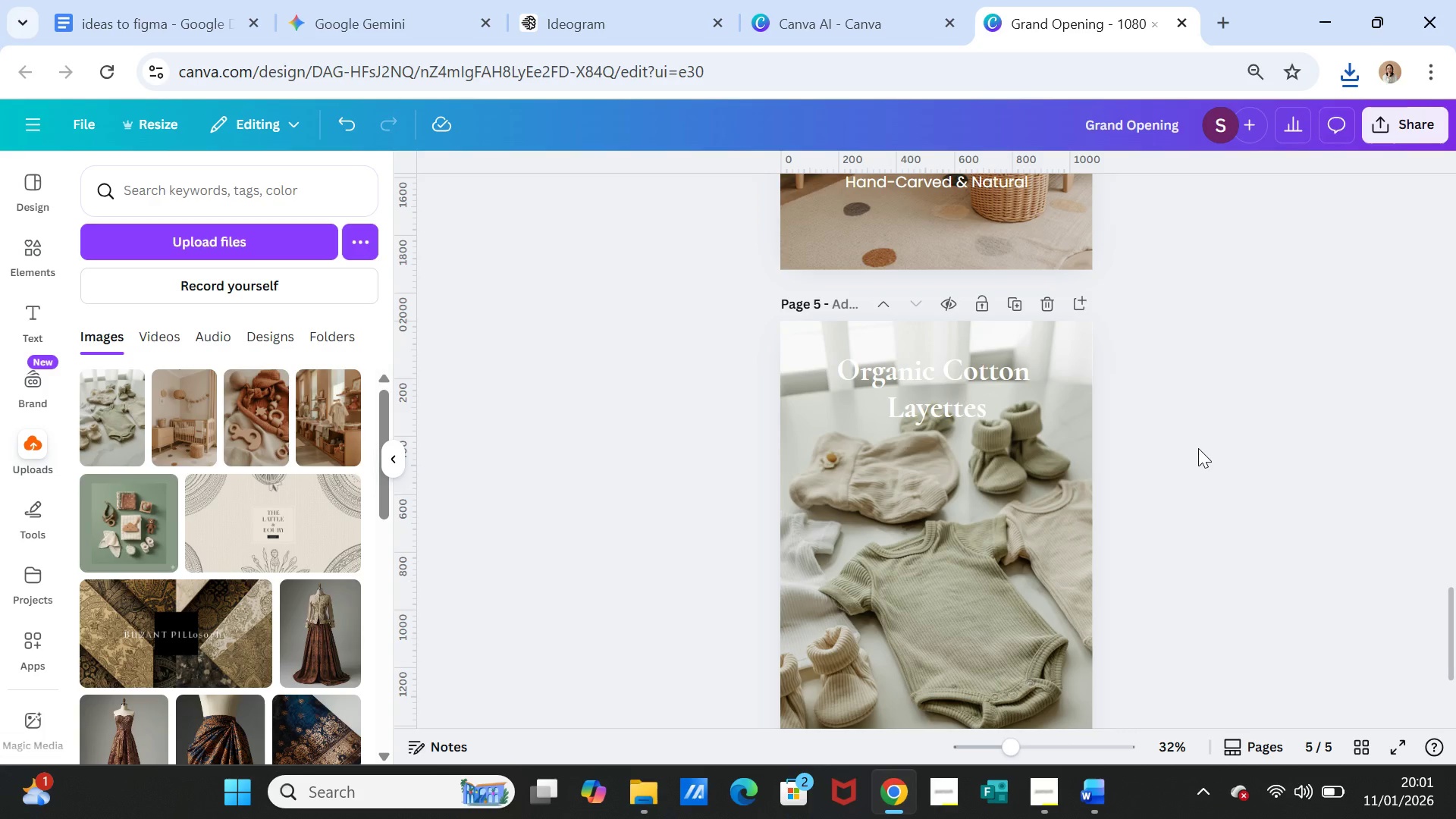 
scroll: coordinate [1198, 448], scroll_direction: down, amount: 2.0
 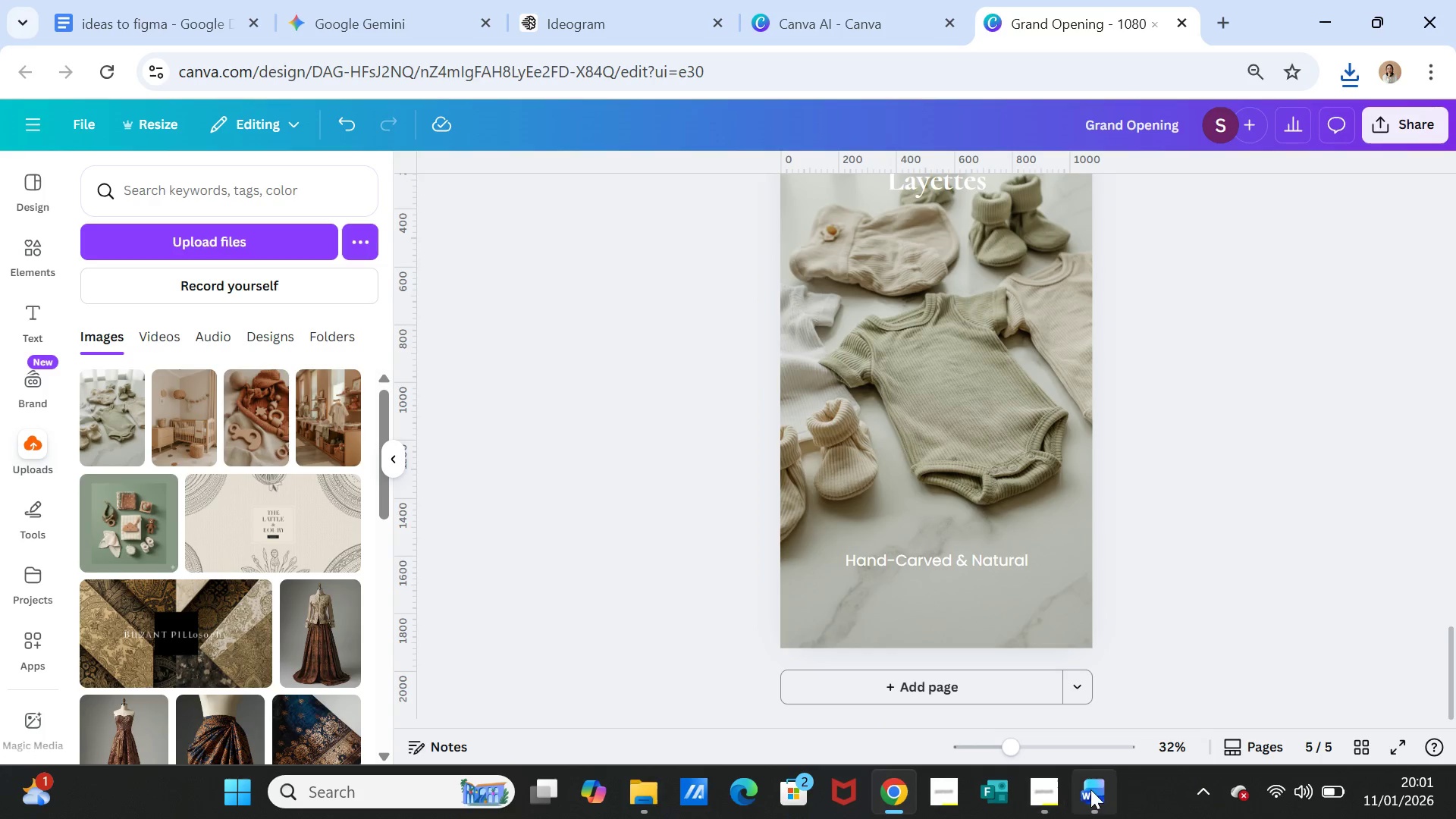 
left_click([1091, 789])
 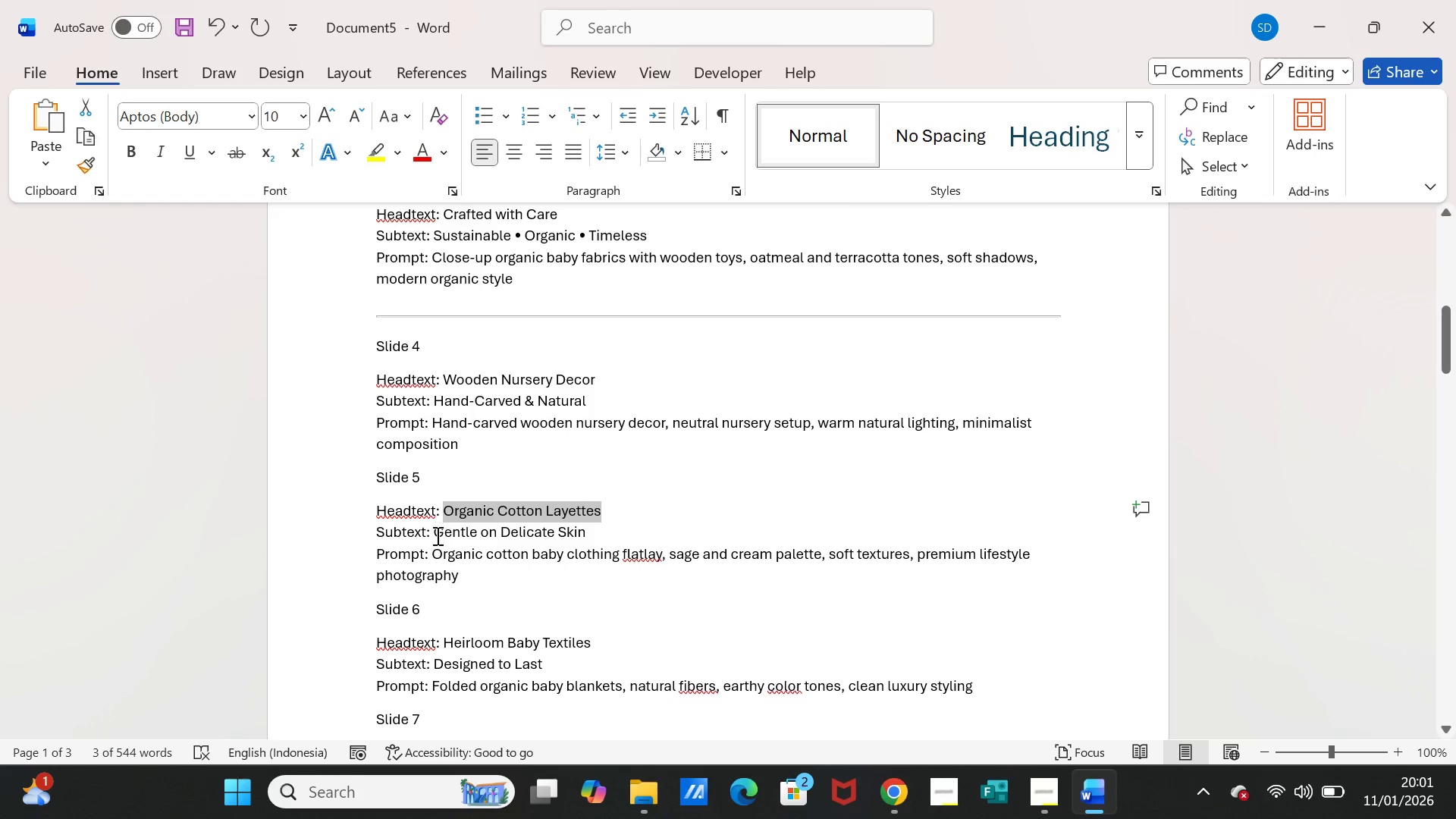 
left_click_drag(start_coordinate=[435, 535], to_coordinate=[577, 529])
 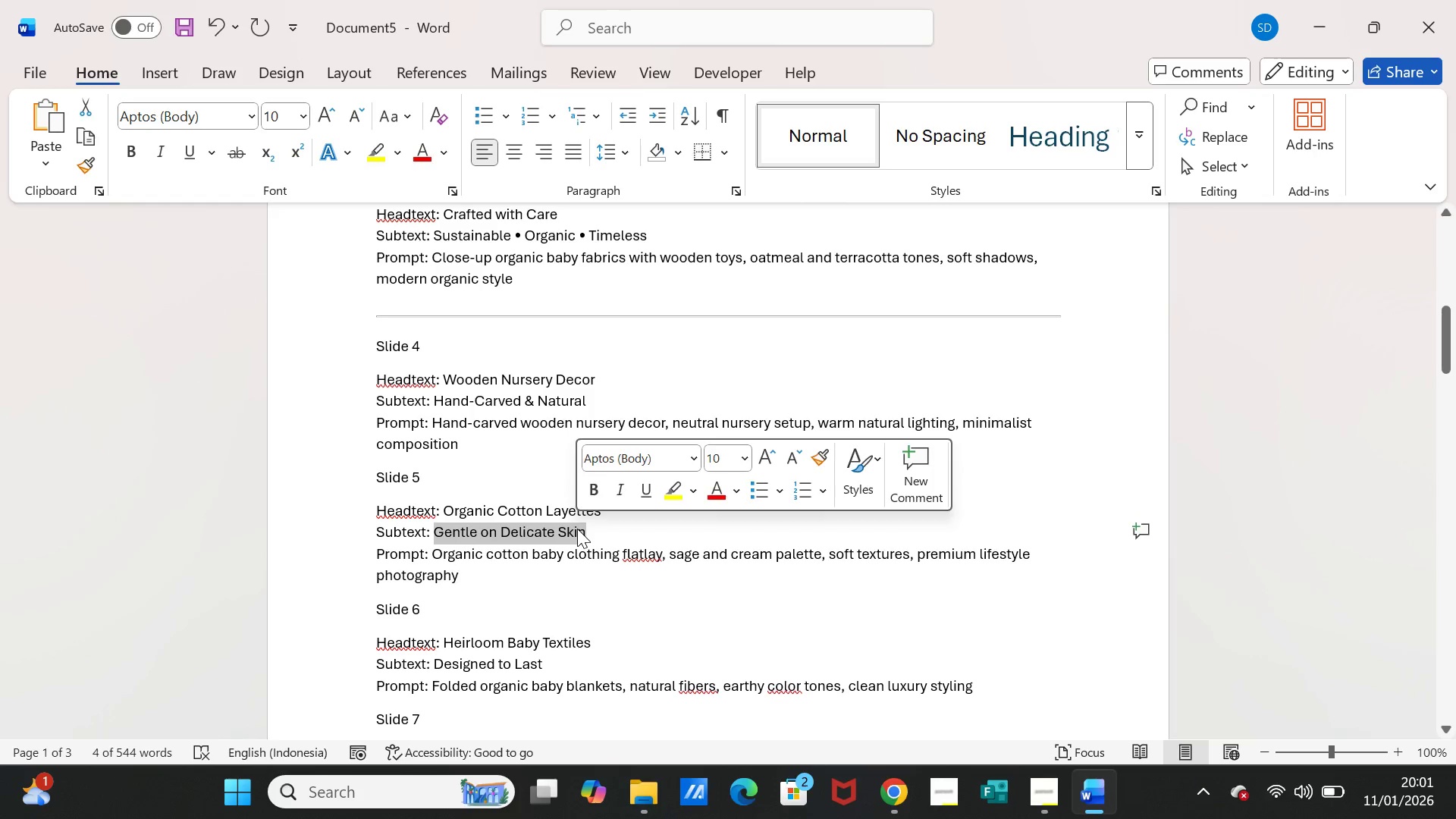 
key(Control+C)
 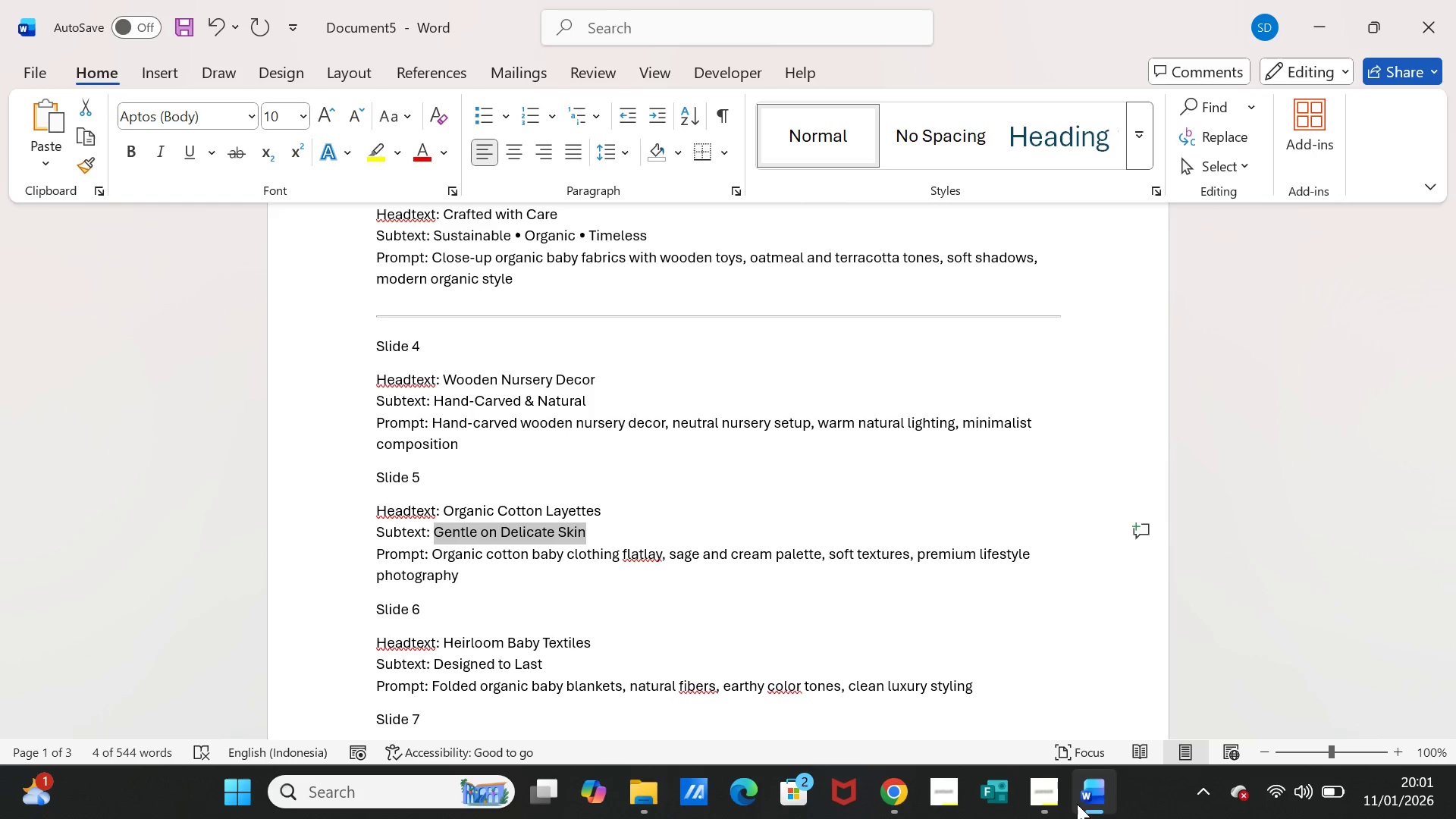 
left_click([1092, 797])
 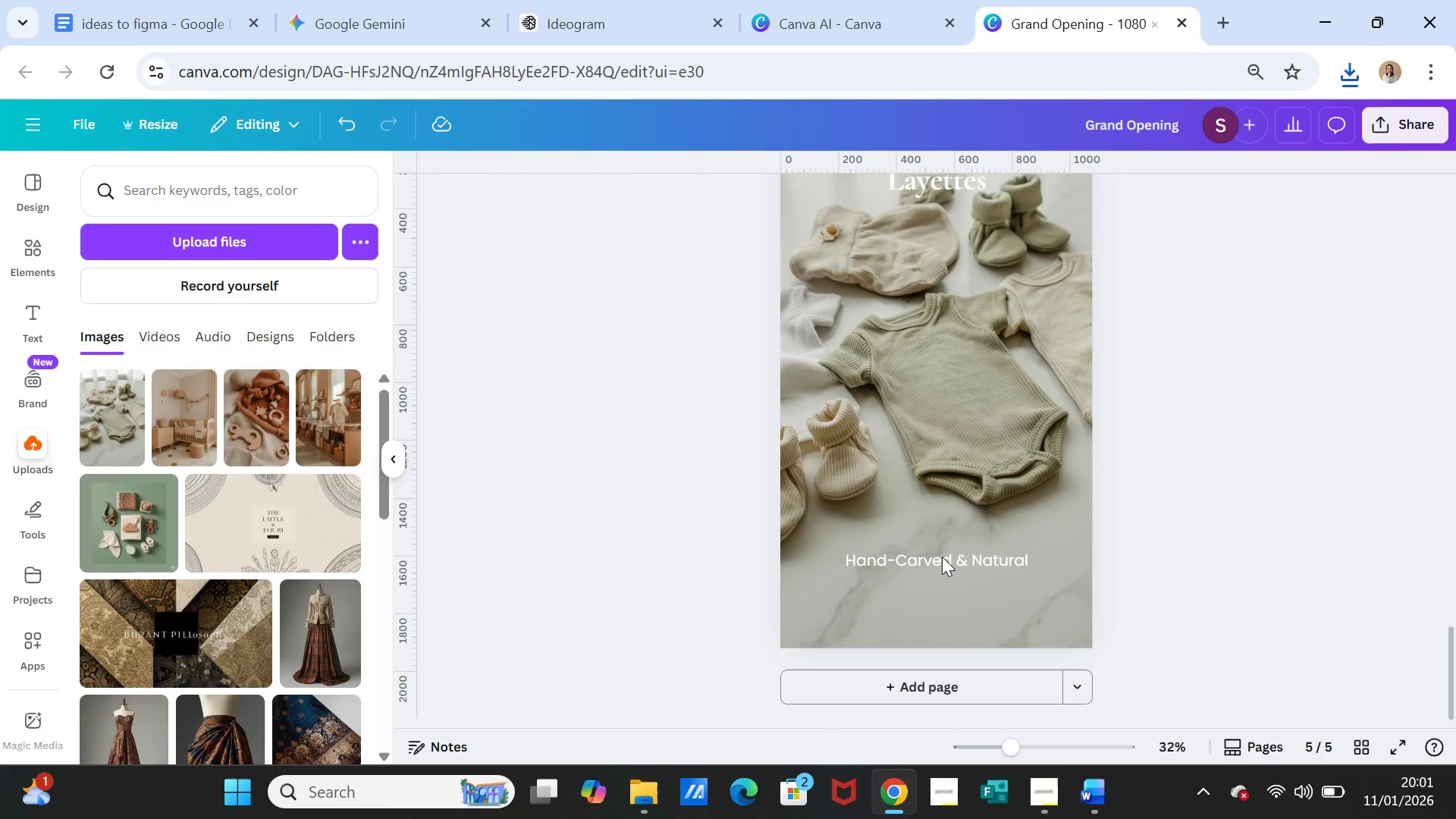 
double_click([942, 557])
 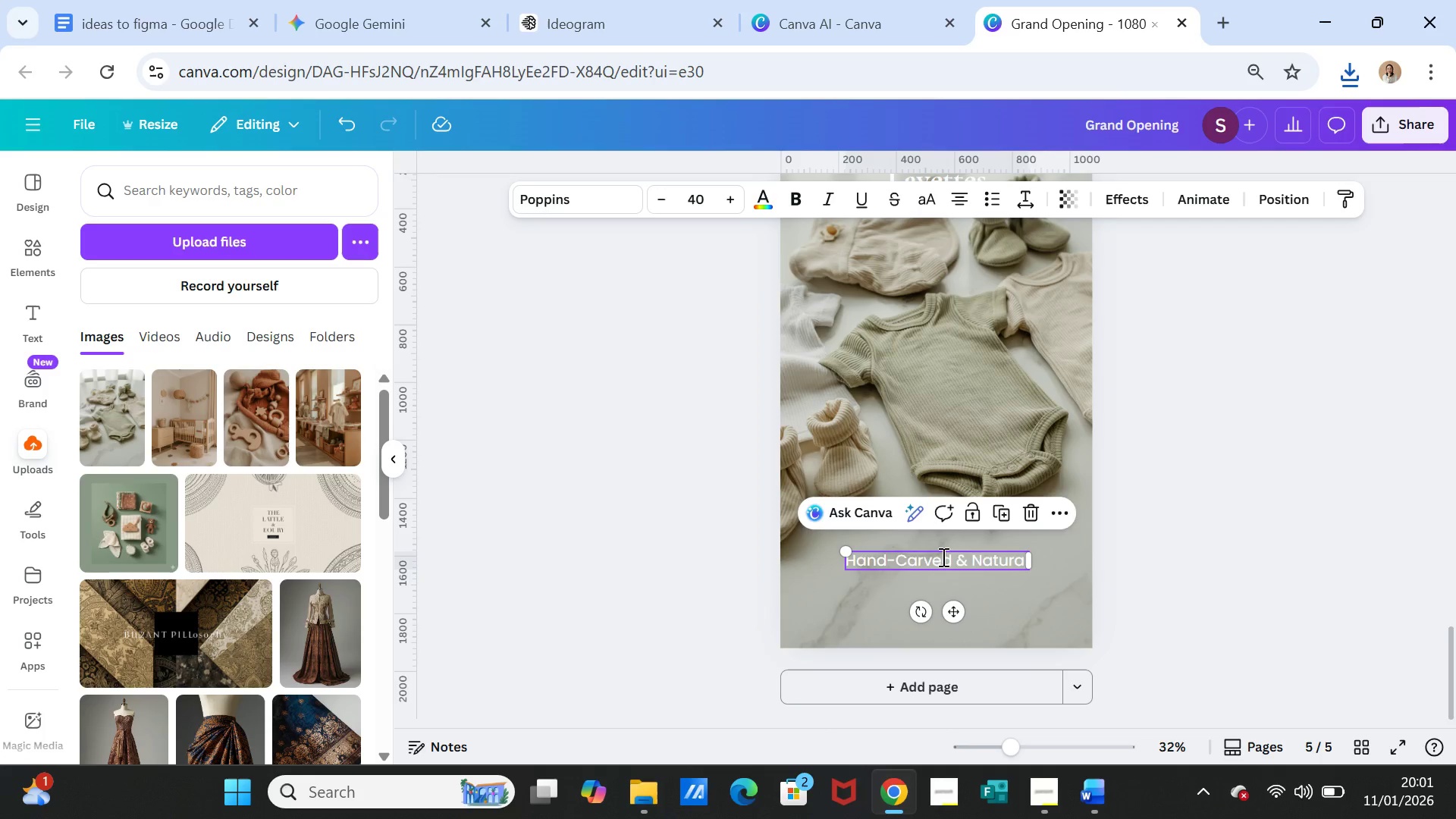 
triple_click([942, 557])
 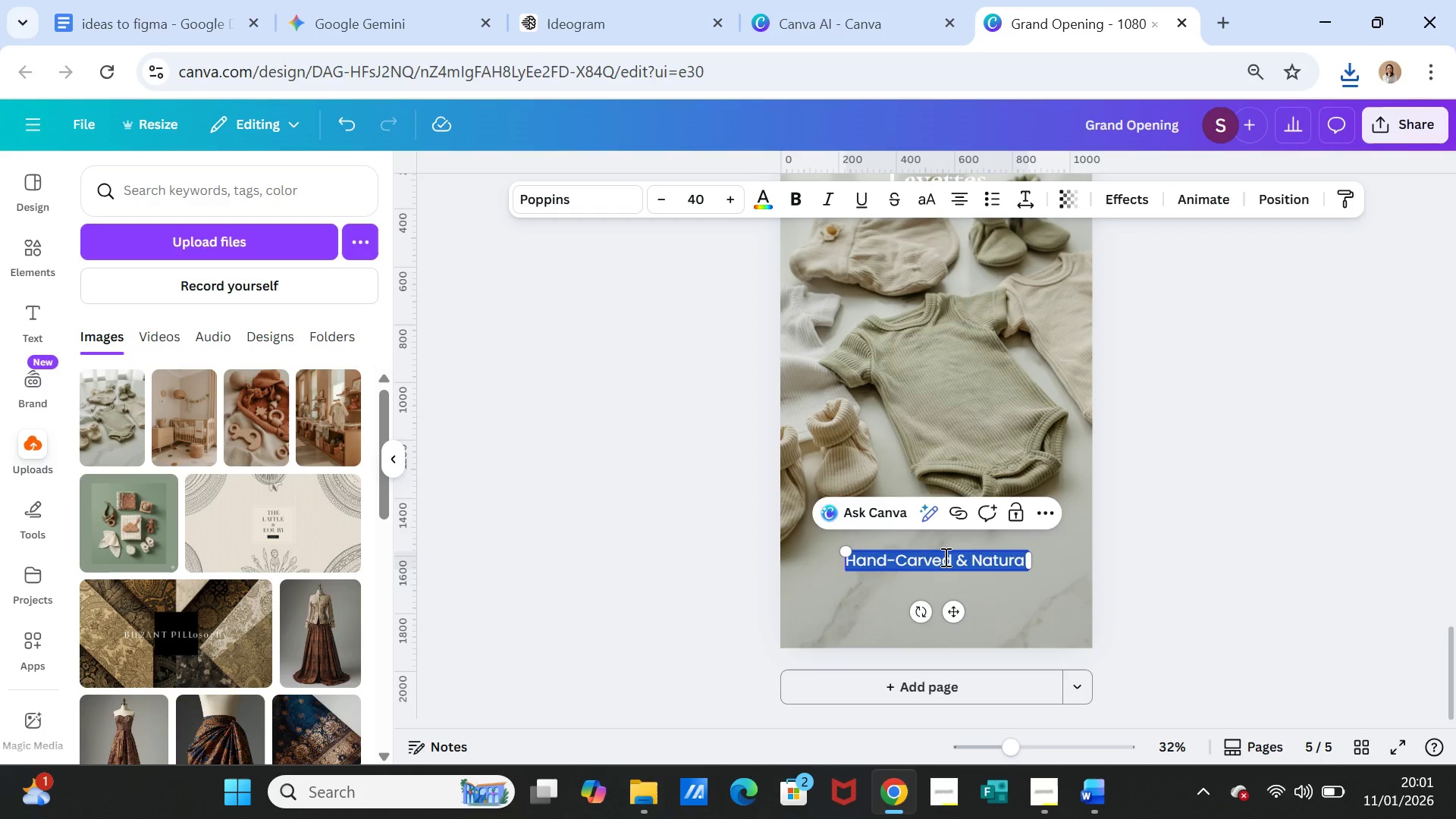 
key(Control+V)
 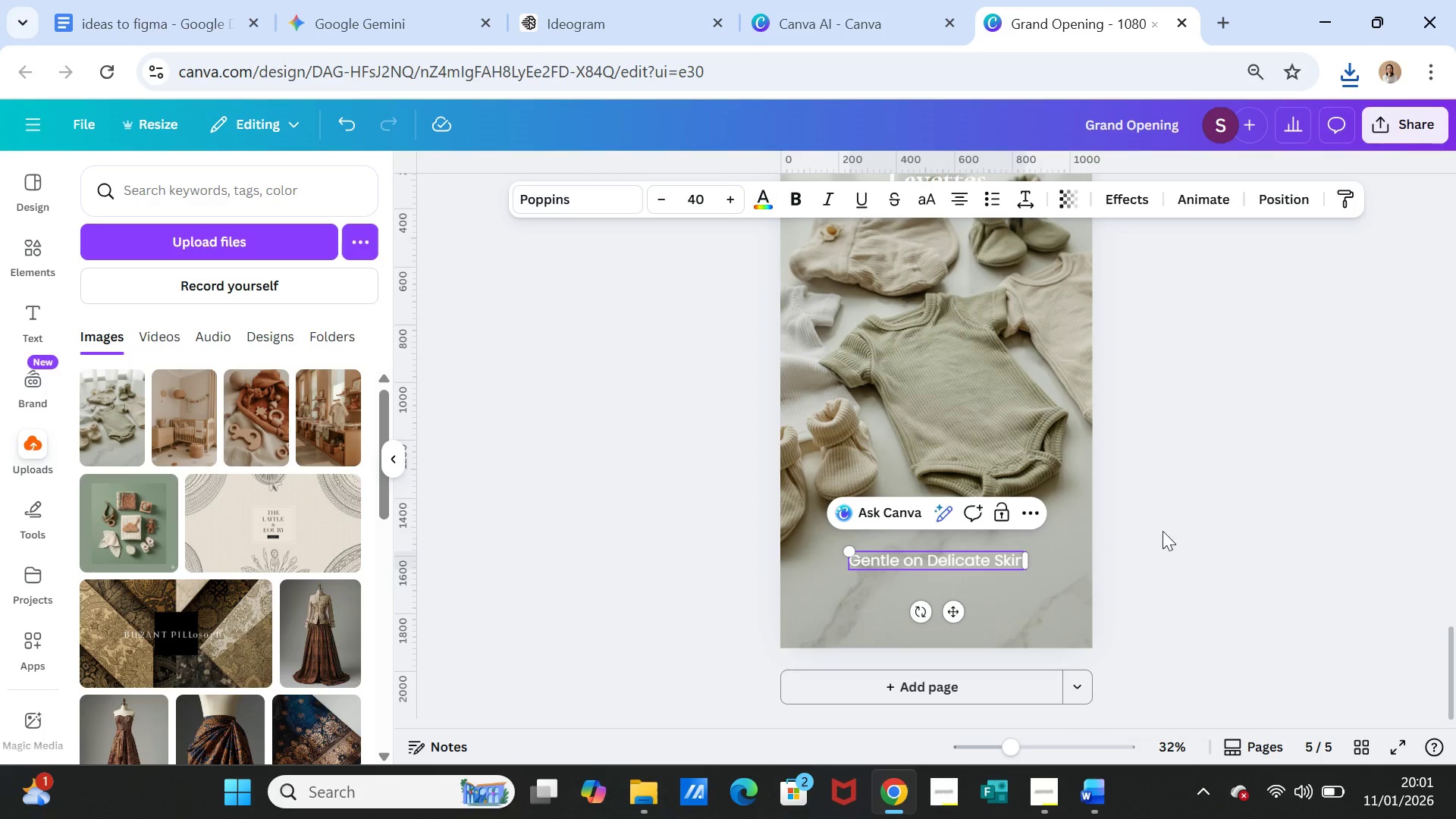 
left_click([1188, 526])
 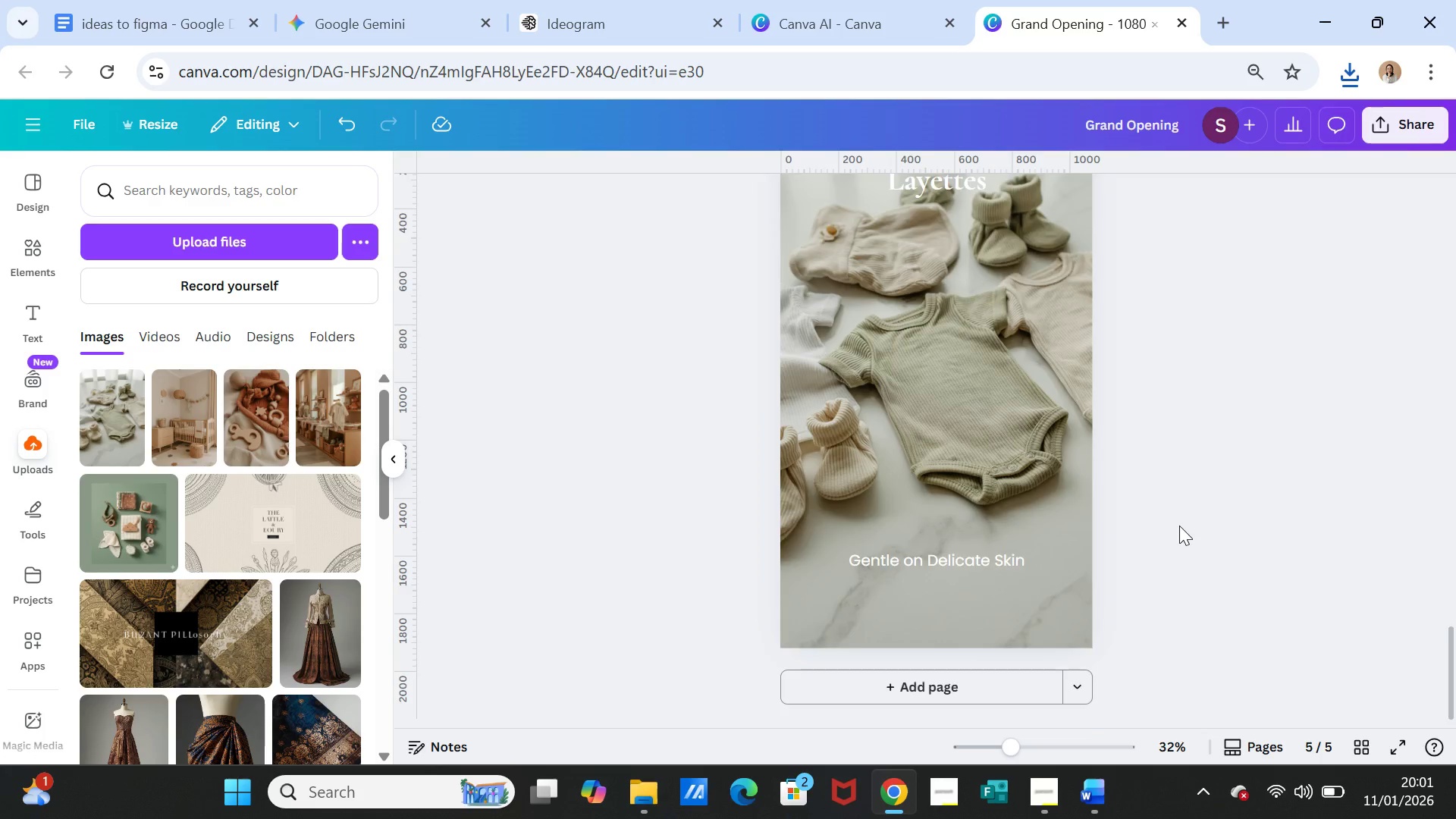 
scroll: coordinate [1179, 526], scroll_direction: up, amount: 2.0
 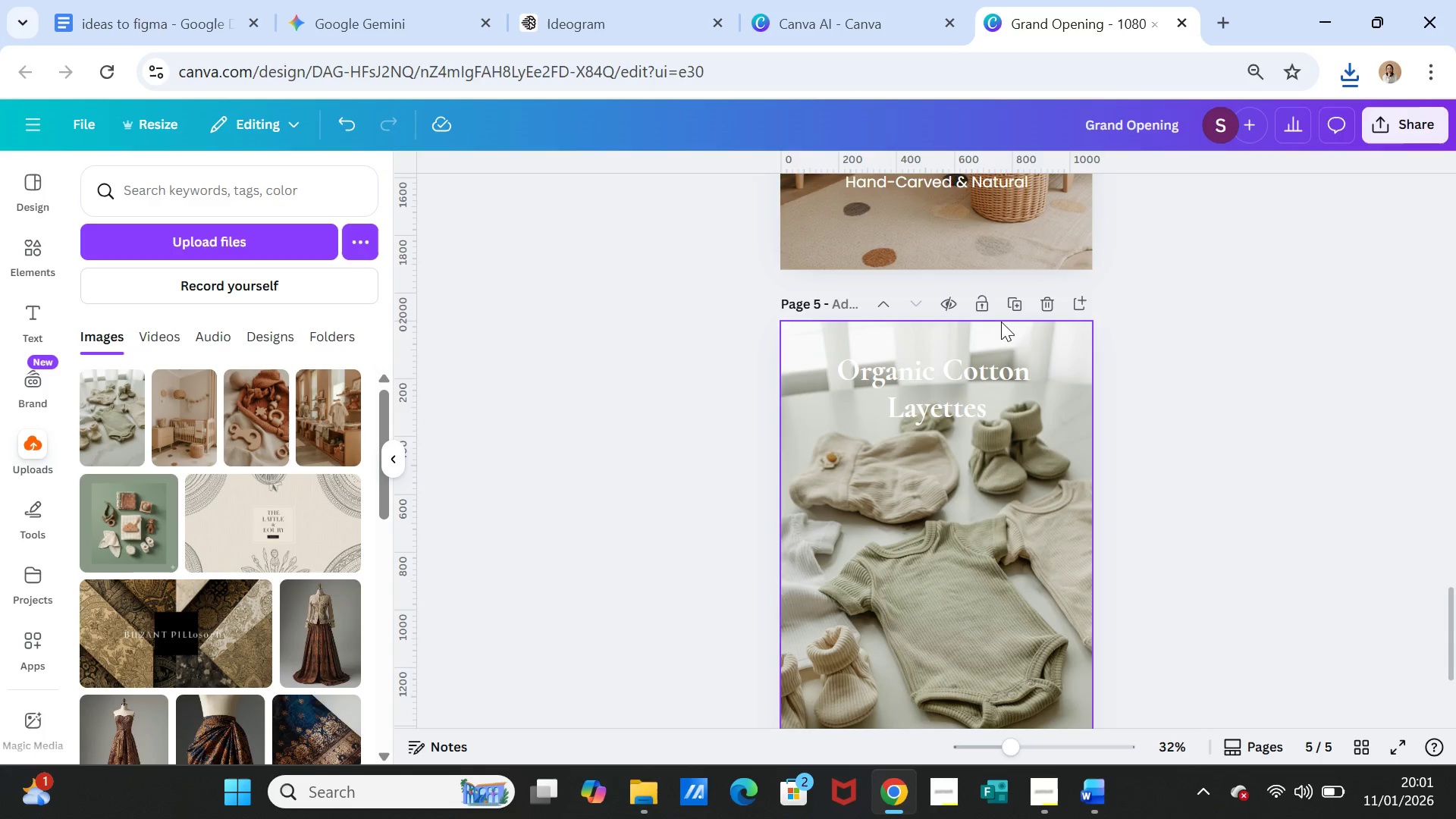 
left_click([1006, 295])
 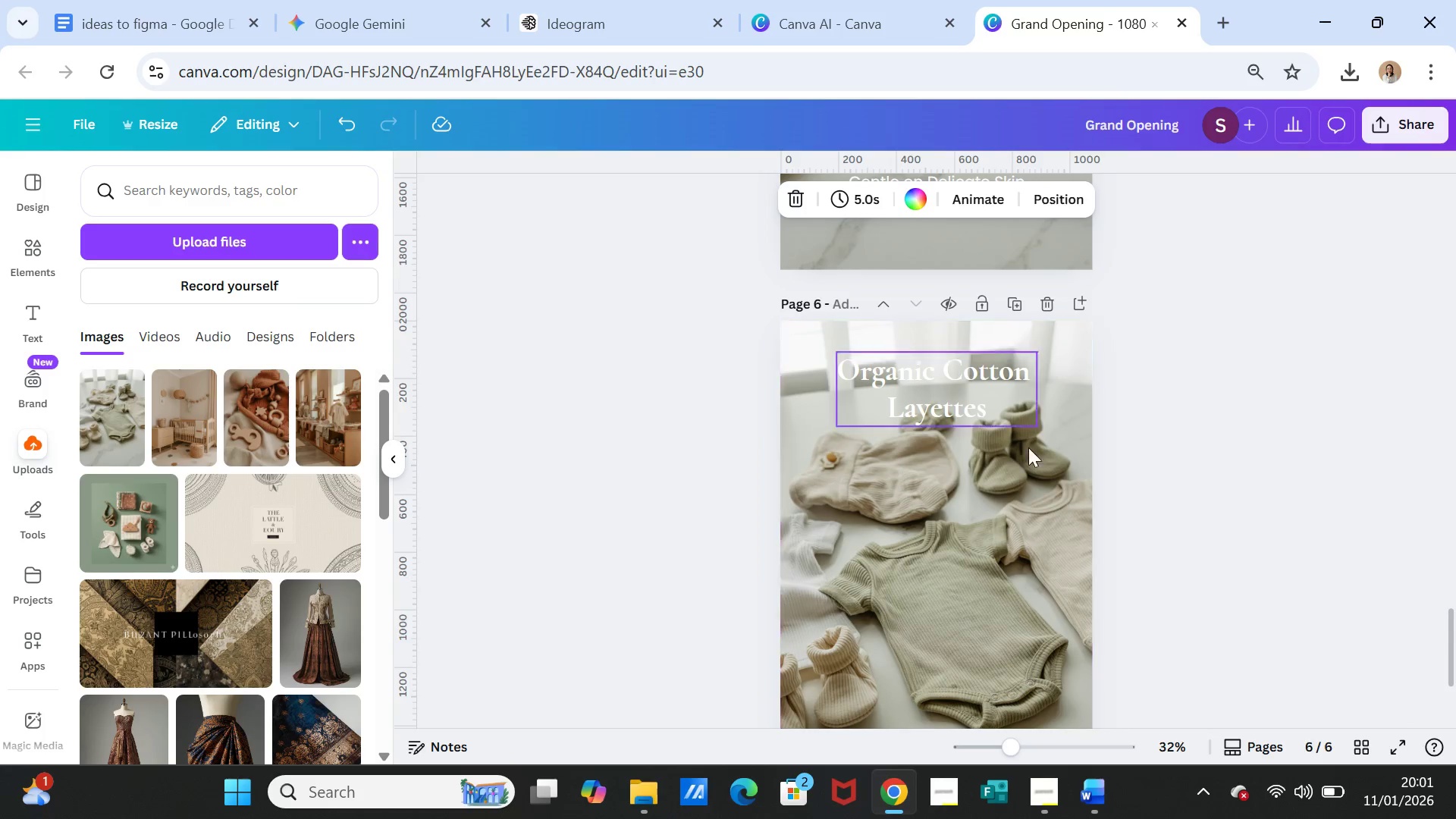 
left_click([1000, 522])
 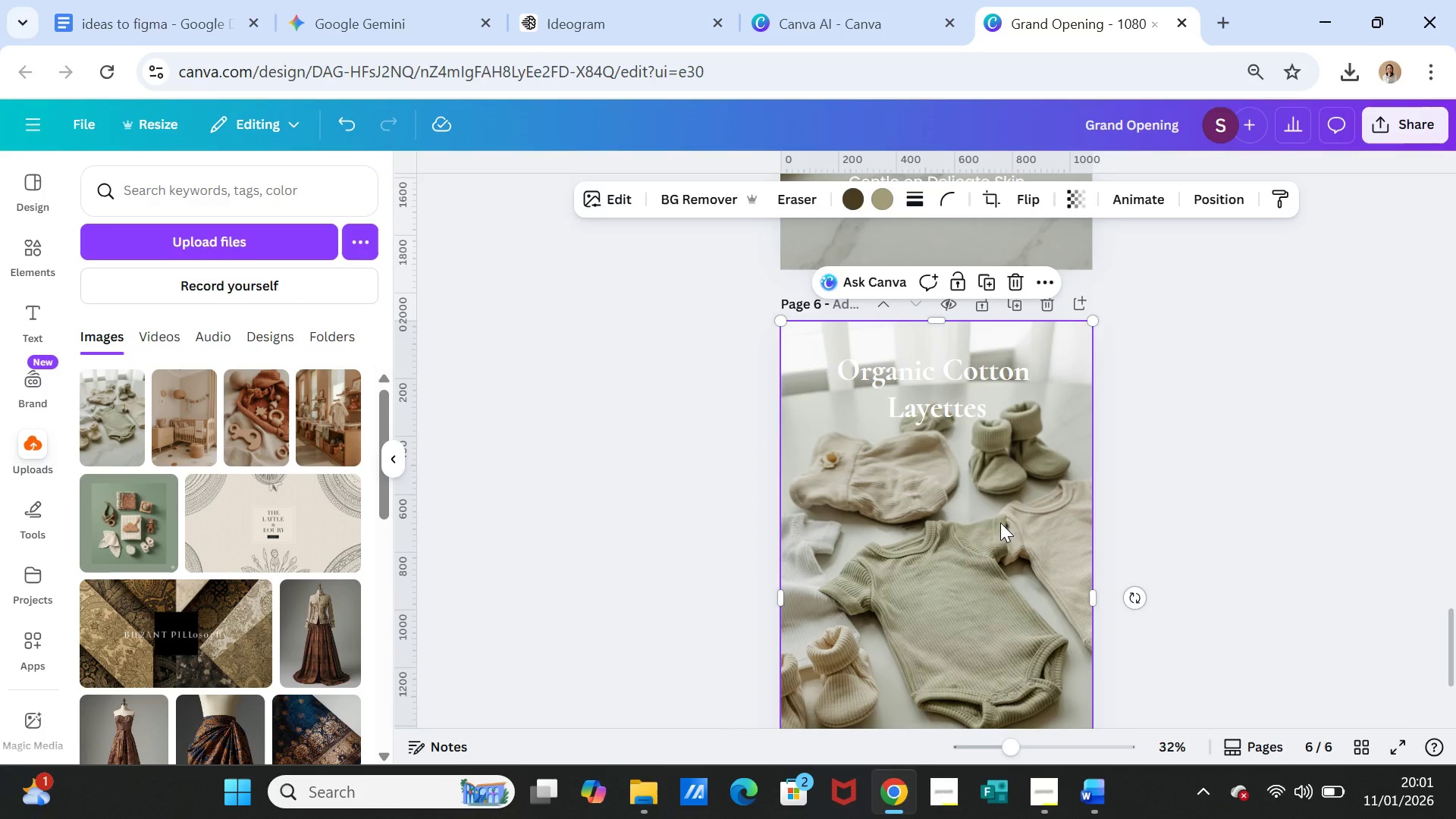 
key(Delete)
 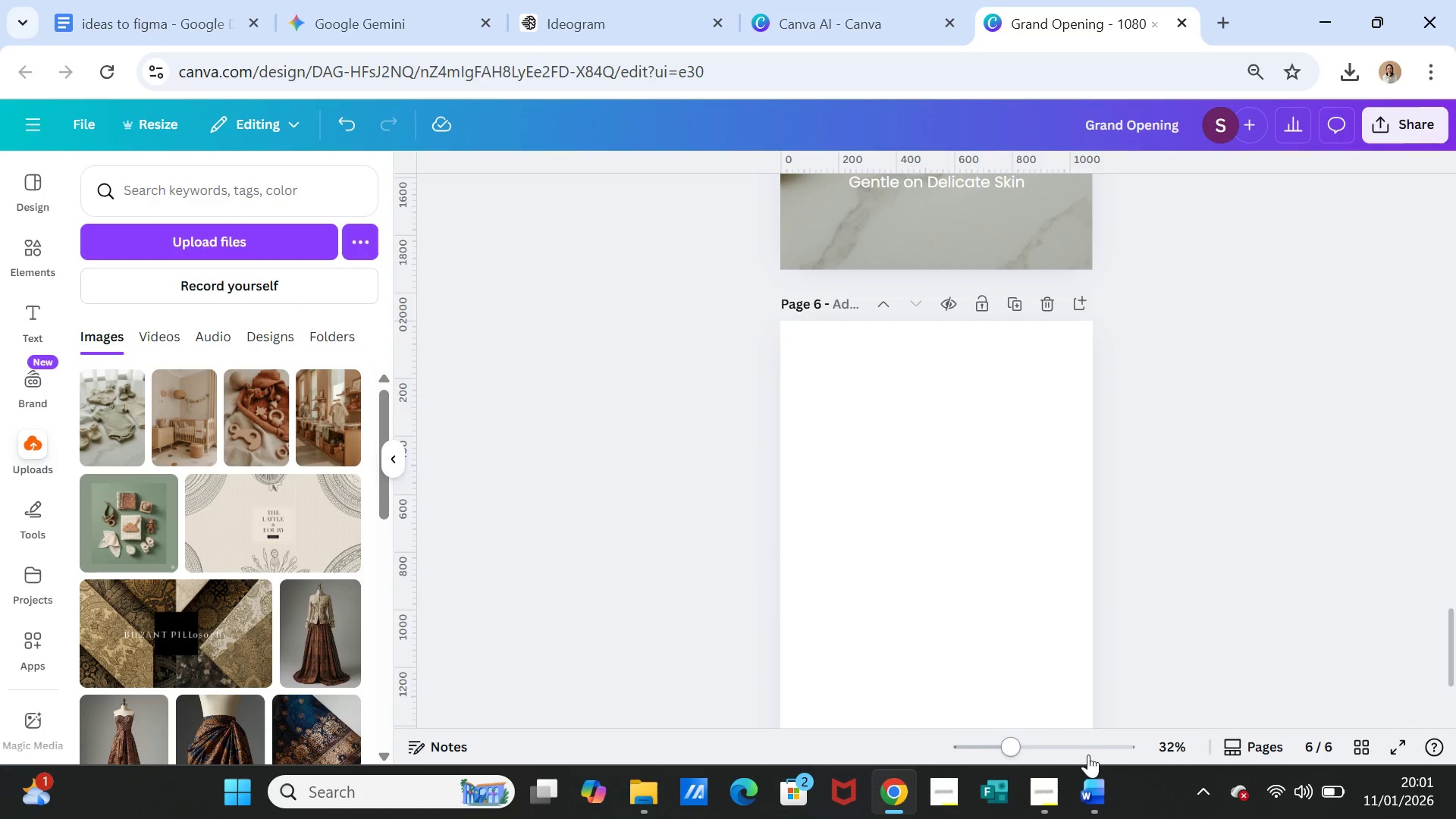 
left_click([1085, 789])
 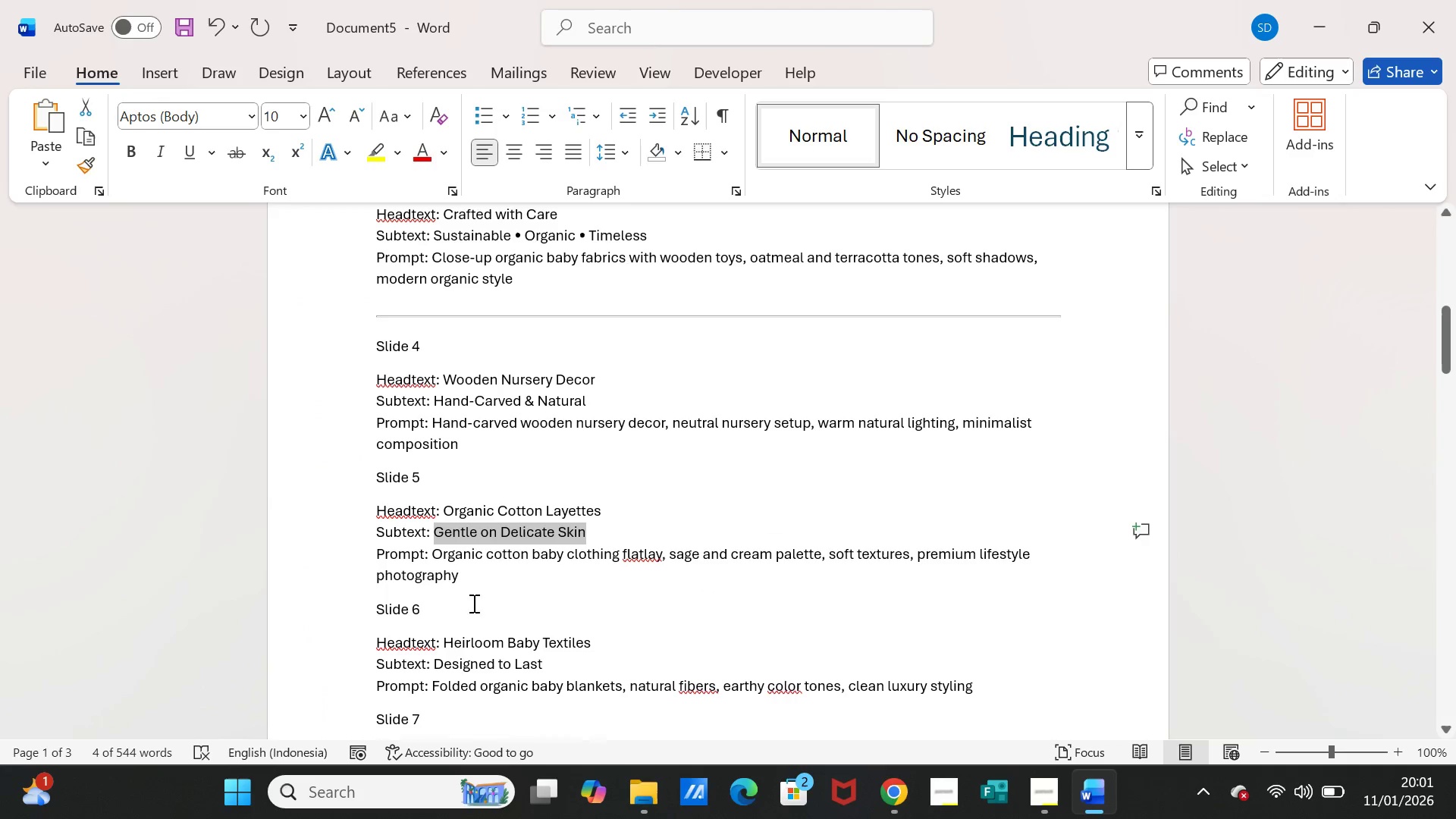 
scroll: coordinate [453, 614], scroll_direction: down, amount: 2.0
 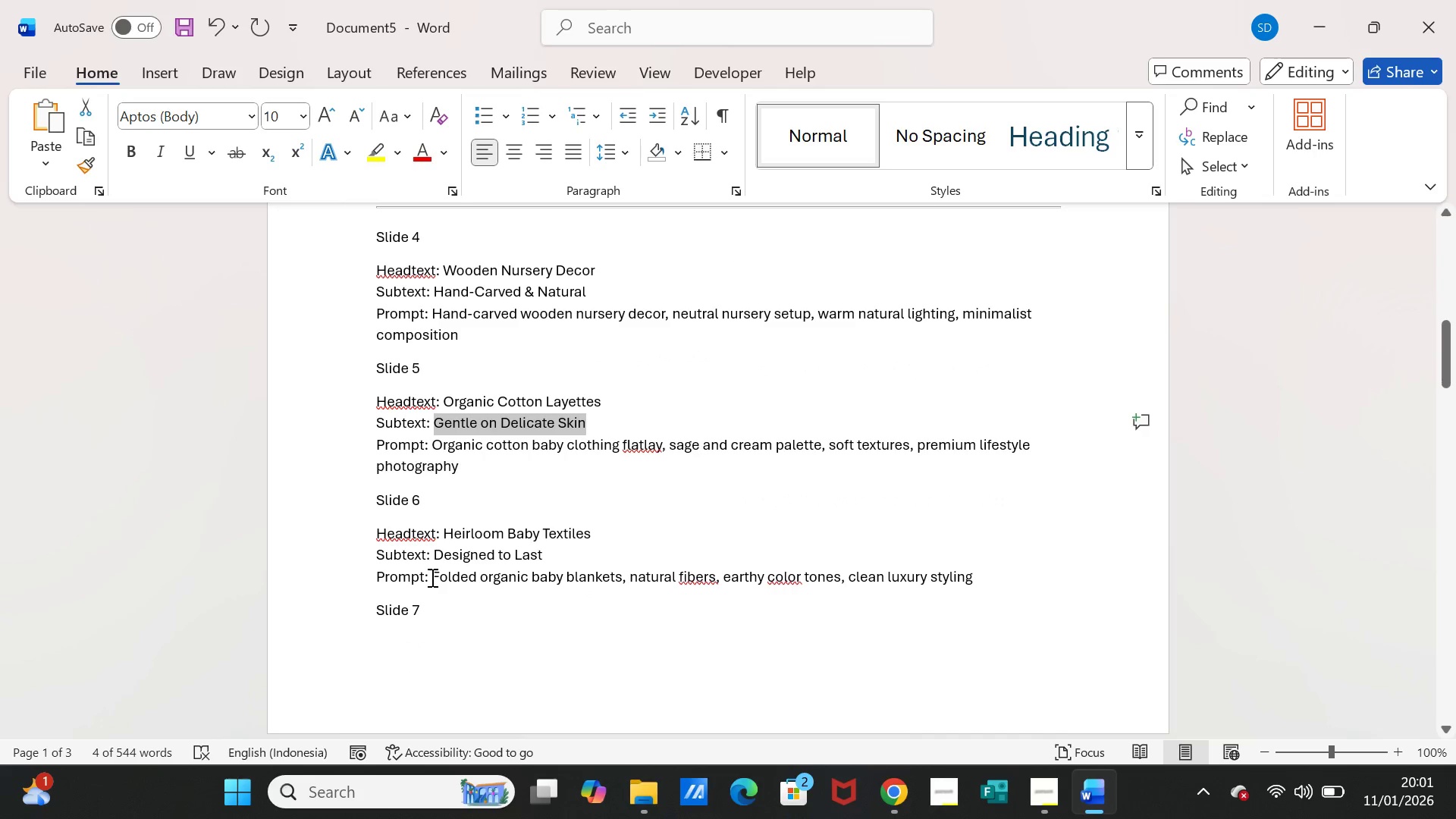 
left_click_drag(start_coordinate=[431, 577], to_coordinate=[968, 574])
 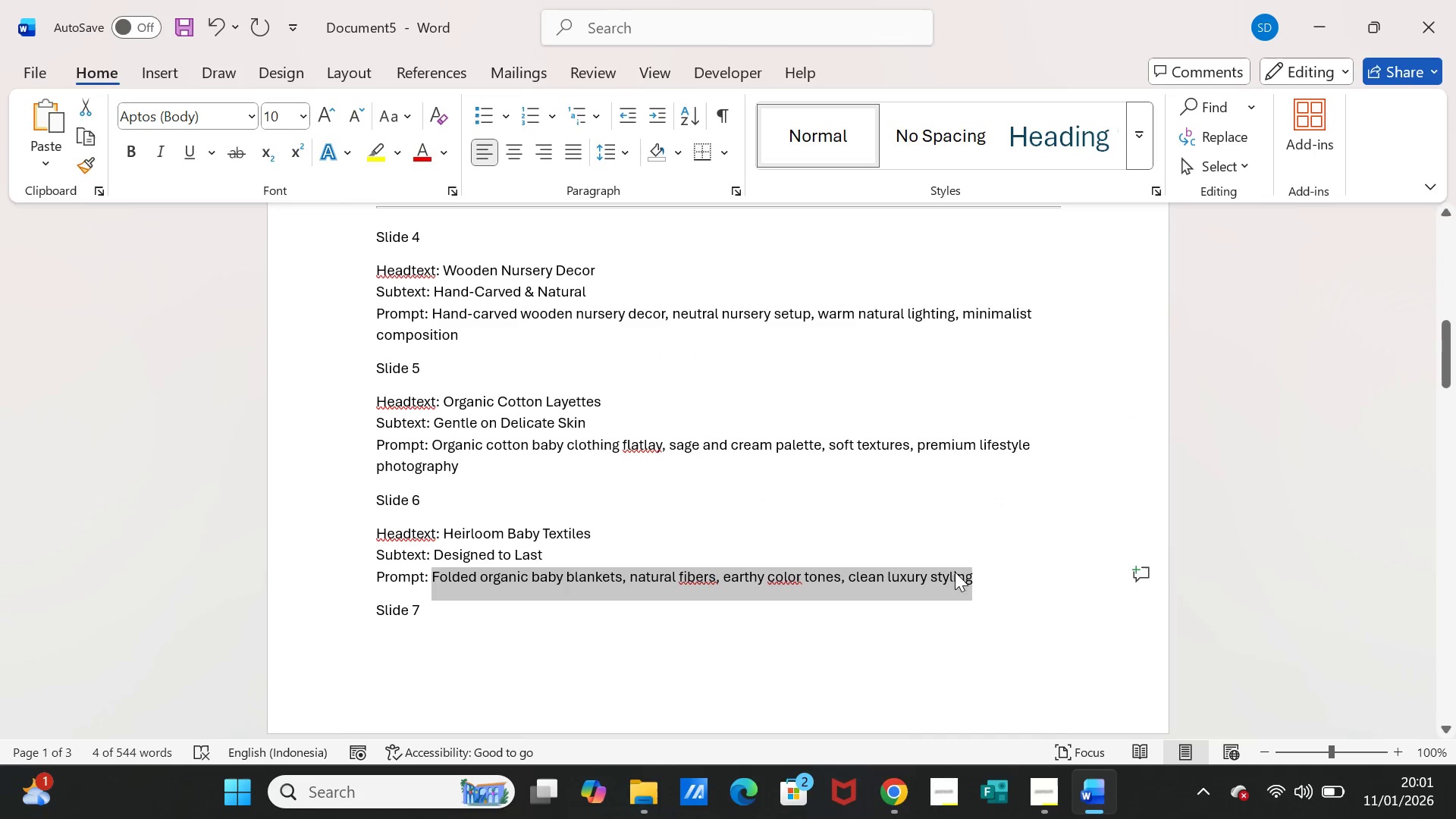 
key(Control+C)
 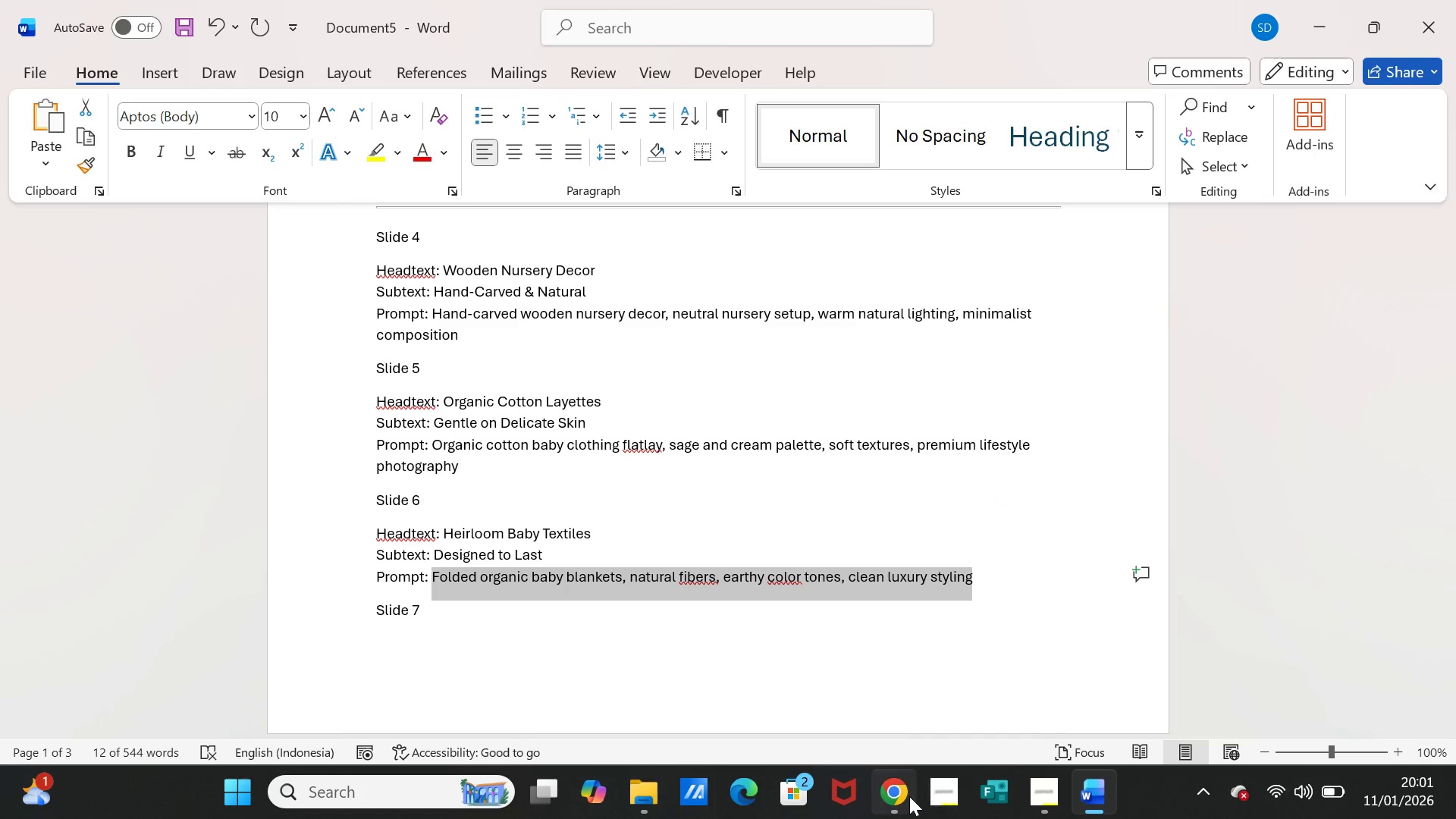 
left_click([902, 796])
 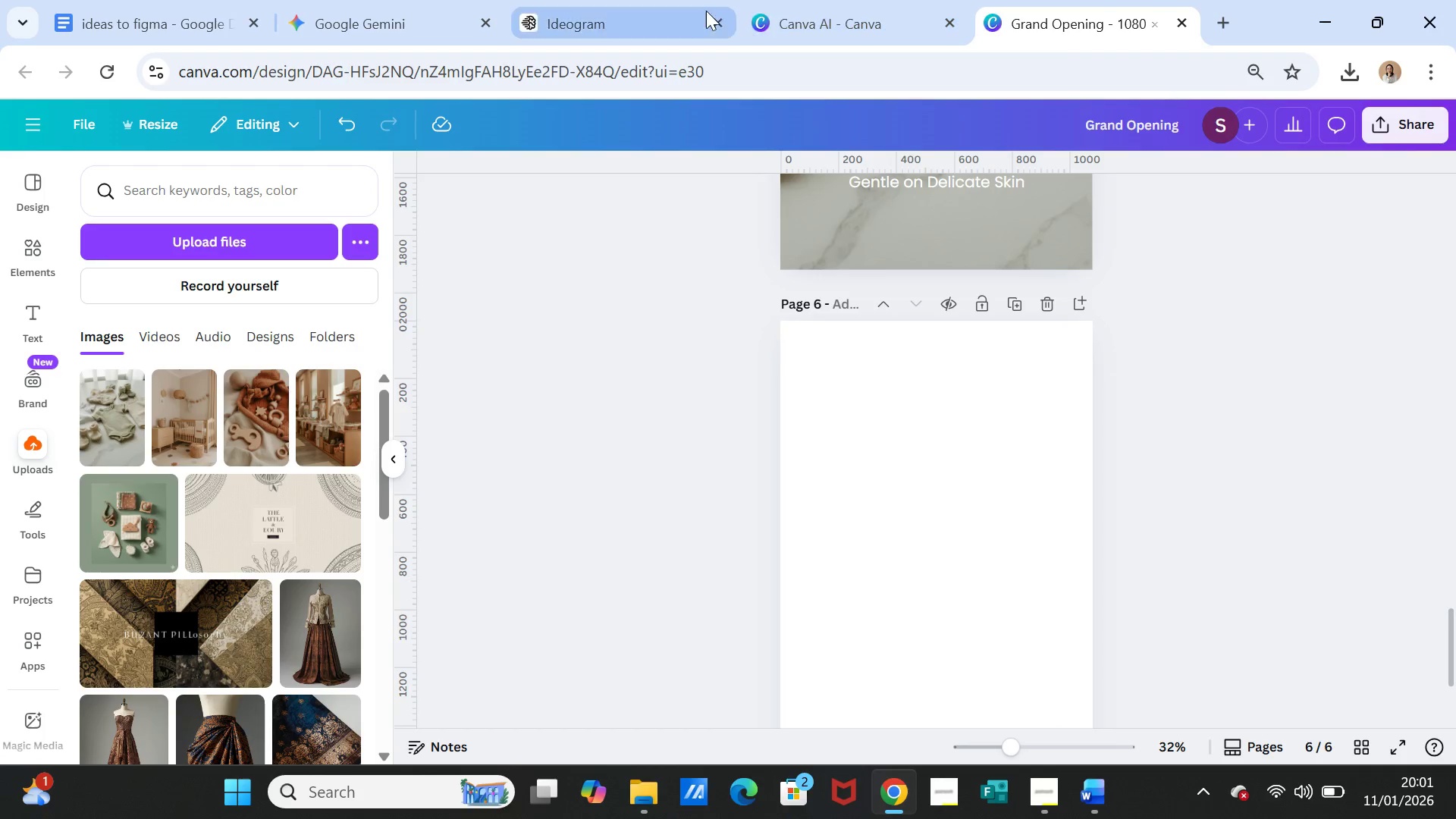 
left_click([632, 8])
 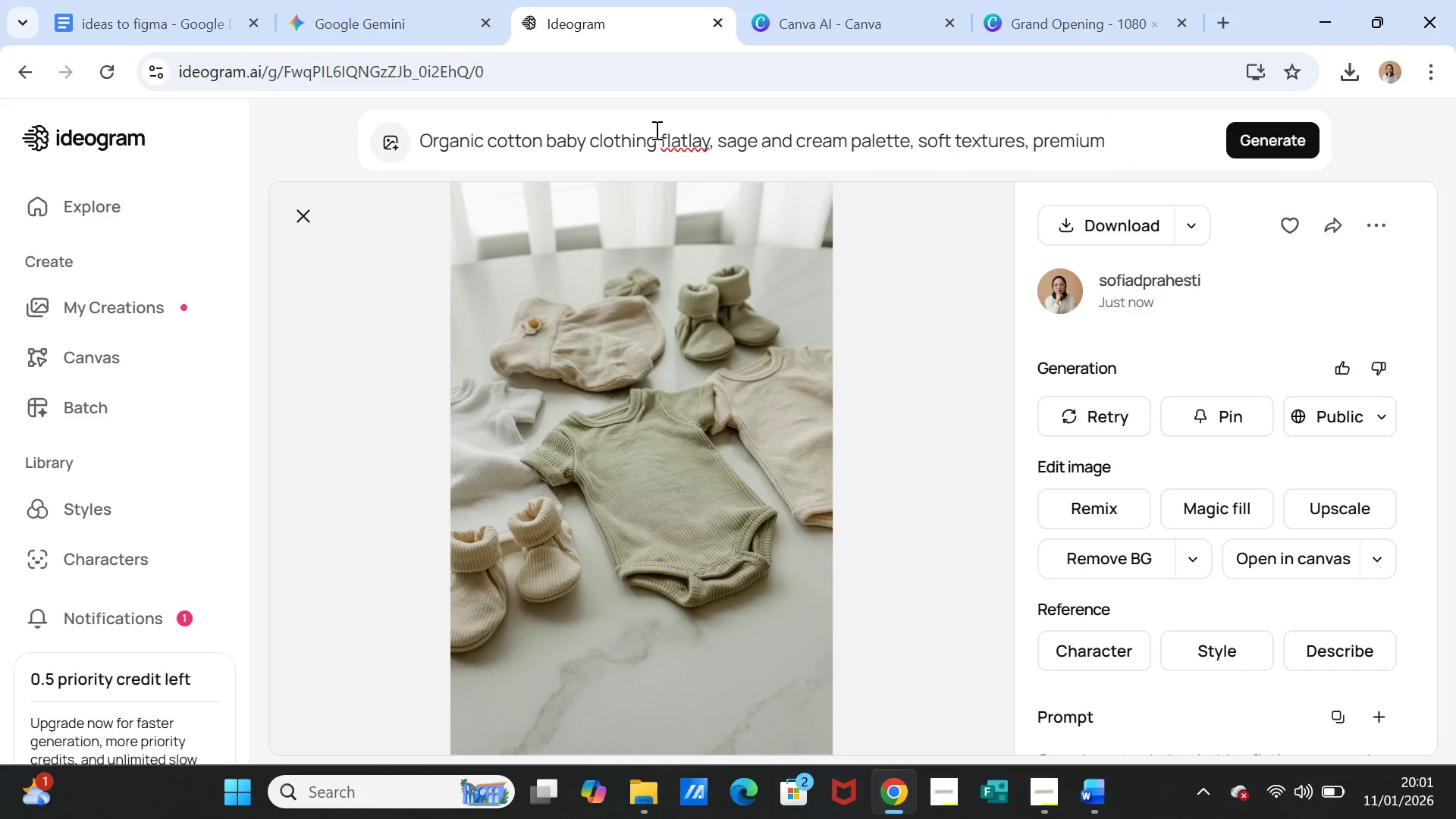 
left_click([655, 130])
 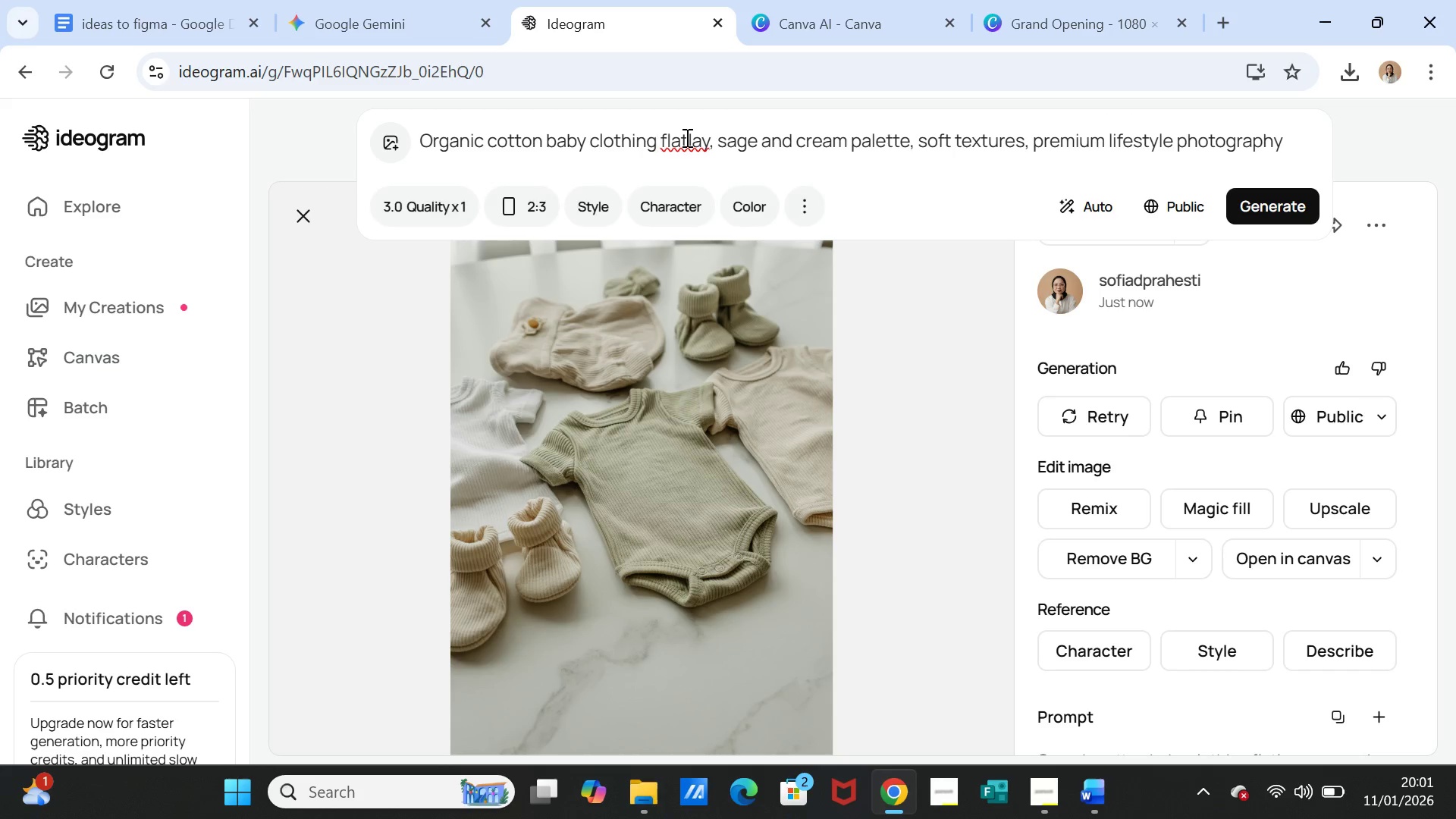 
double_click([686, 137])
 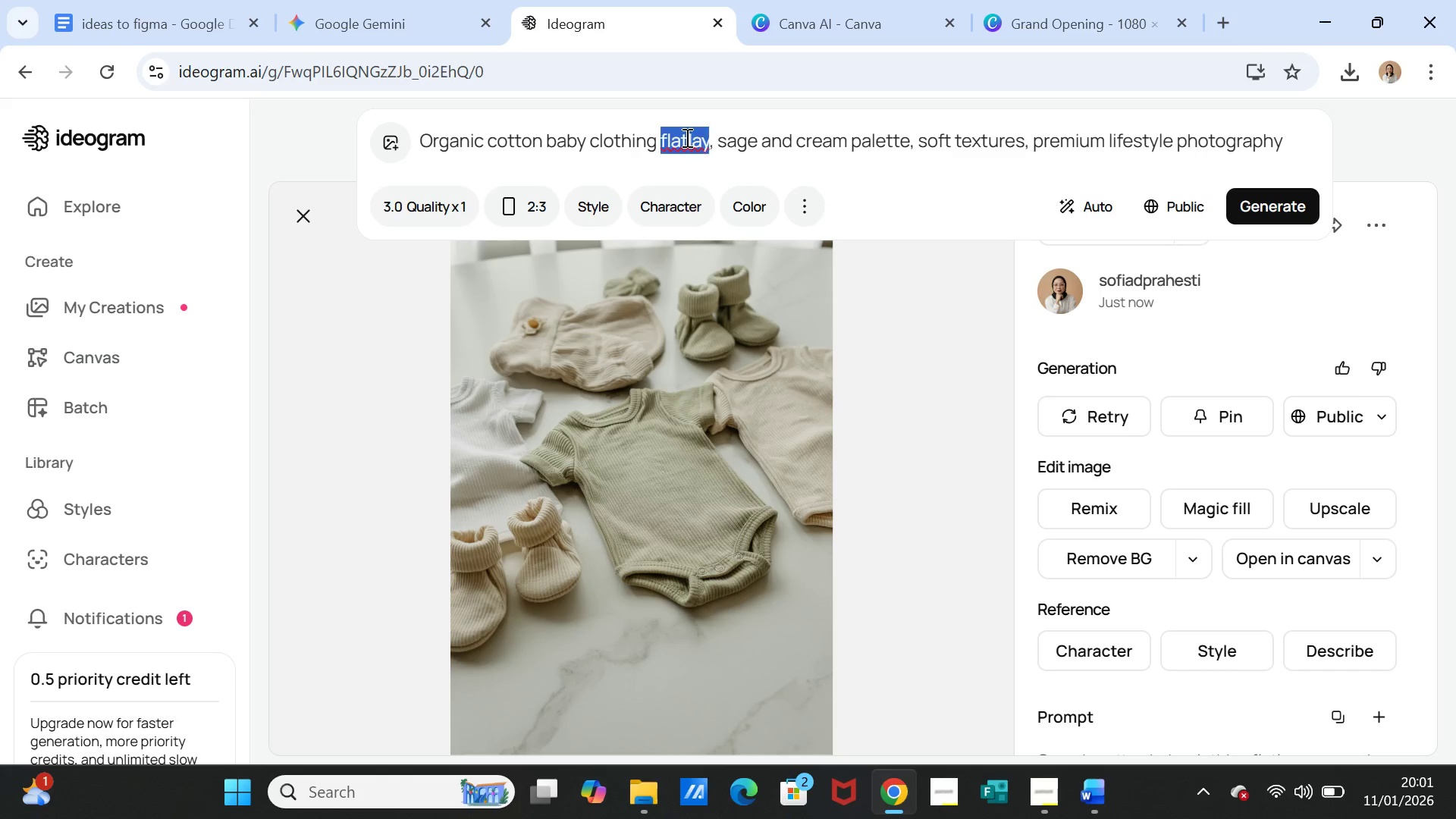 
triple_click([686, 137])
 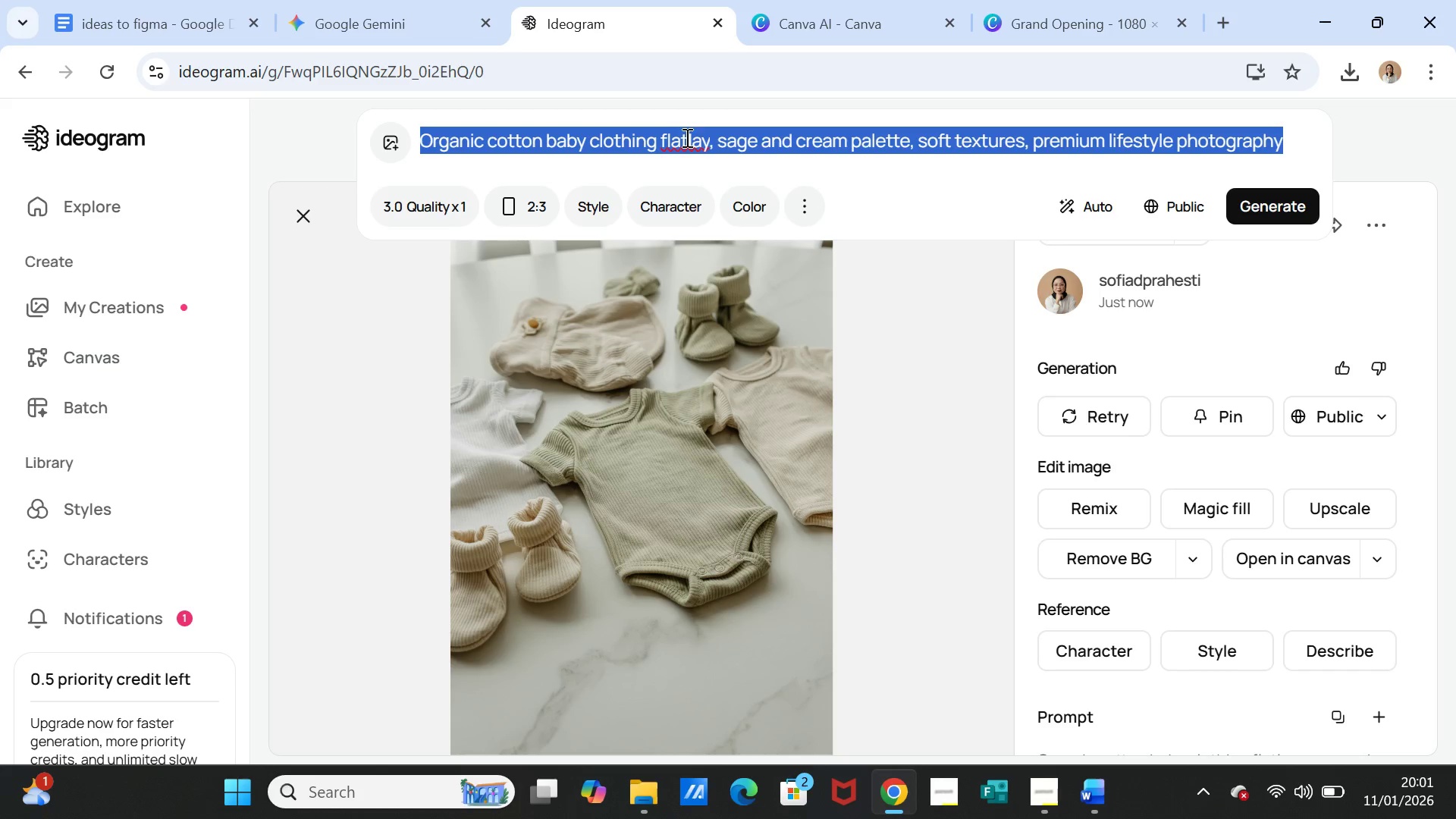 
key(Control+V)
 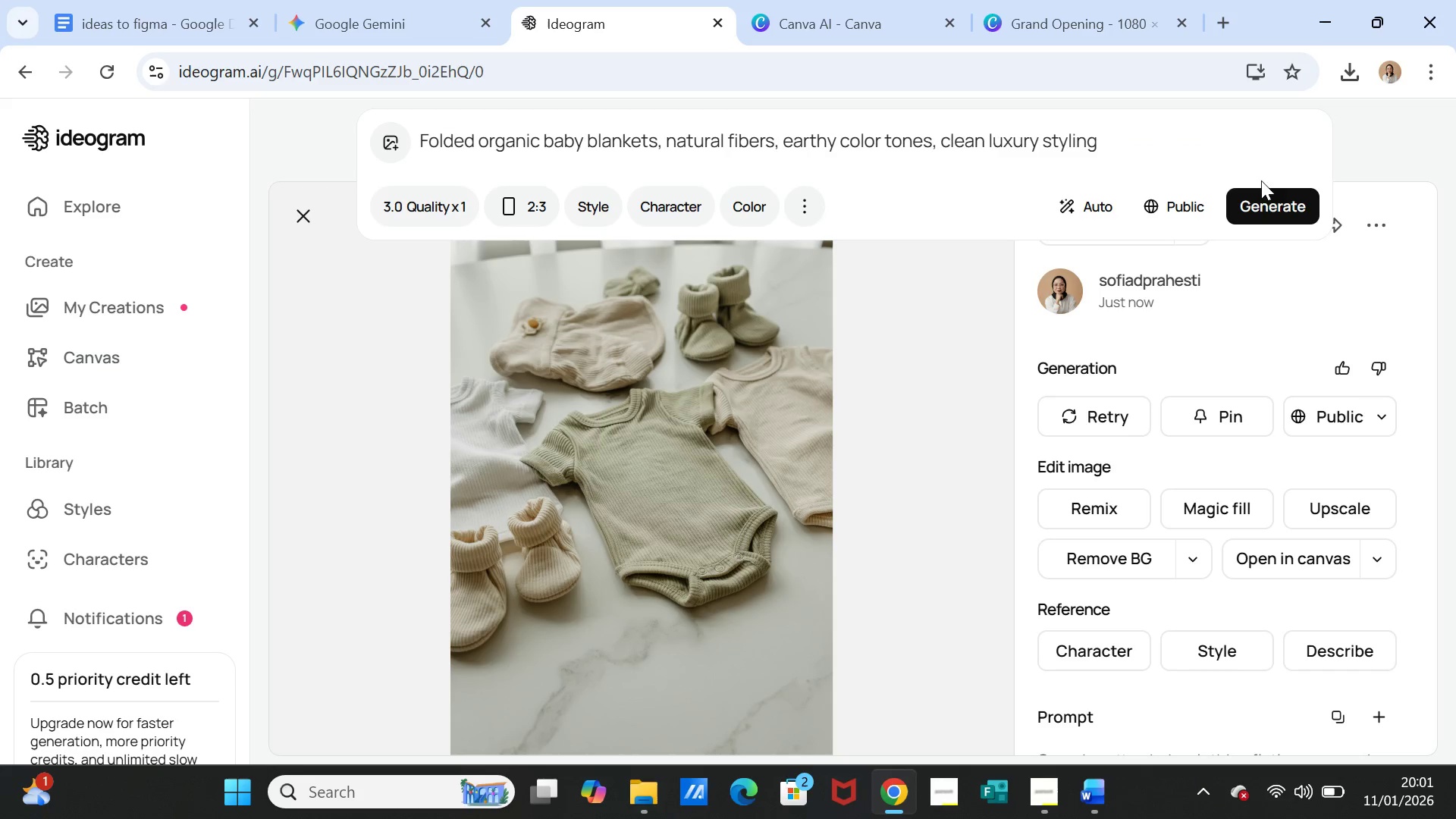 
left_click([1273, 202])
 